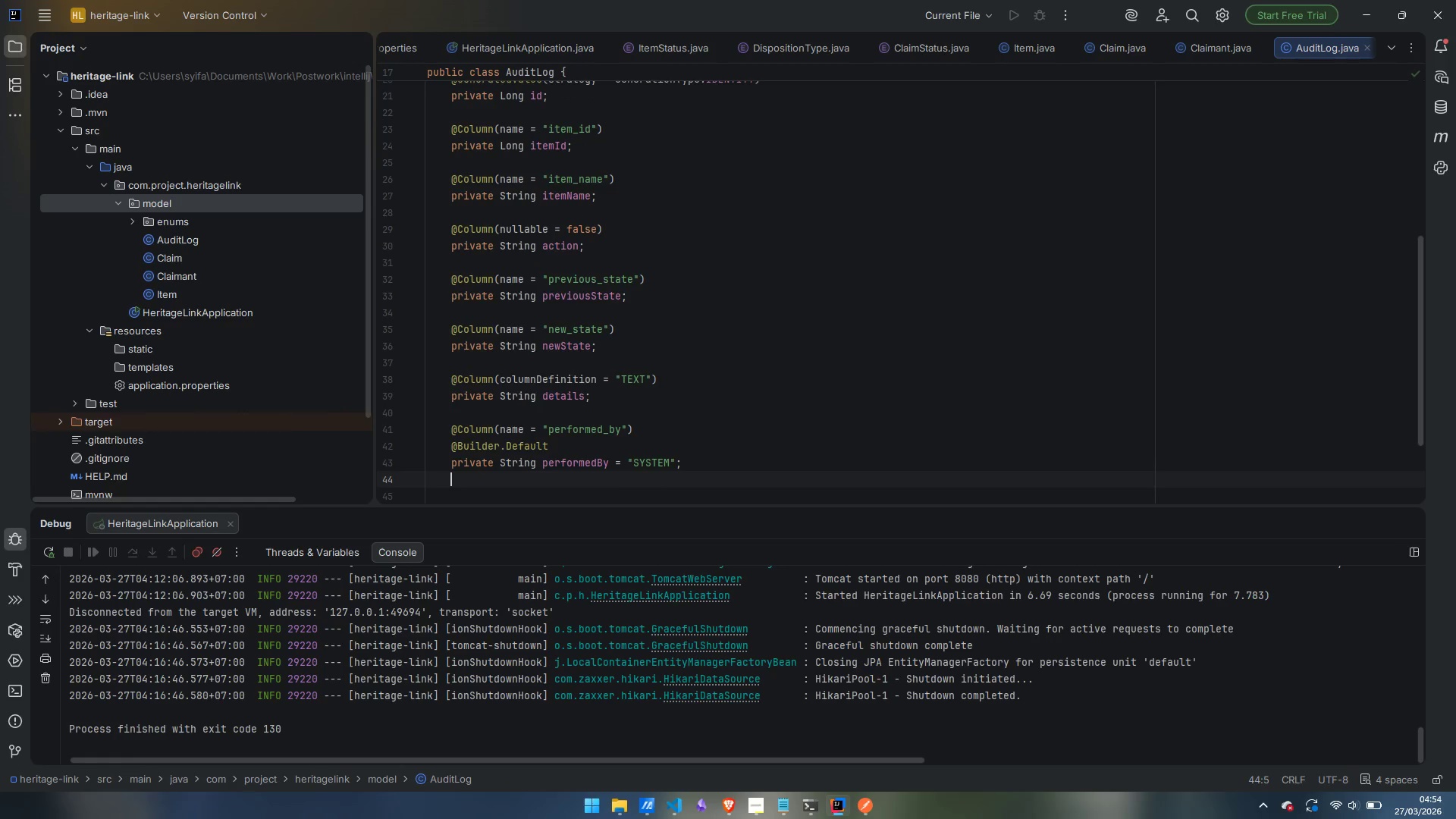 
key(Enter)
 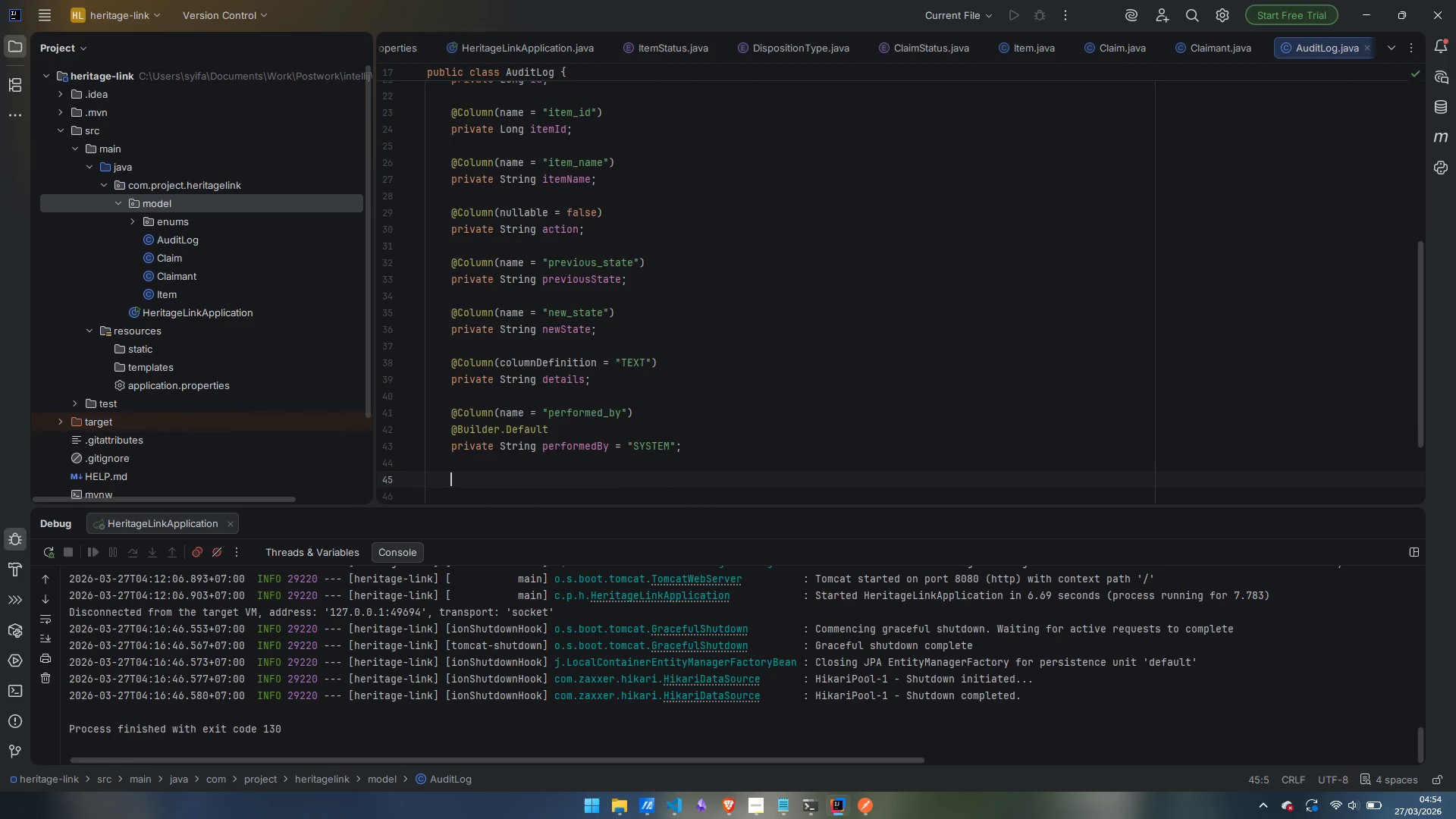 
type(@Create)
key(Backspace)
type(ionTimestamp)
 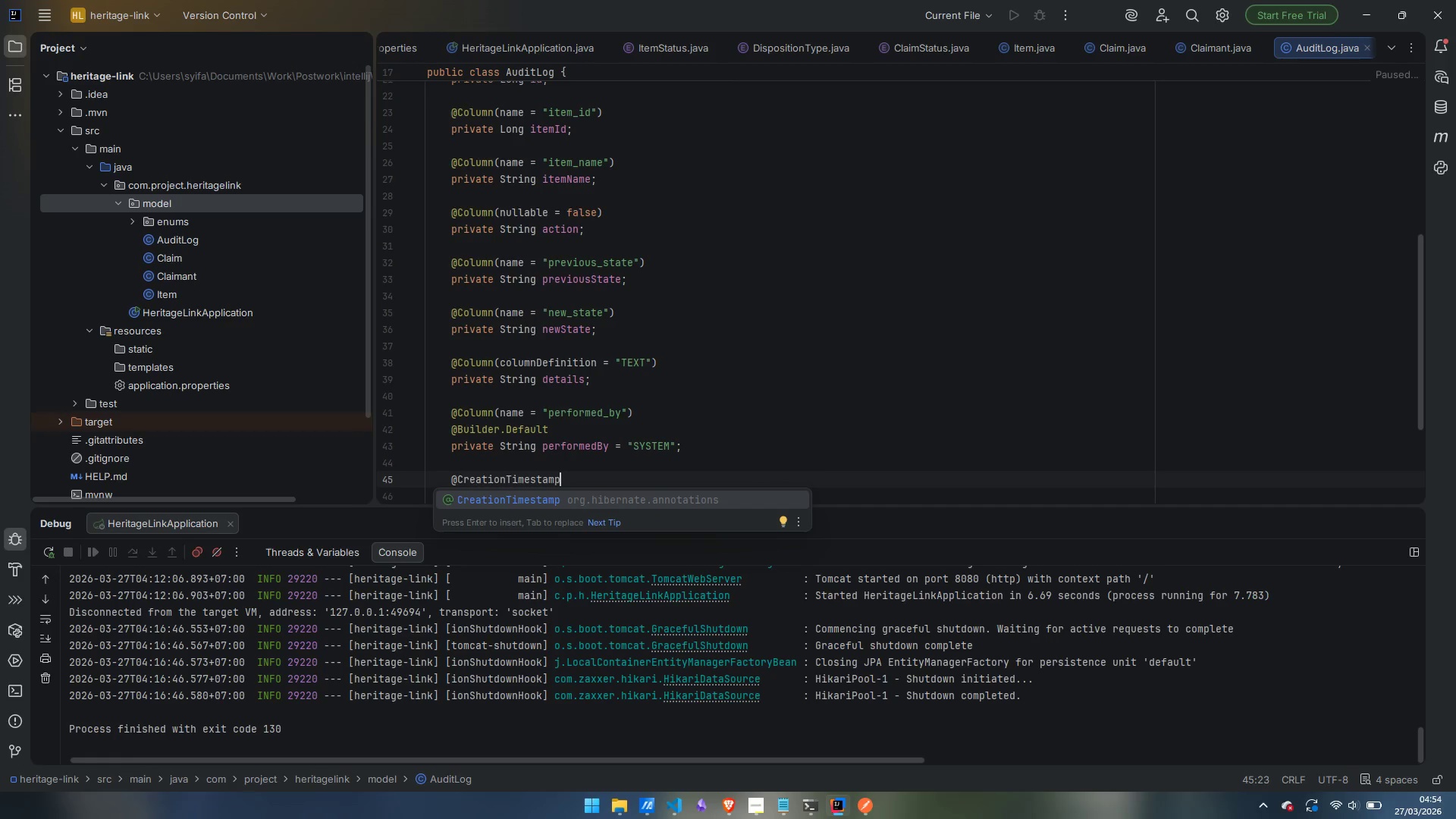 
key(Enter)
 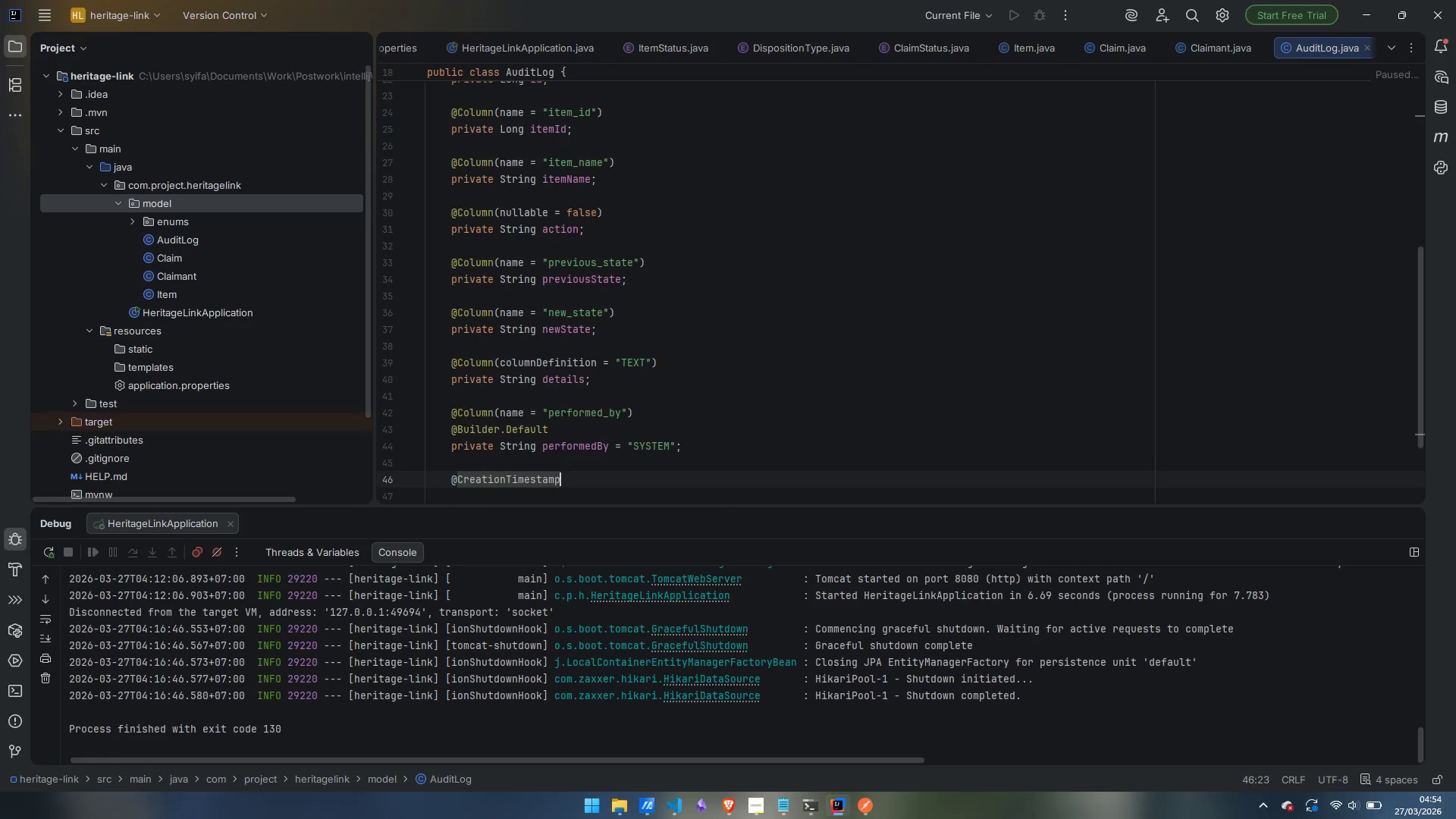 
key(Enter)
 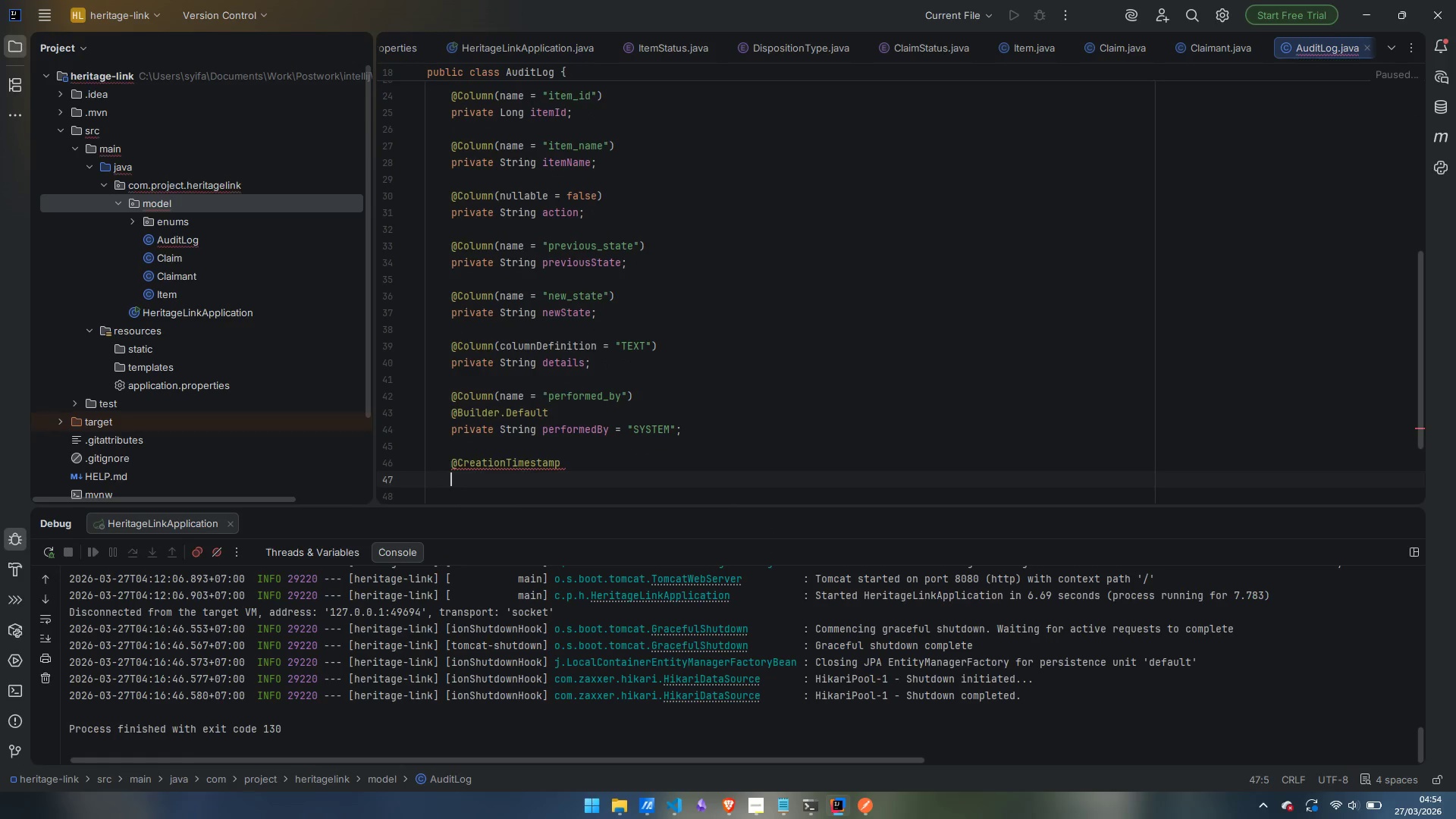 
type(@Column)
 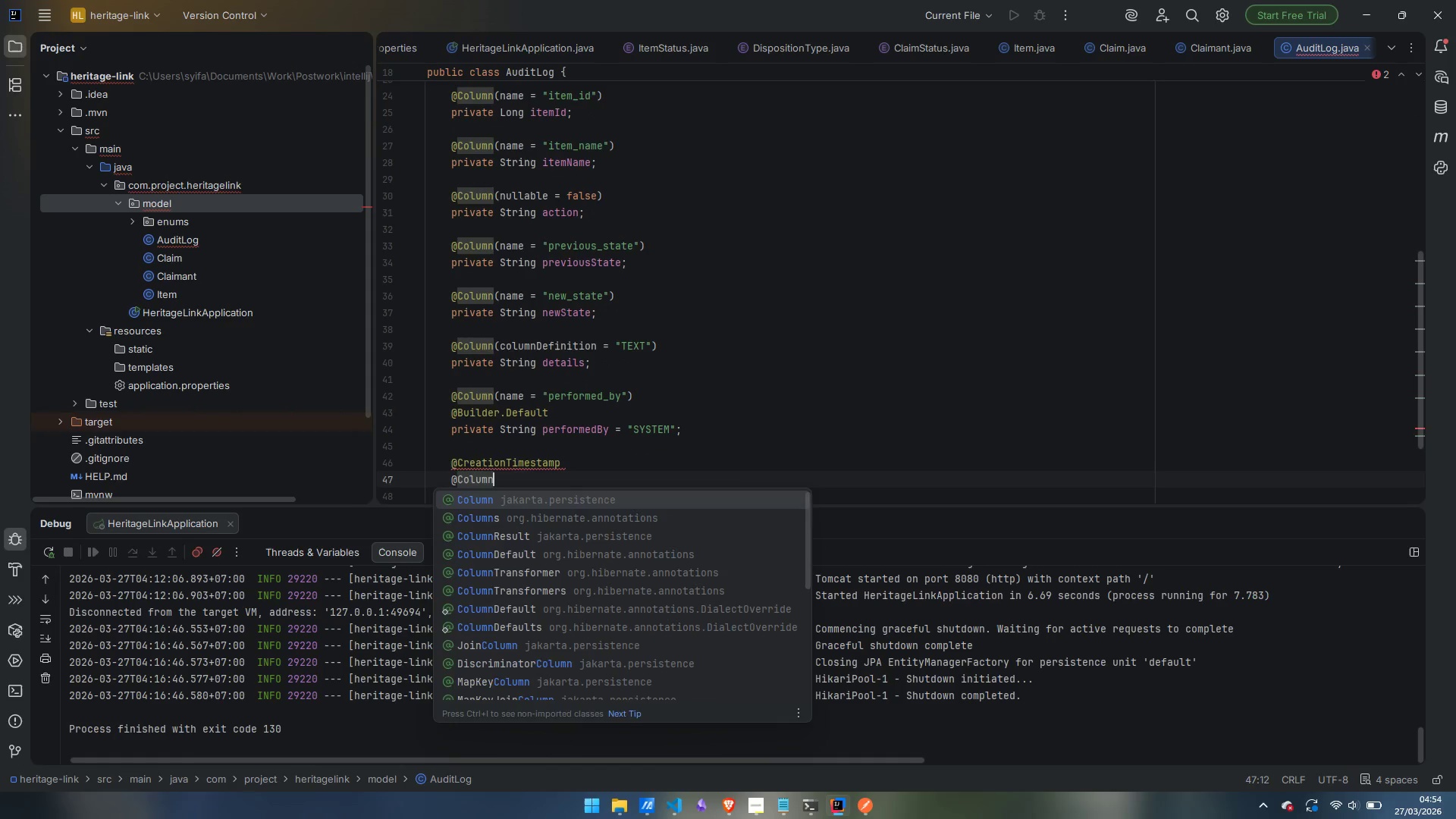 
key(Enter)
 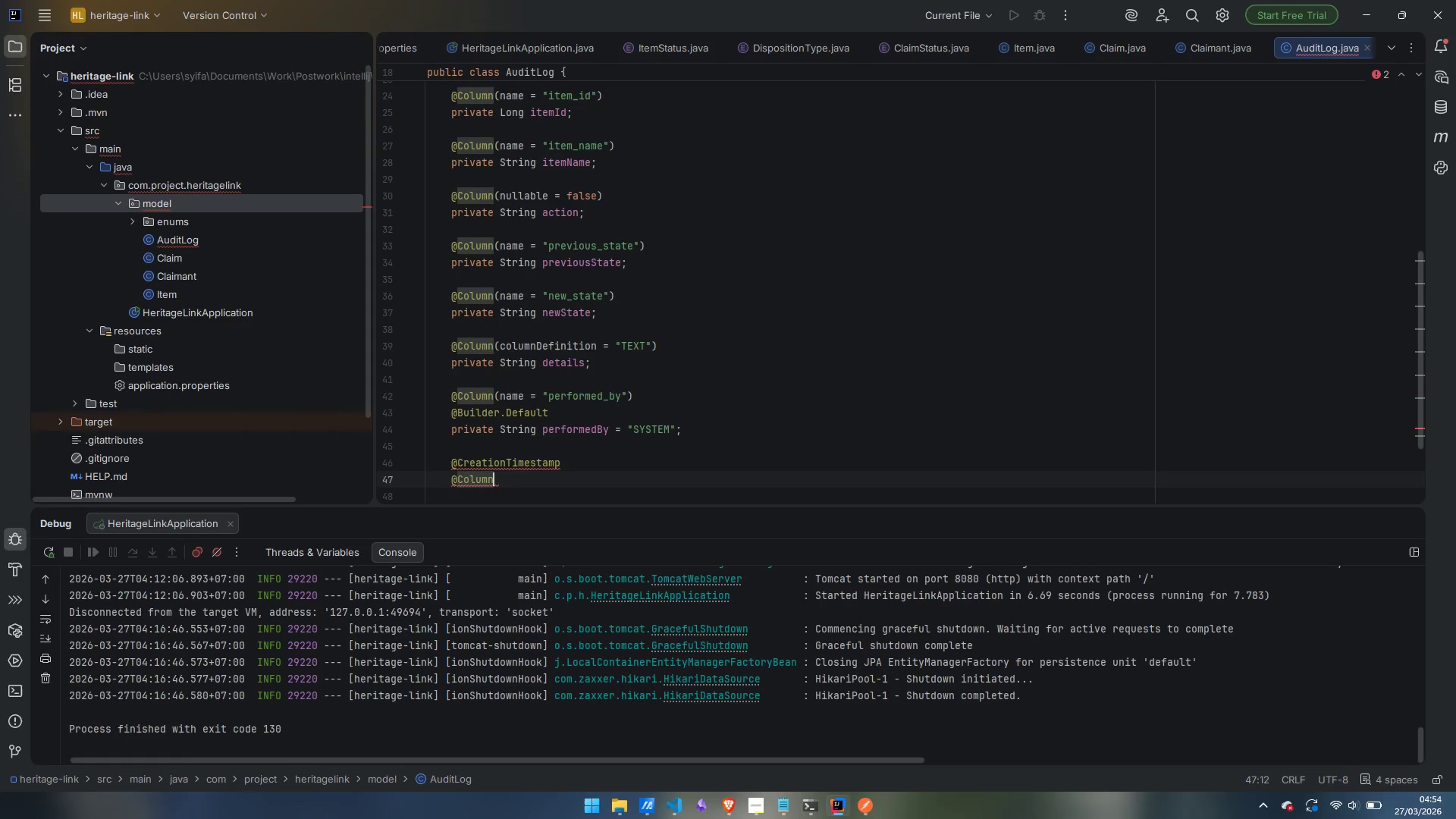 
type(*na)
key(Backspace)
key(Backspace)
key(Backspace)
type((name)
 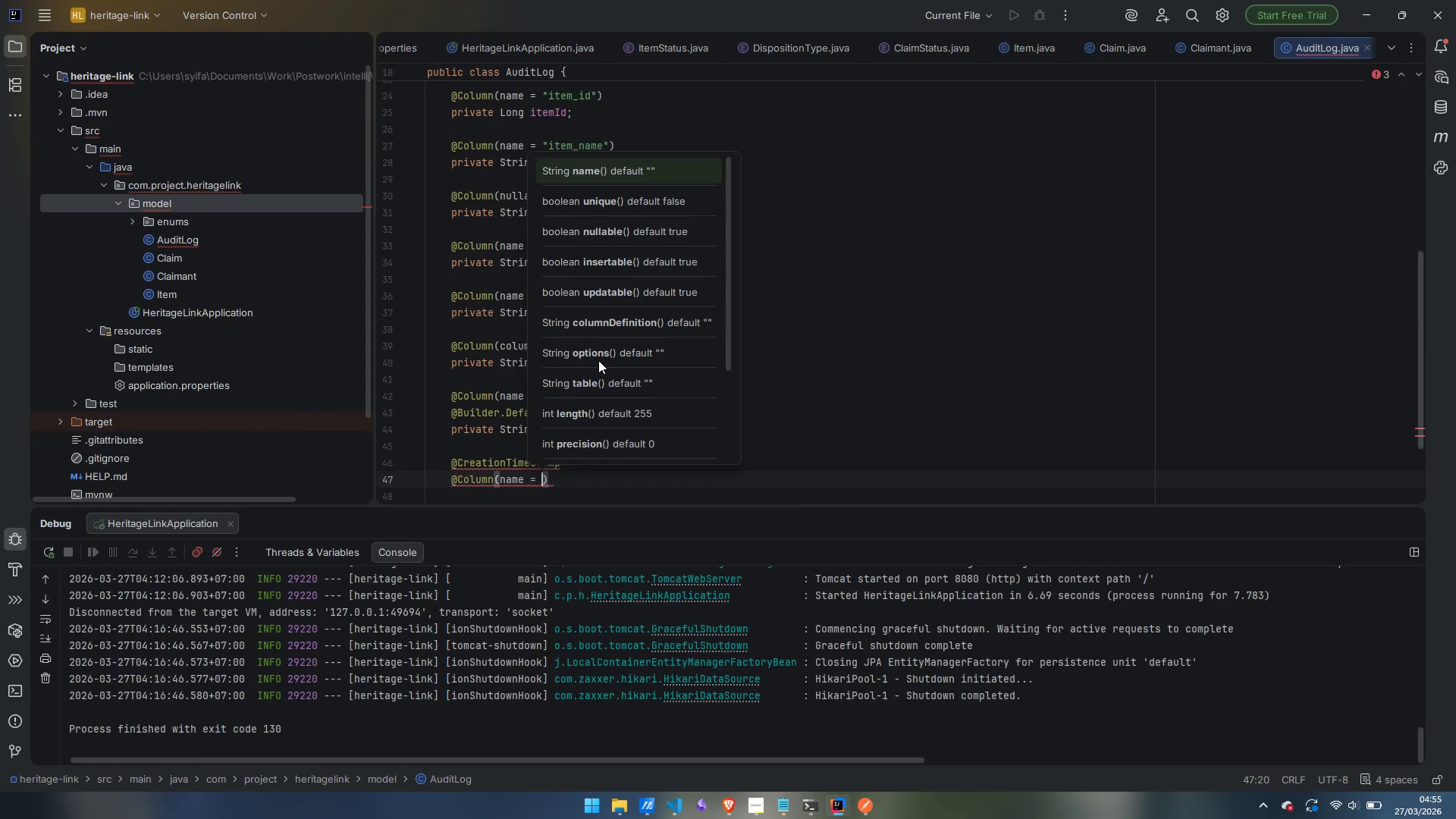 
 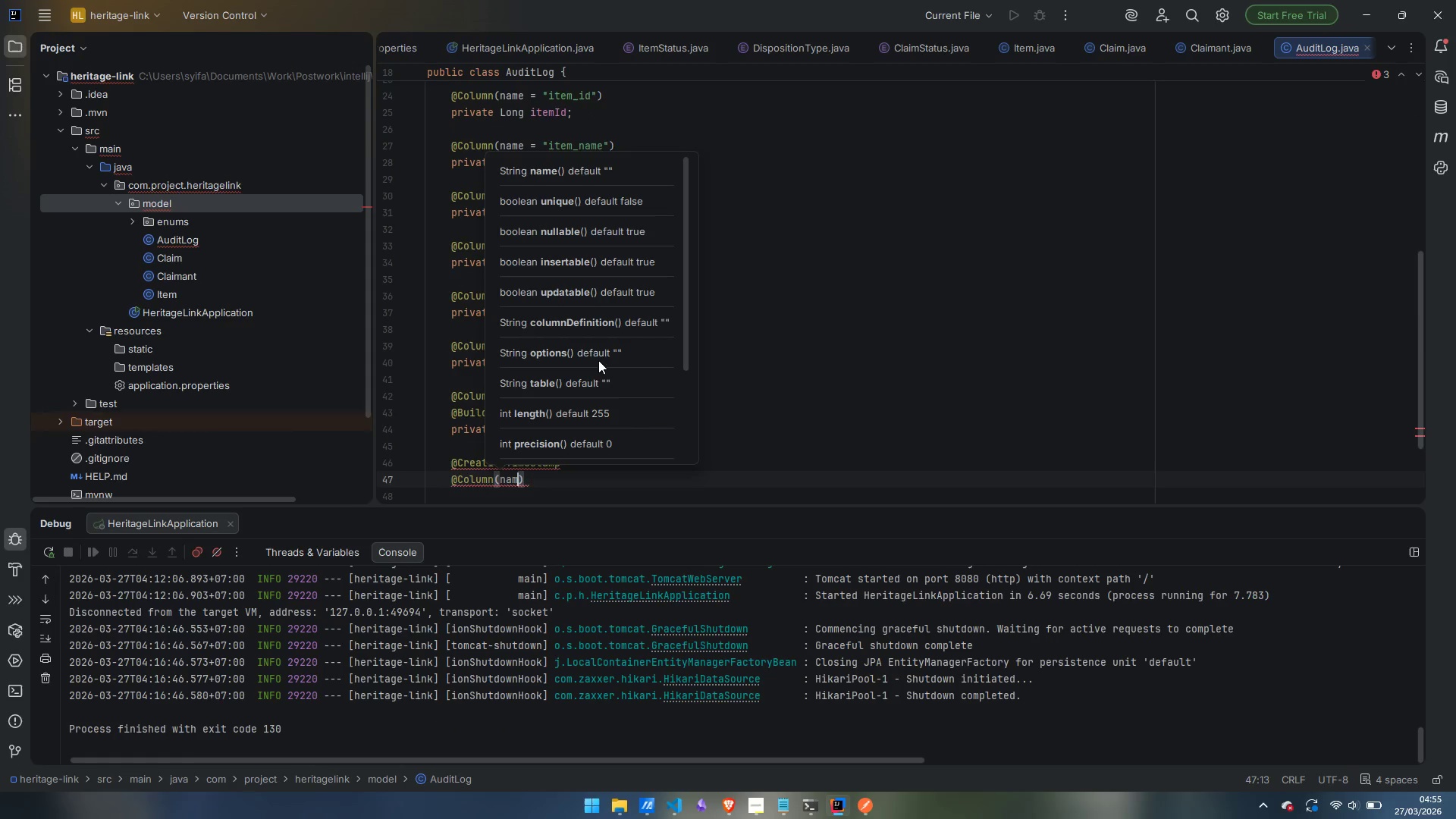 
key(Enter)
 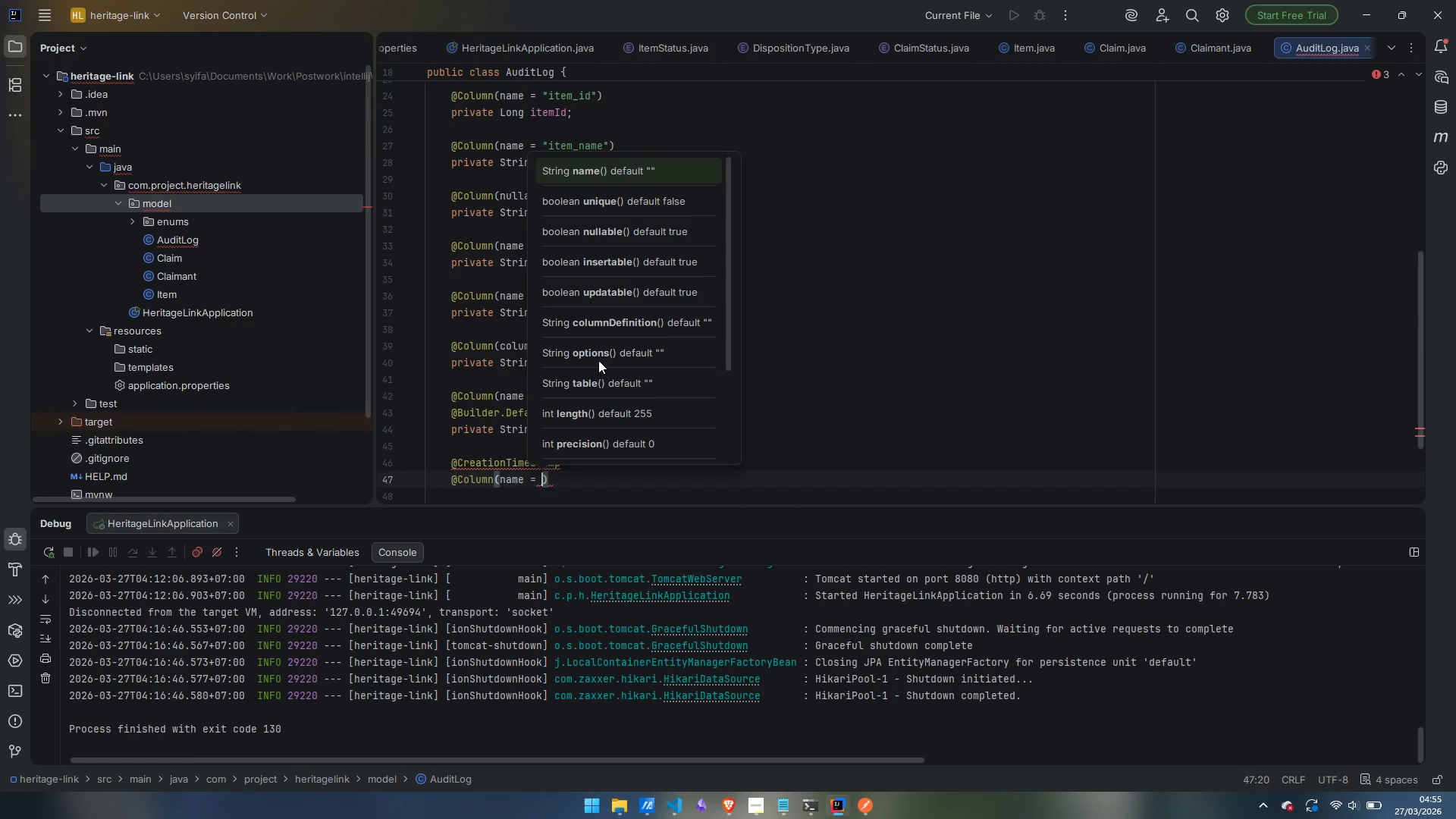 
type("timestamp)
 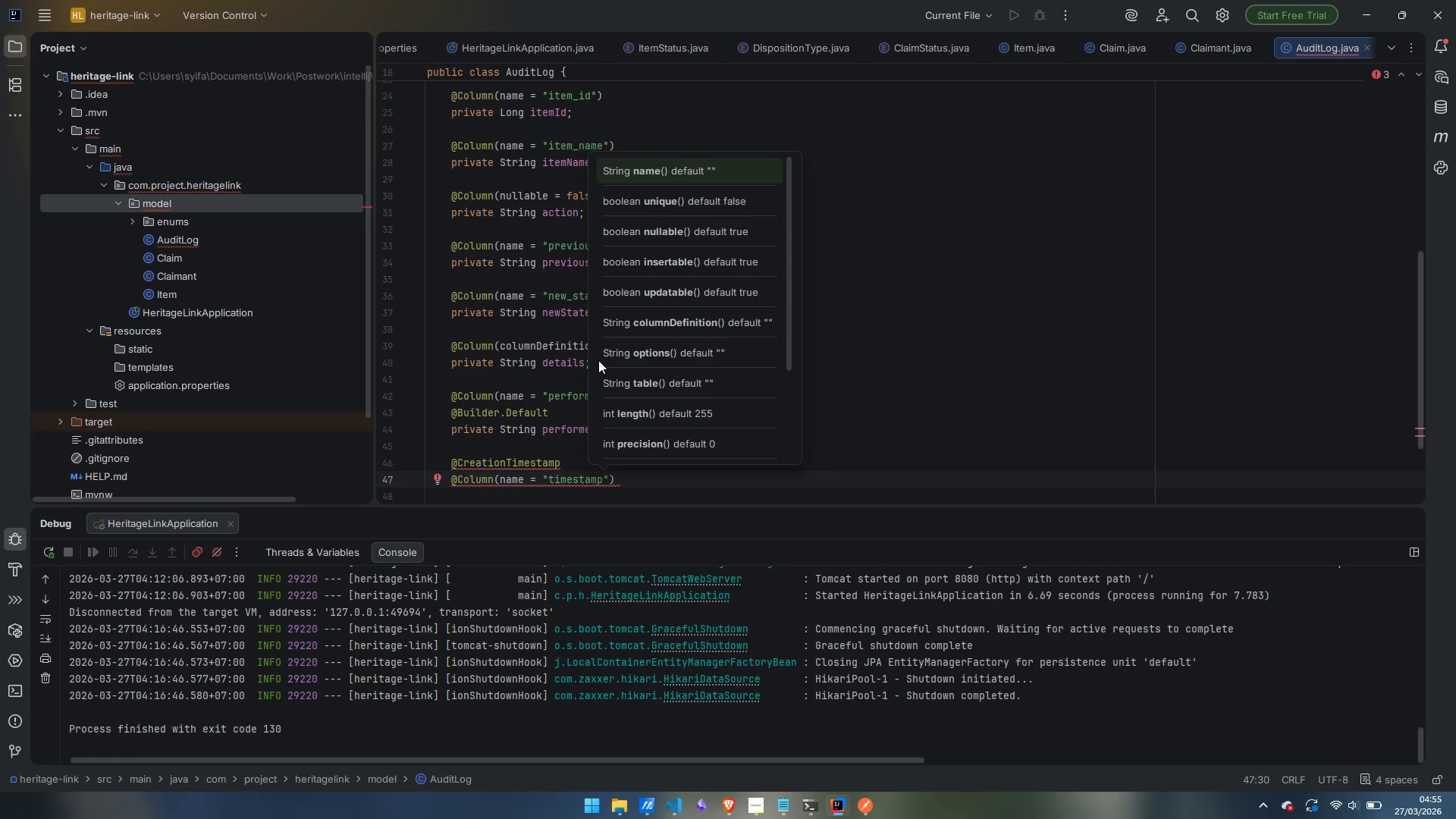 
key(ArrowRight)
 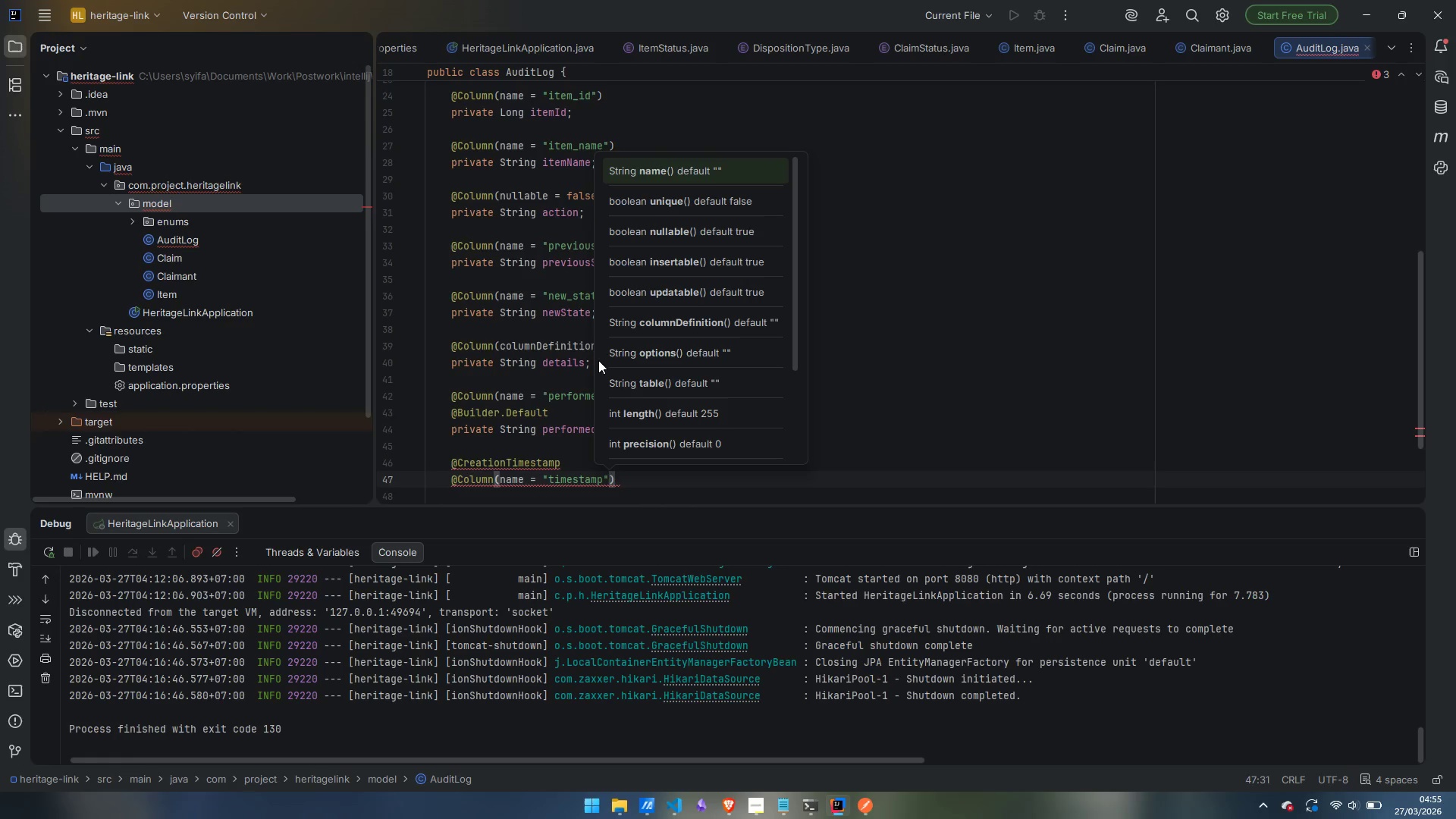 
type(, updatable = false)
 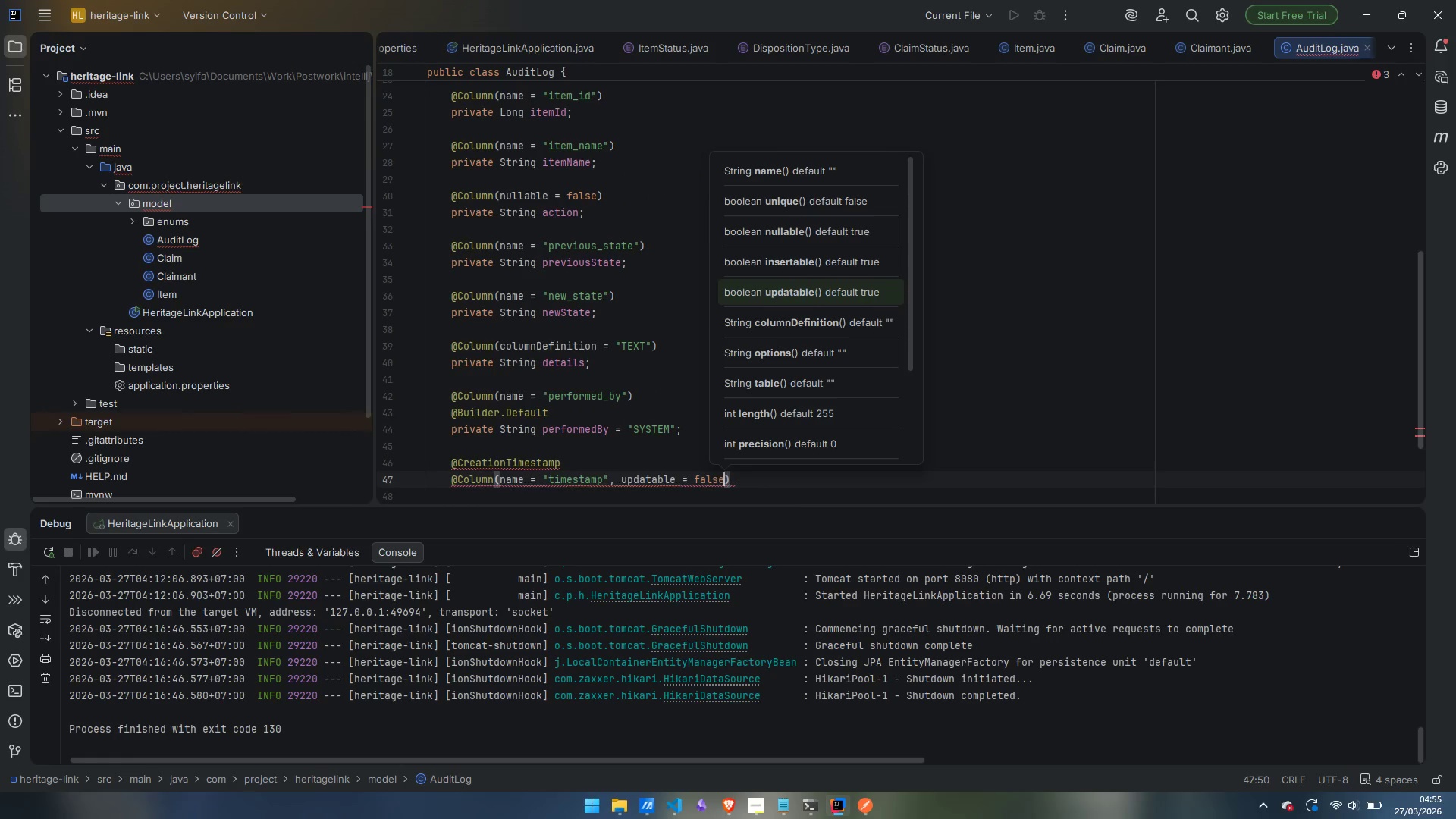 
key(ArrowRight)
 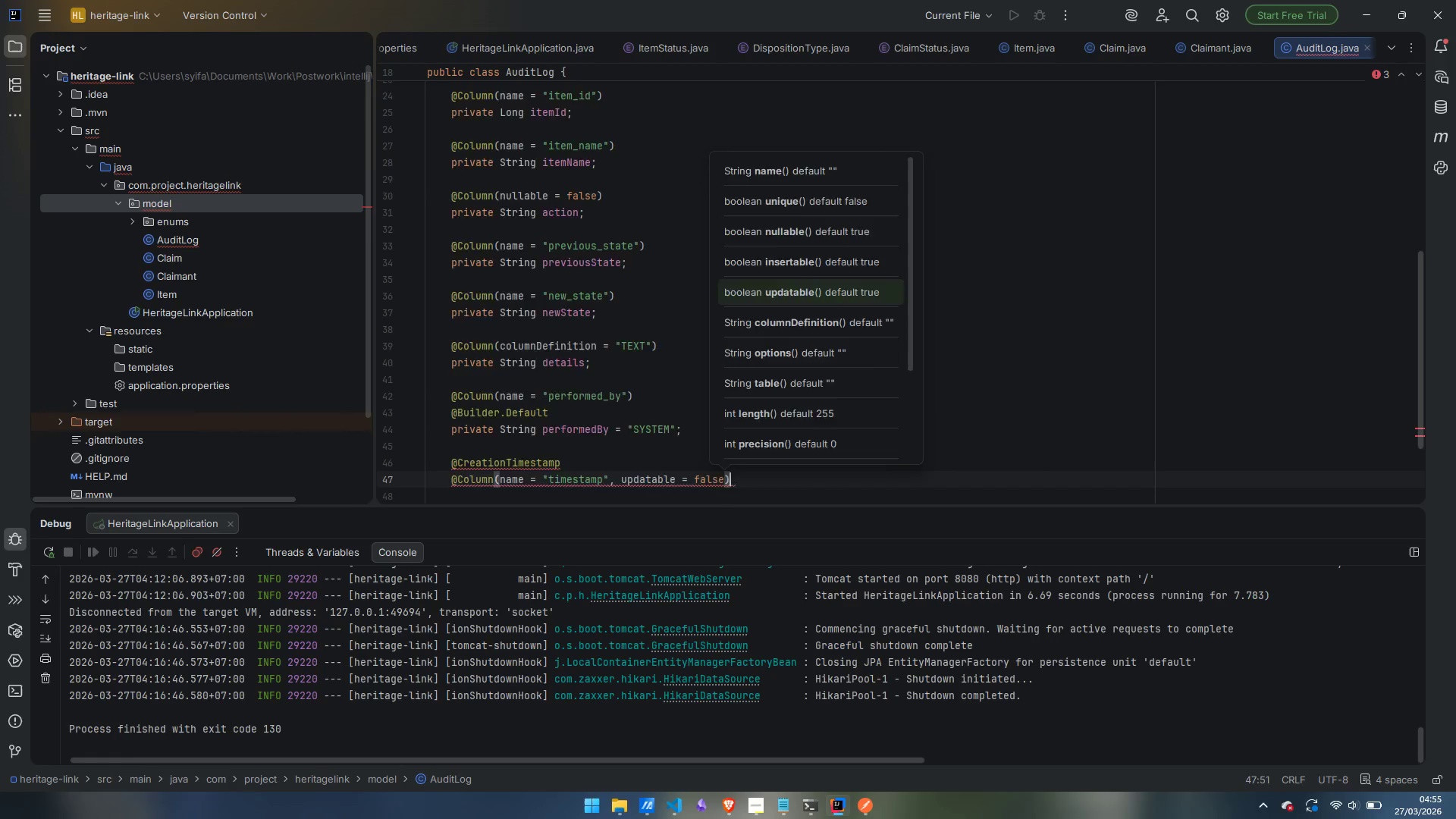 
key(Enter)
 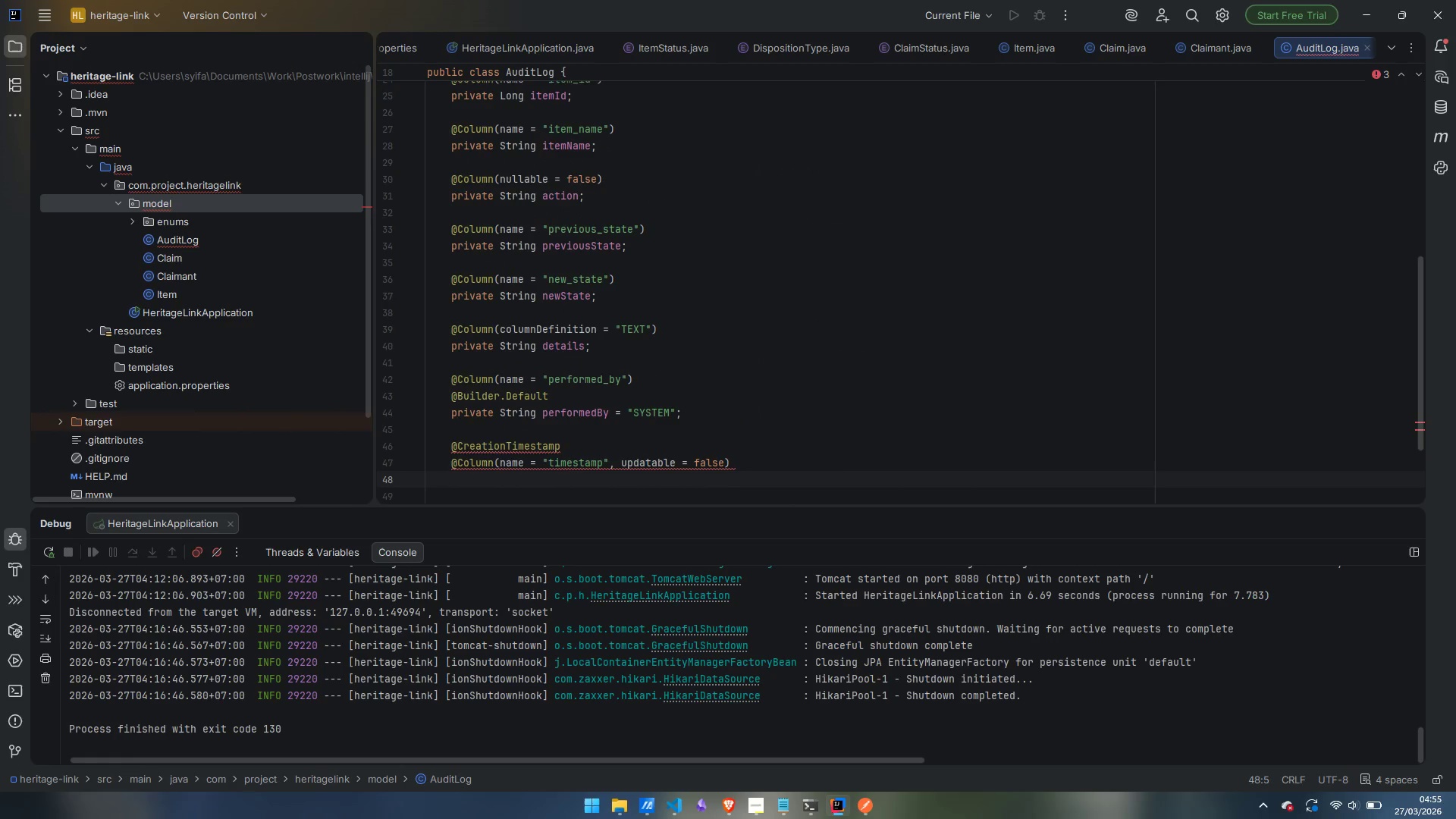 
type(private LocalDateTime)
 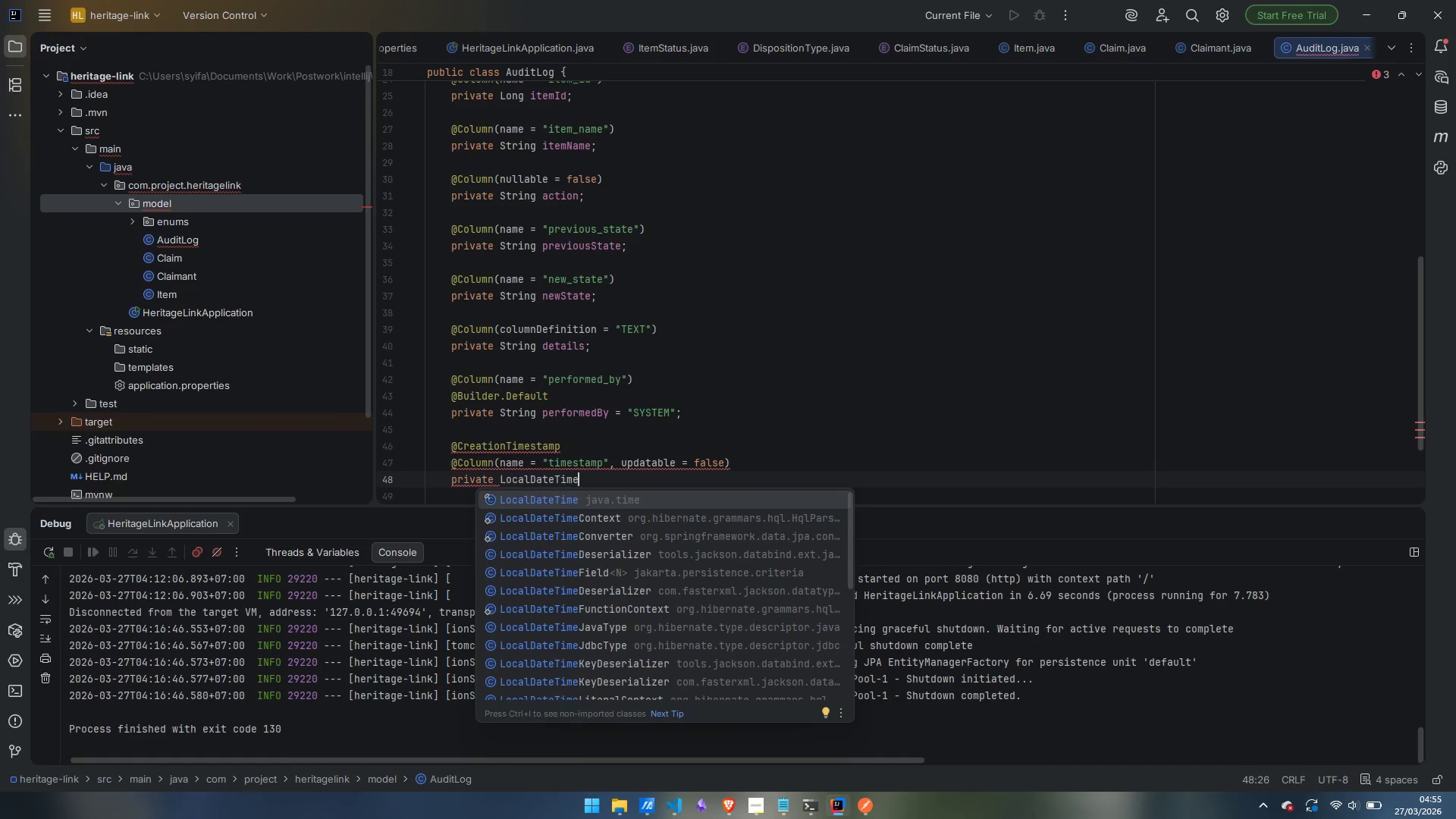 
key(Enter)
 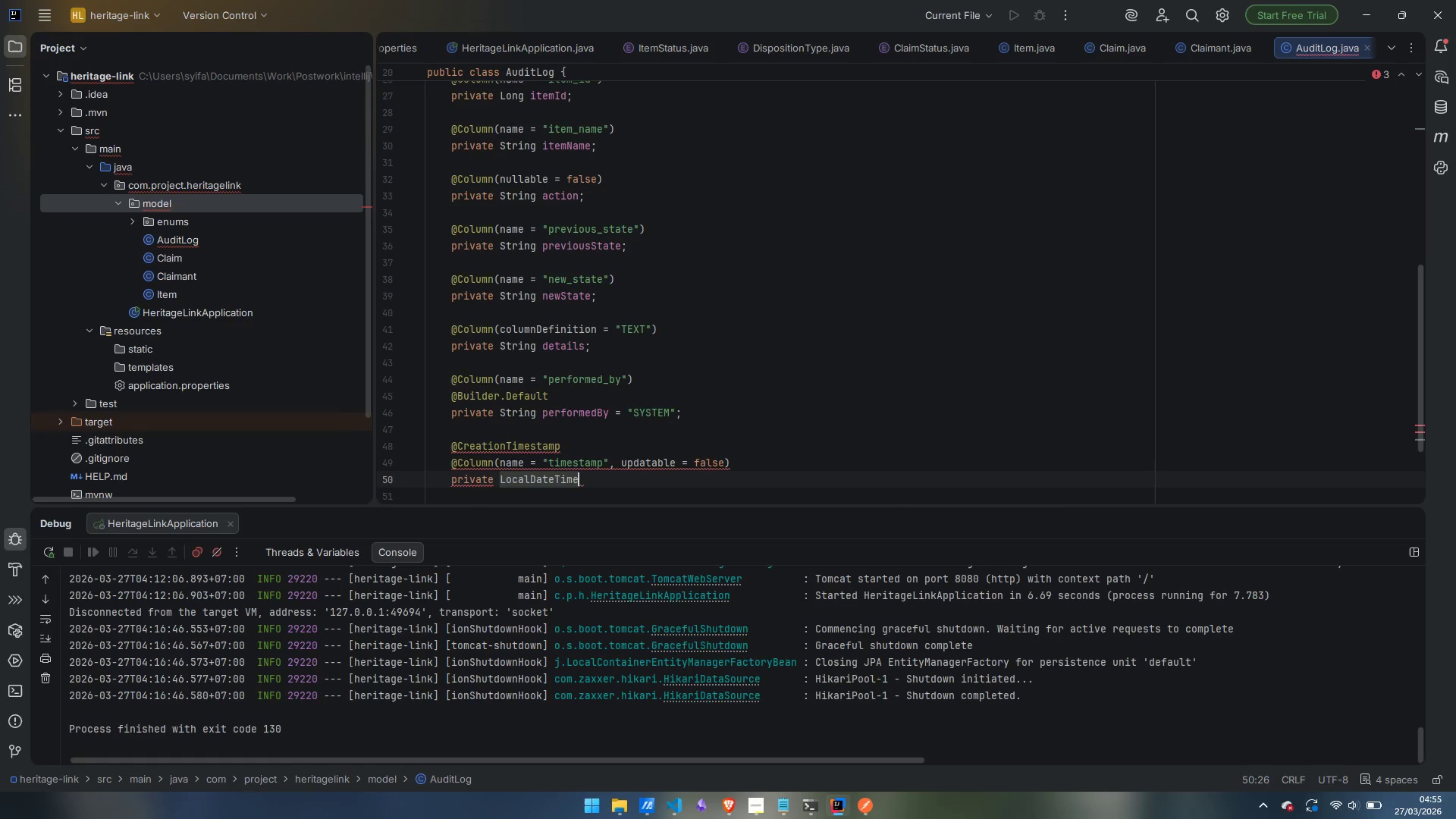 
type( timestamp;)
 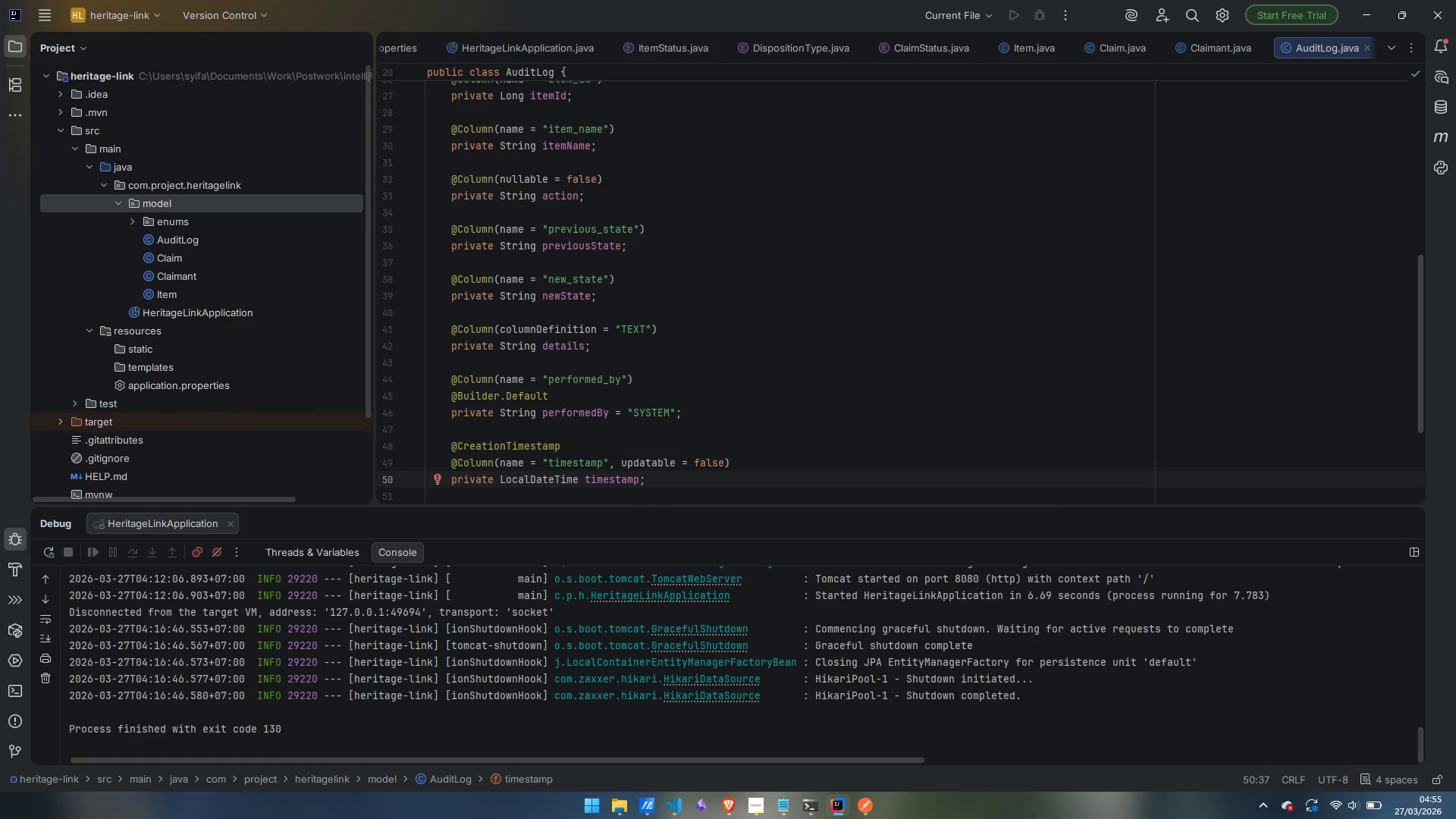 
scroll: coordinate [651, 373], scroll_direction: up, amount: 5.0
 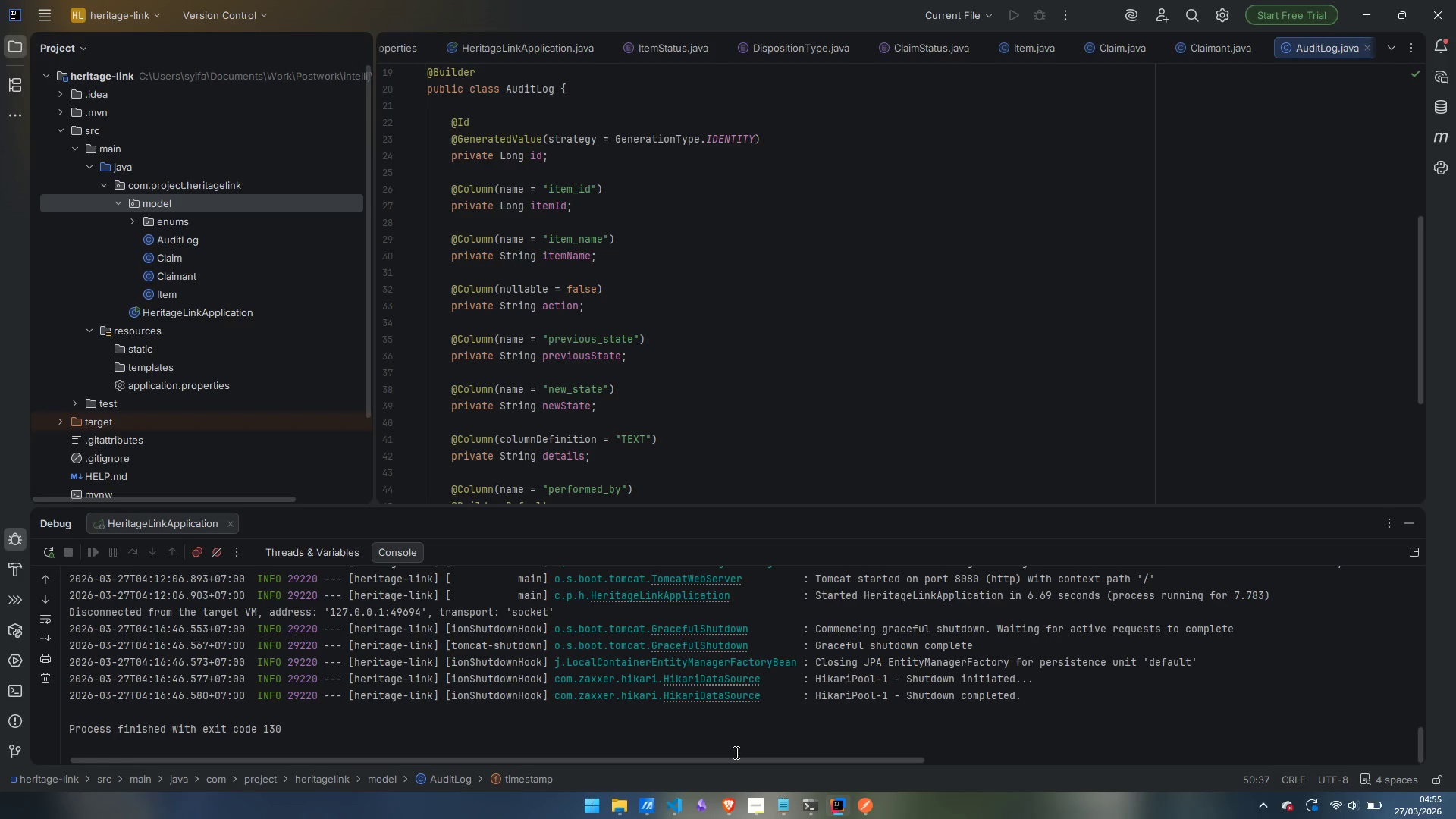 
wait(16.6)
 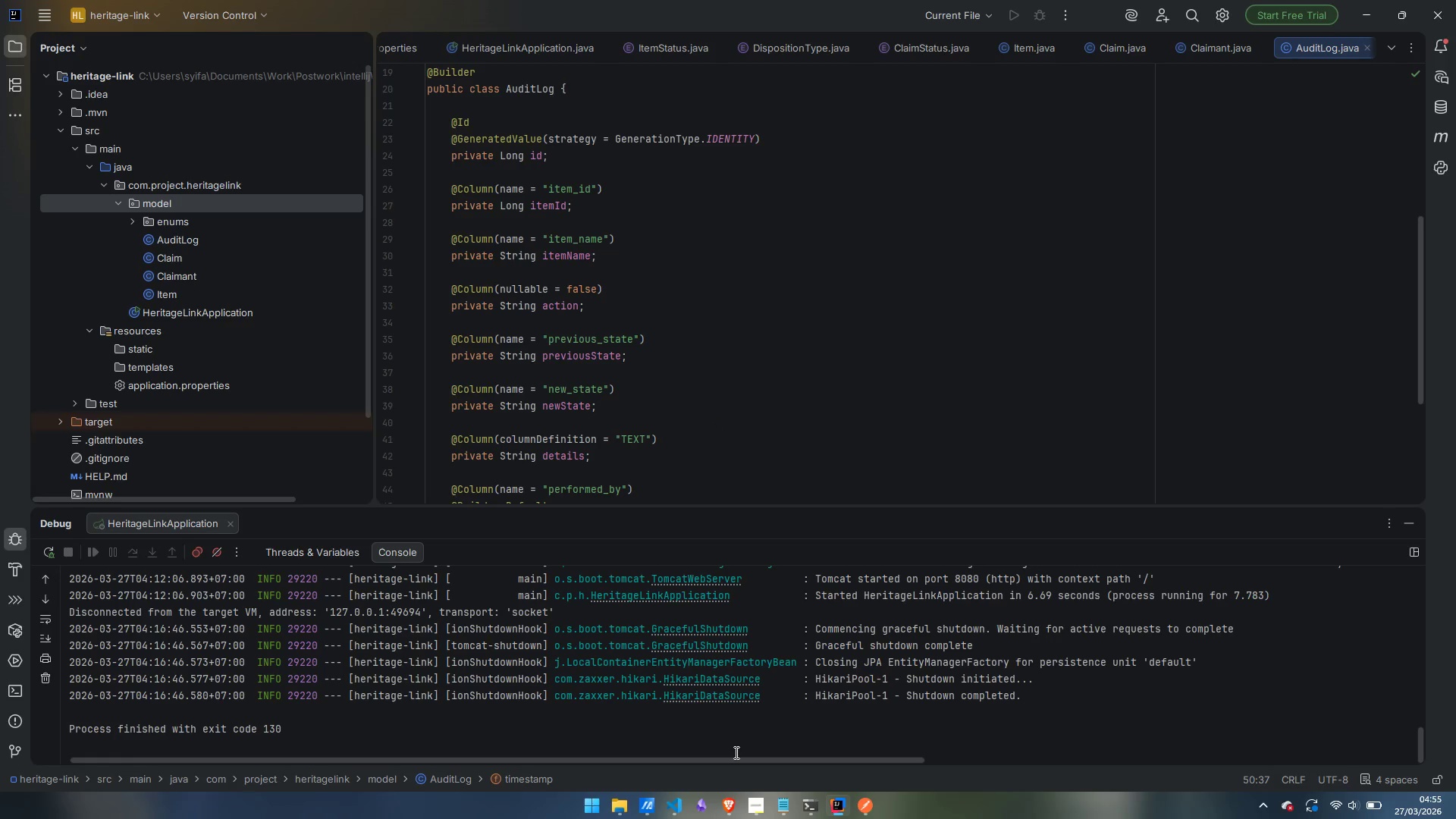 
left_click([799, 742])
 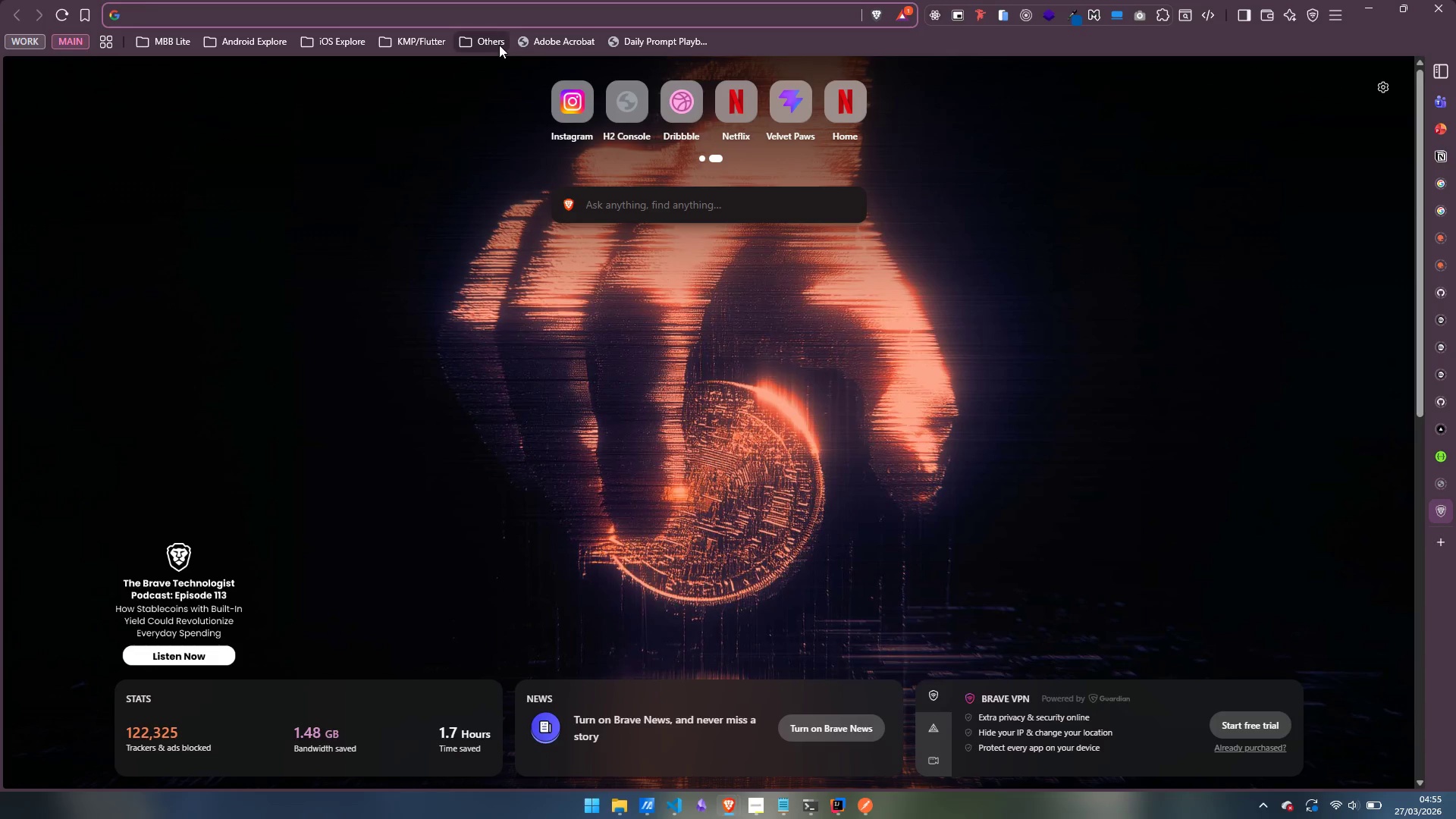 
type(git)
 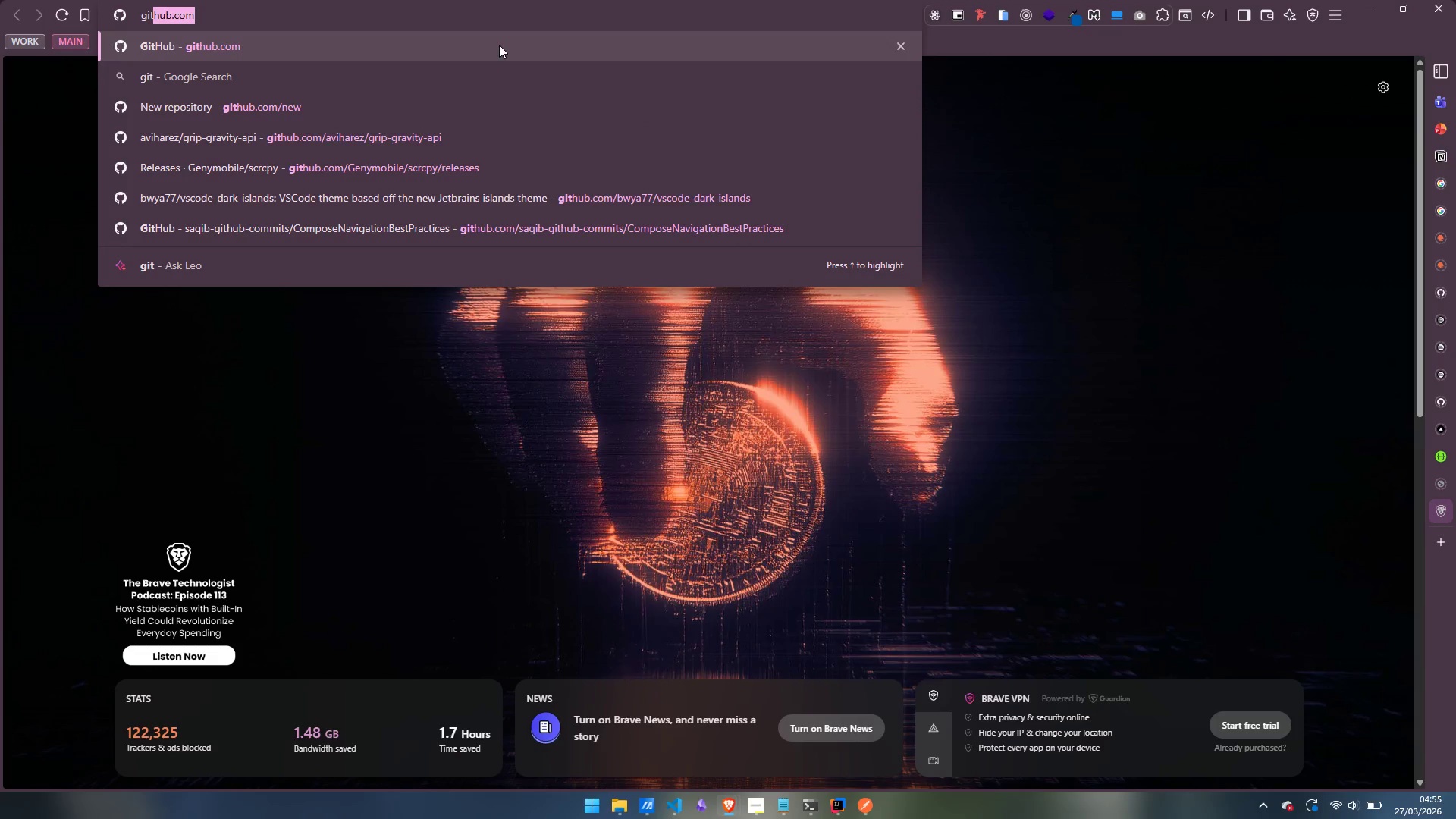 
key(Enter)
 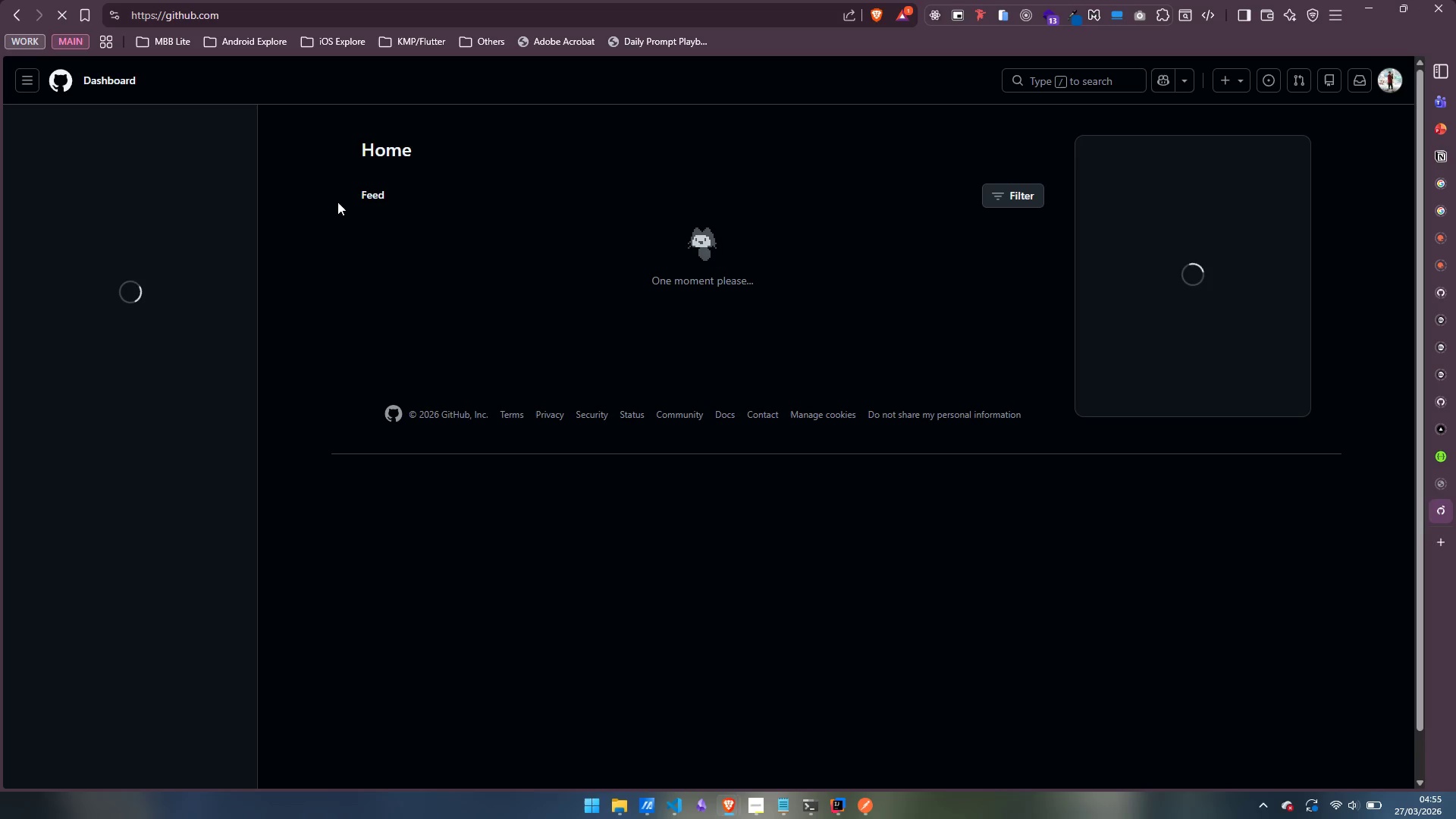 
wait(11.92)
 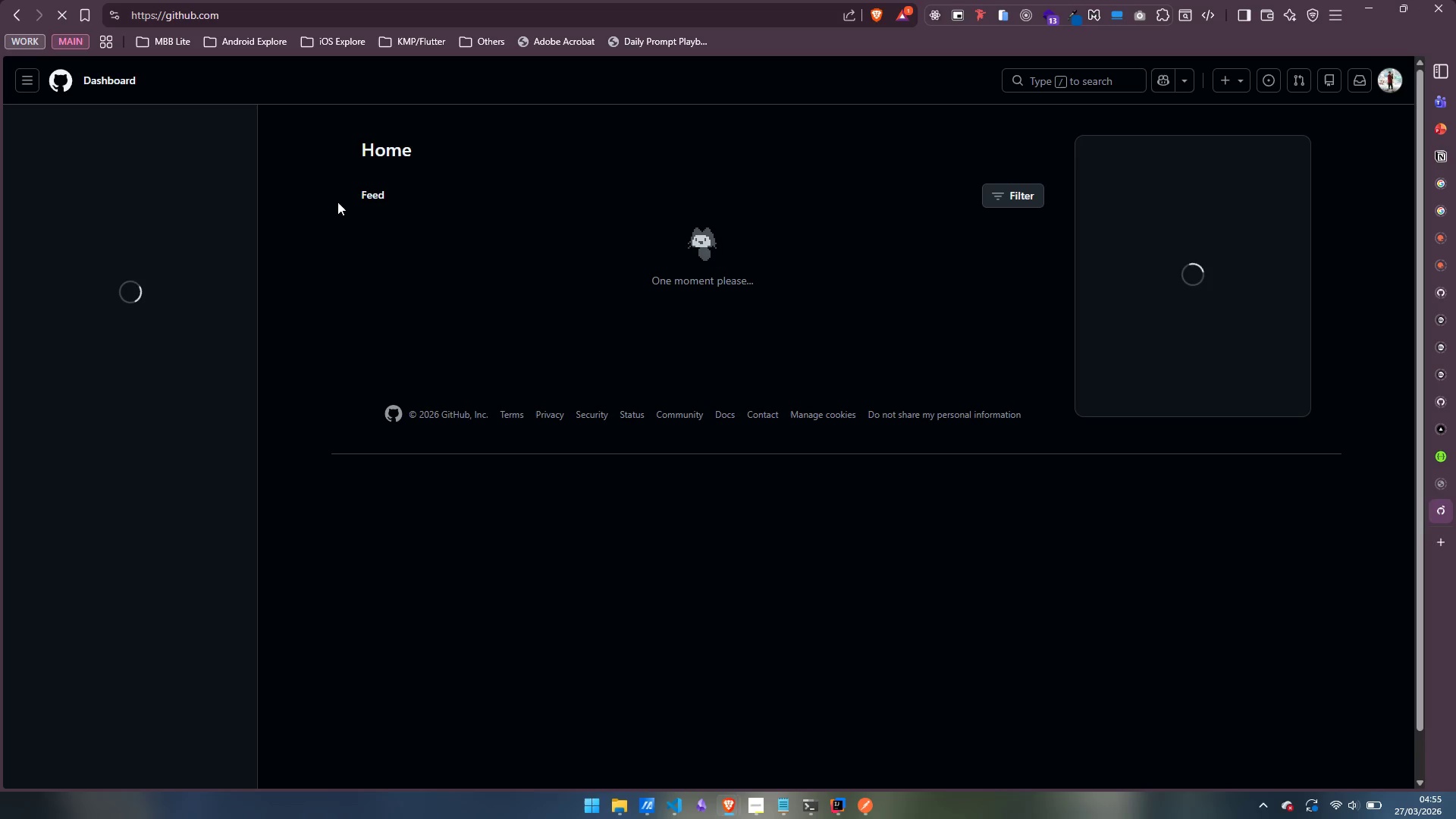 
left_click([212, 127])
 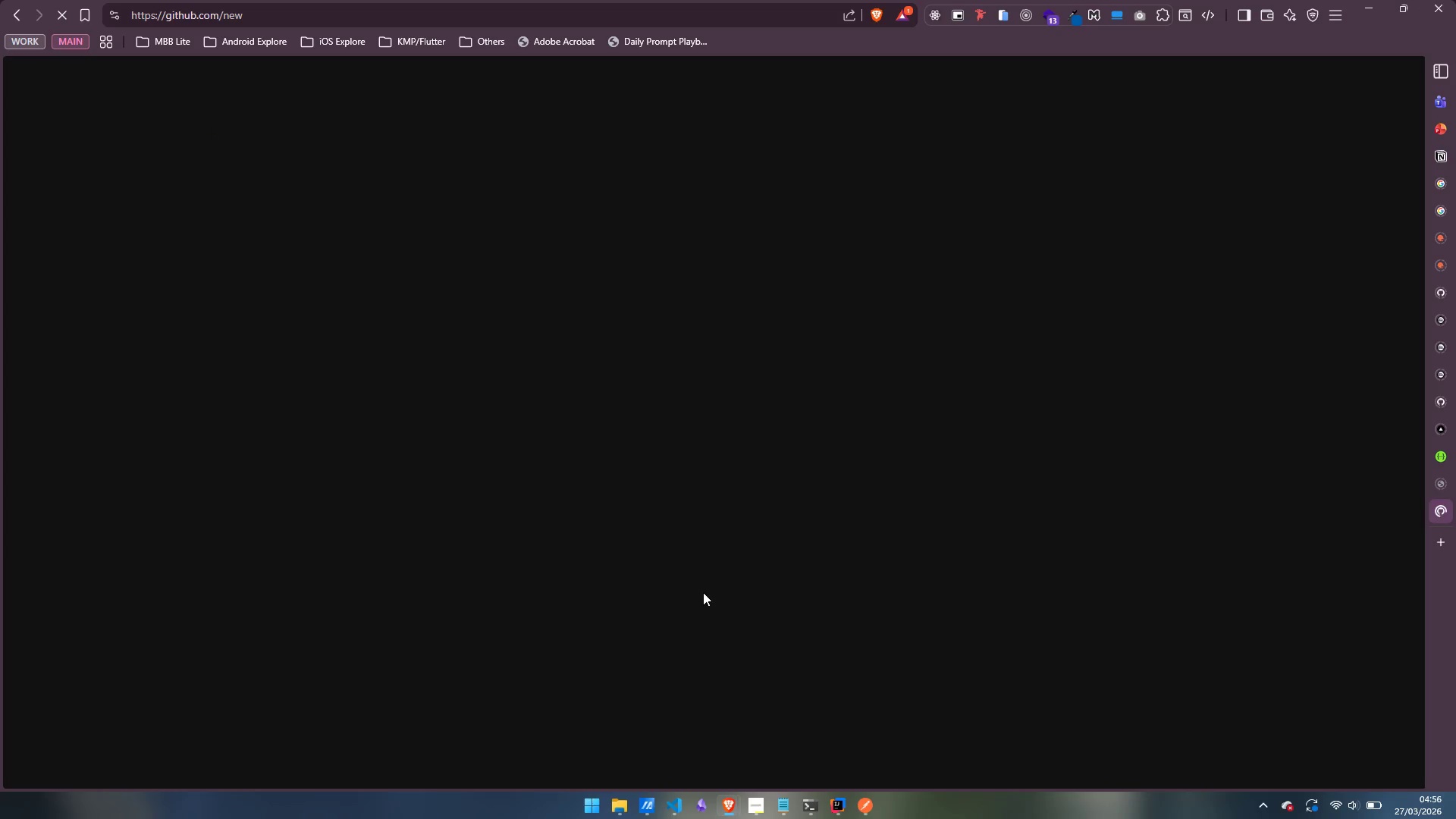 
wait(23.05)
 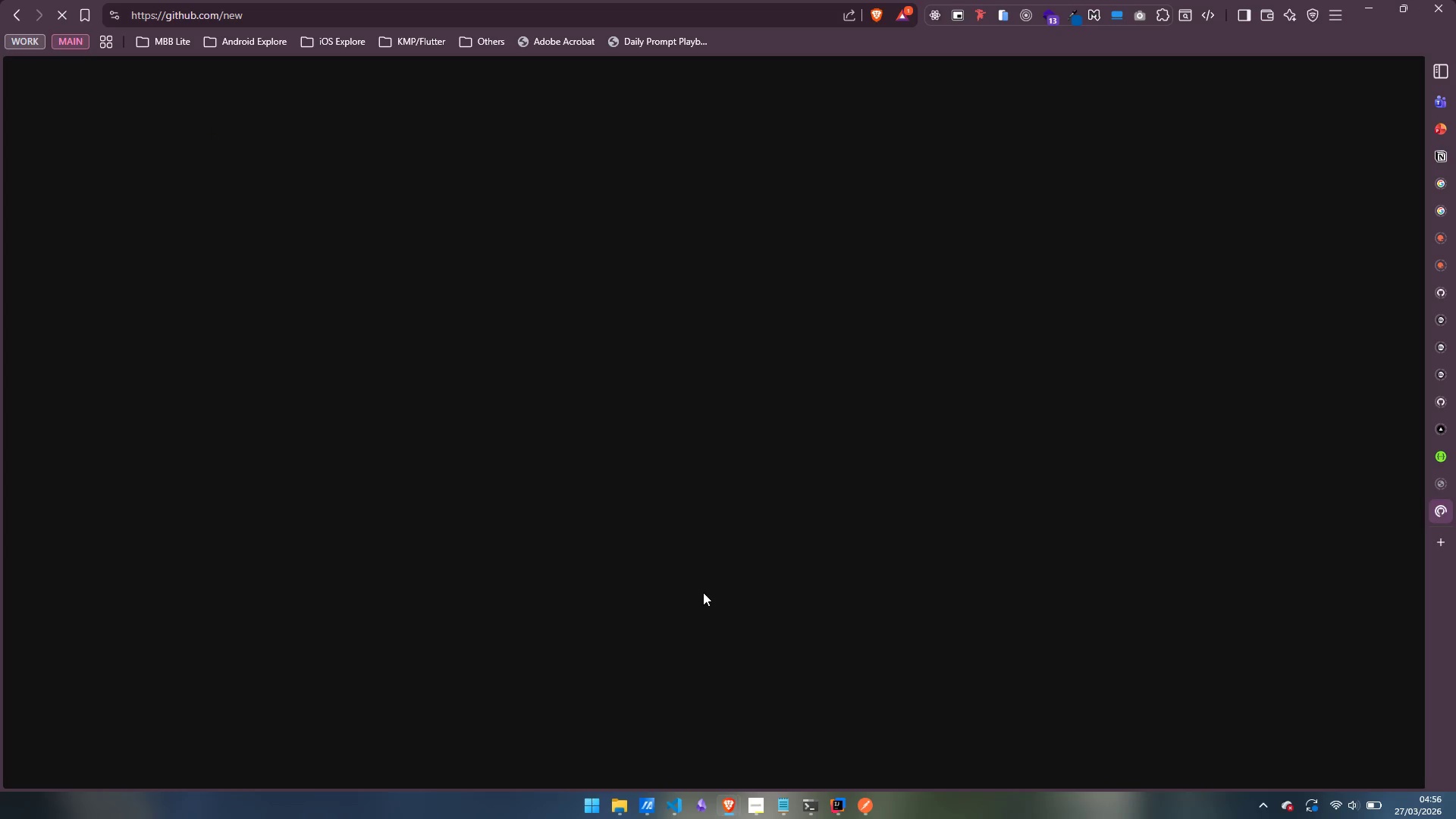 
left_click([836, 803])
 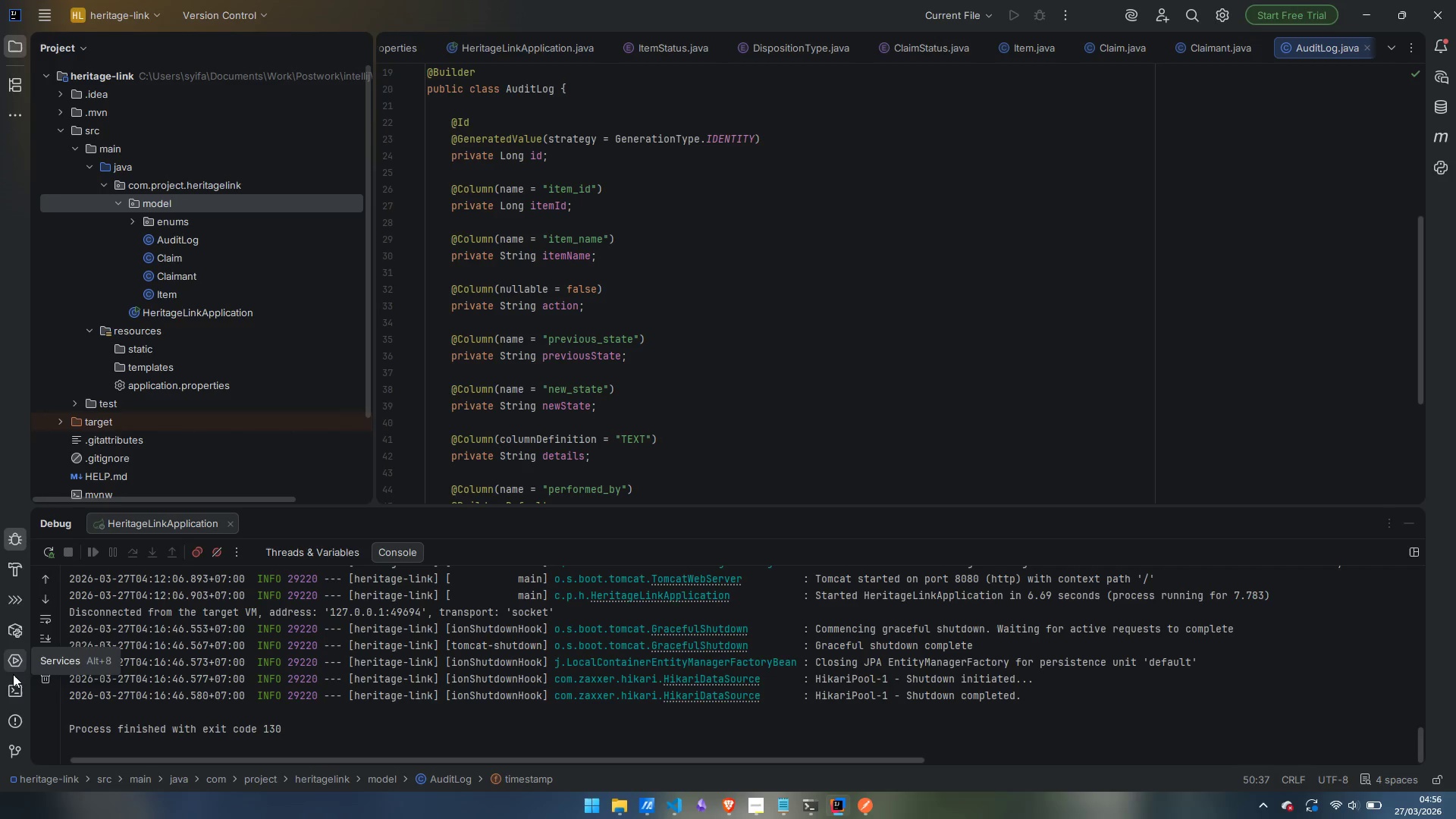 
left_click([15, 692])
 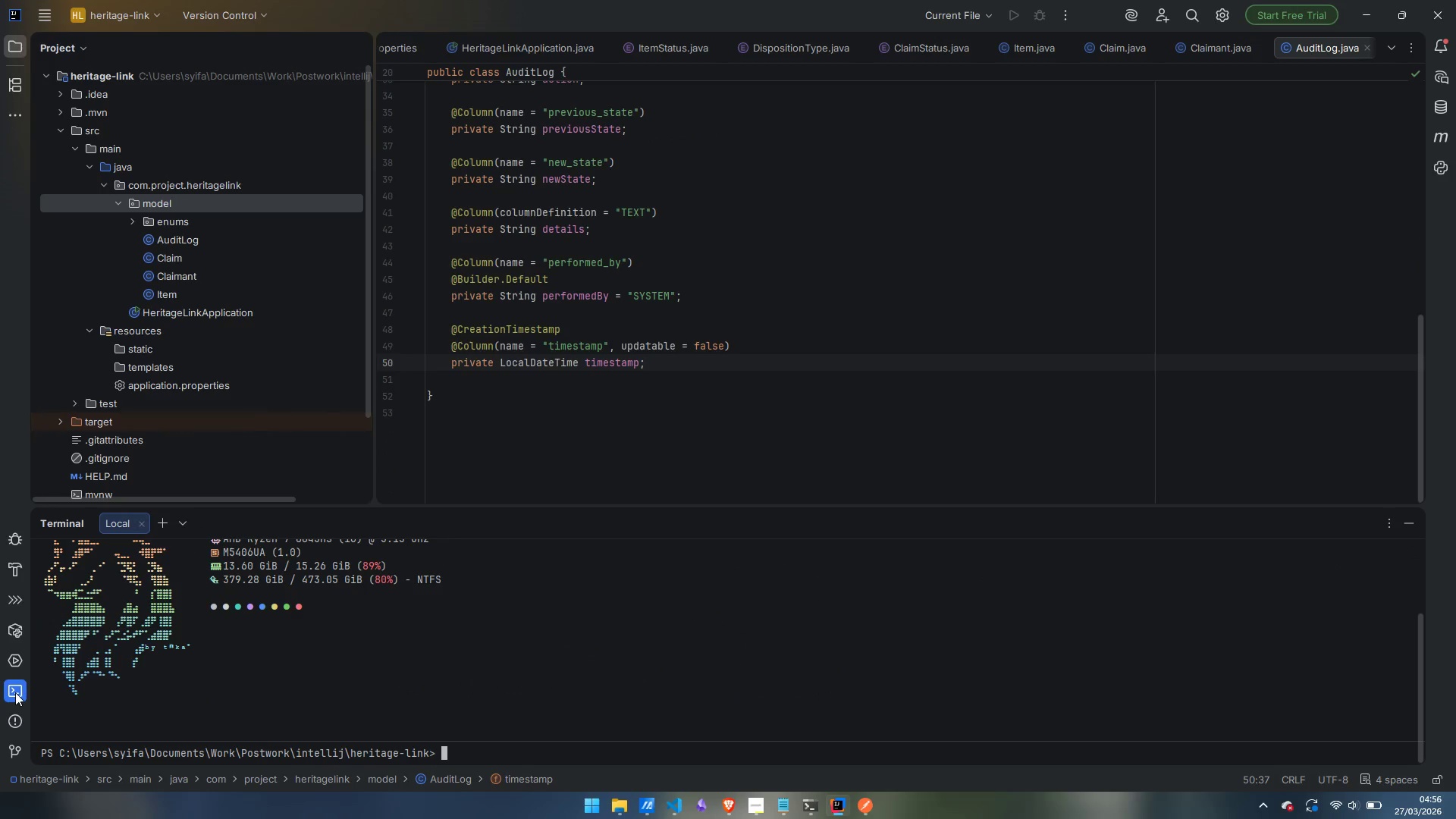 
type(git init)
 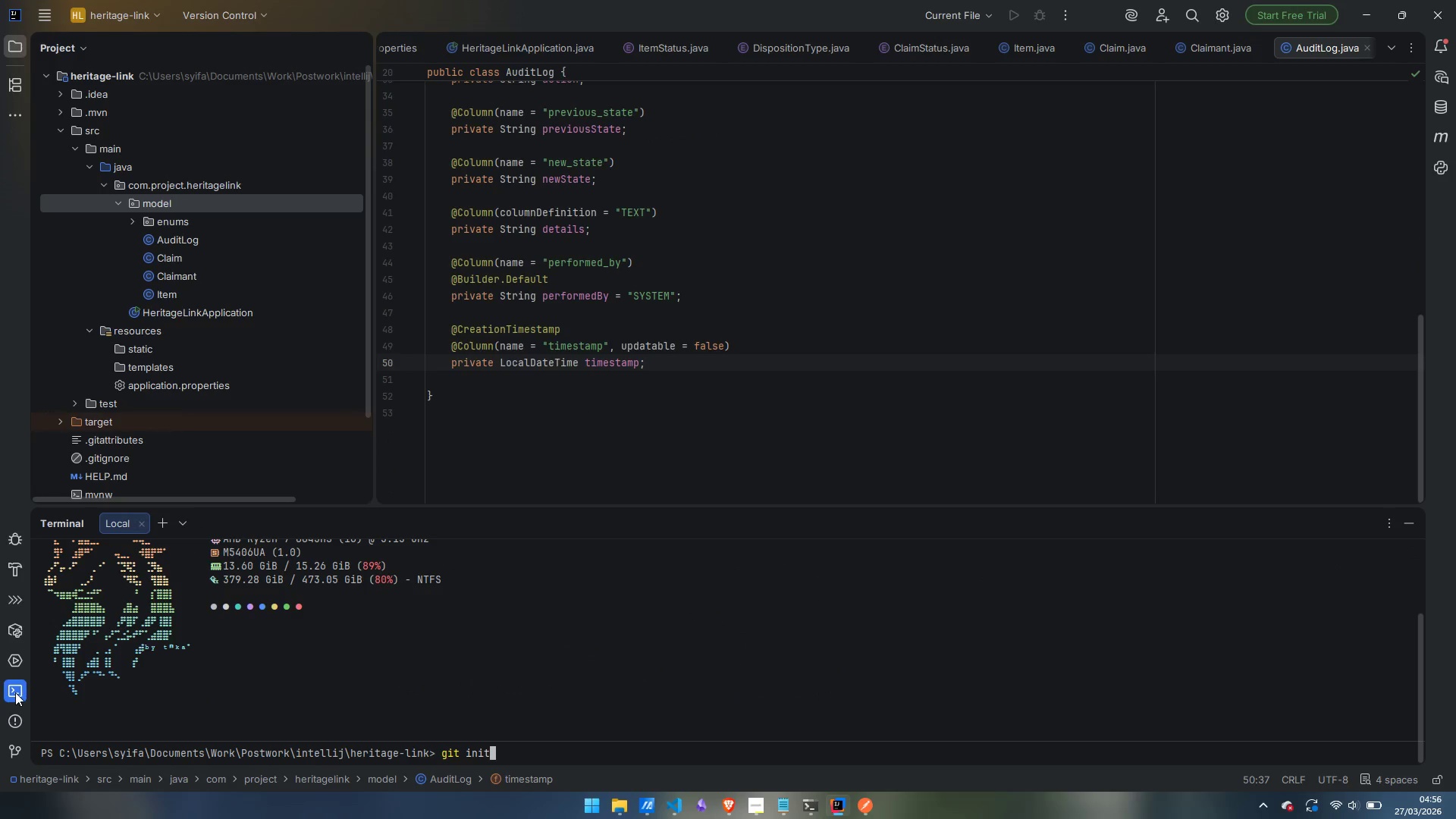 
key(Enter)
 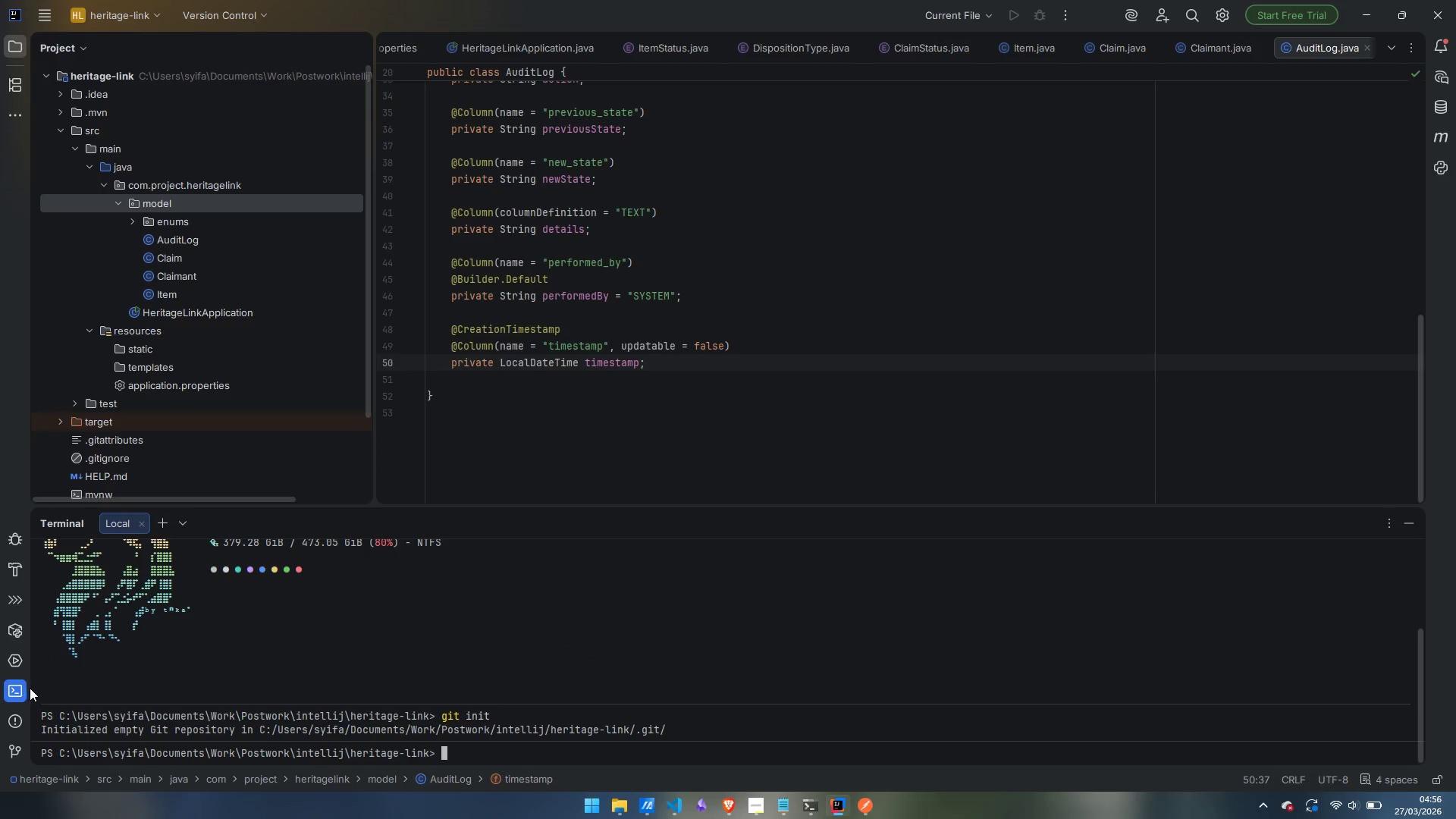 
scroll: coordinate [730, 702], scroll_direction: up, amount: 1.0
 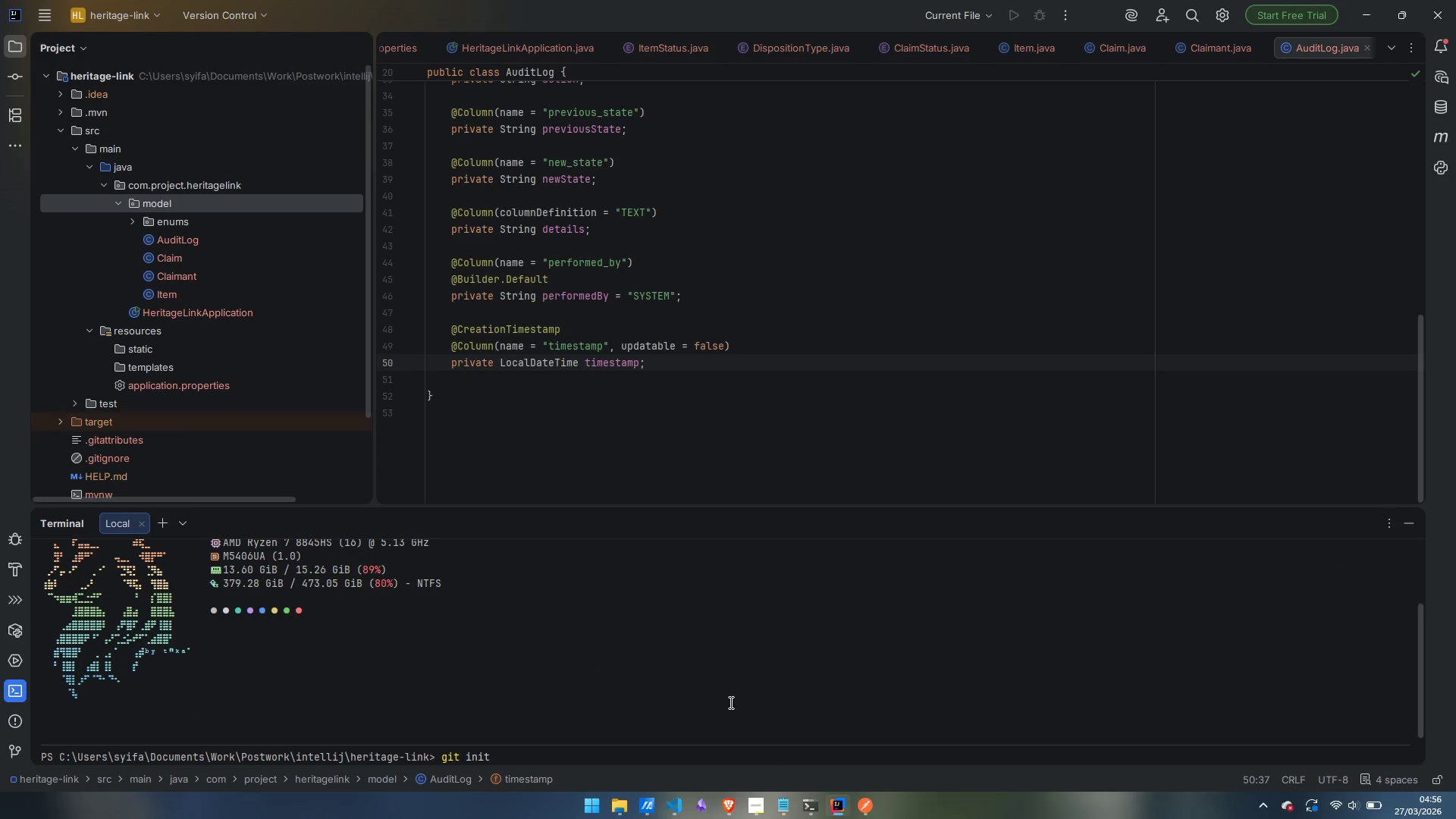 
scroll: coordinate [730, 702], scroll_direction: down, amount: 4.0
 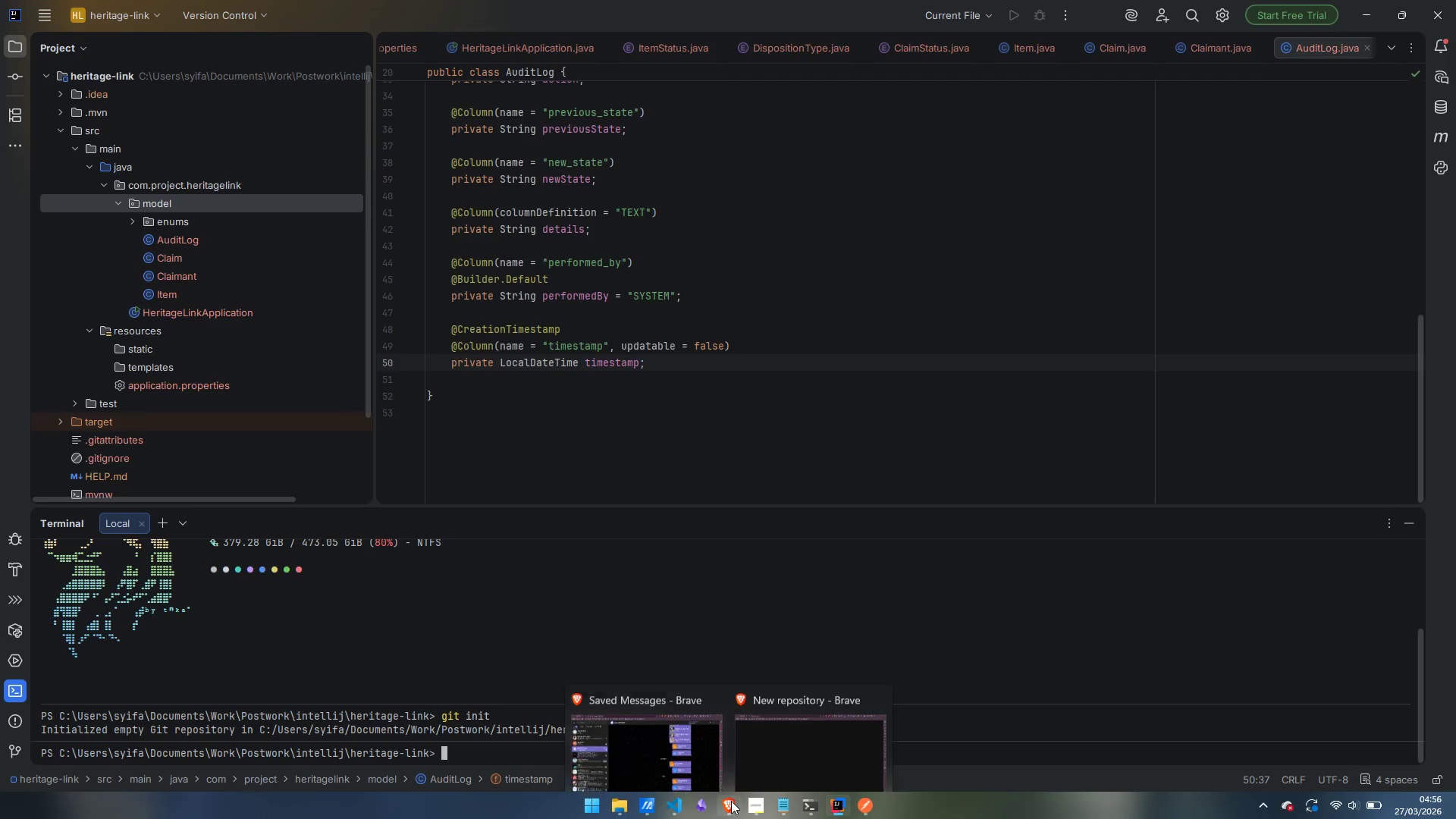 
left_click([817, 728])
 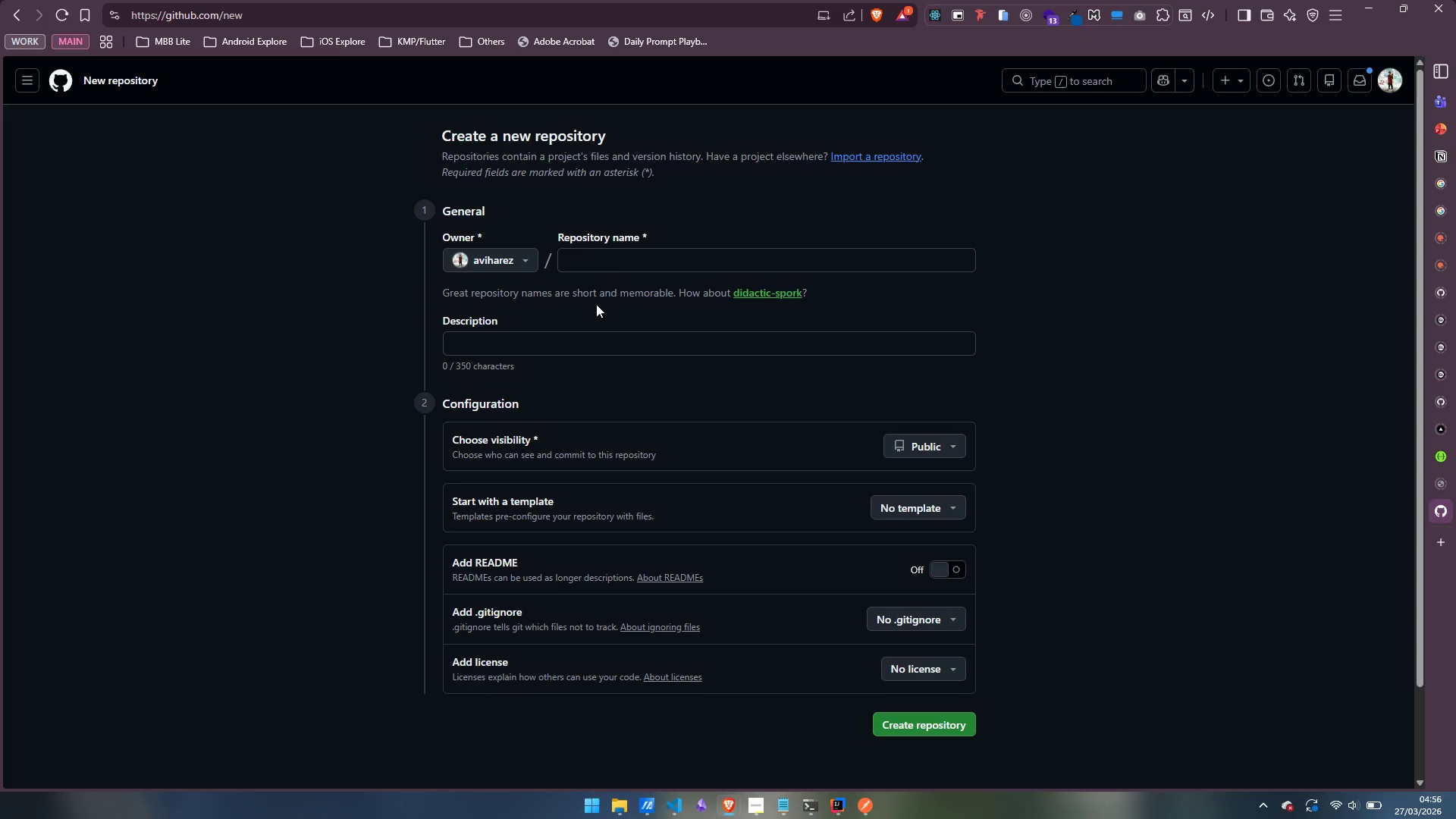 
left_click([616, 255])
 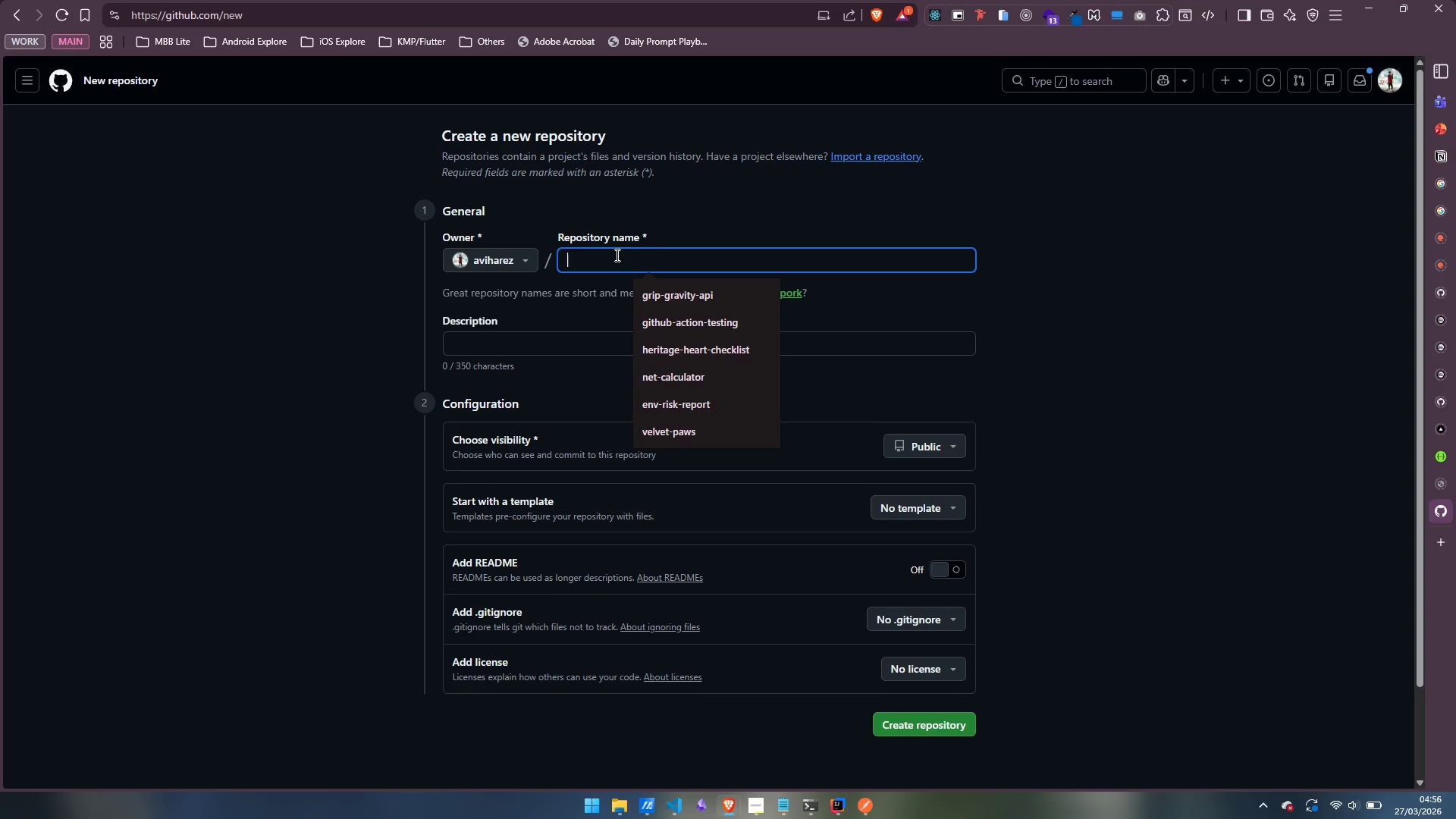 
type(heritage-link)
 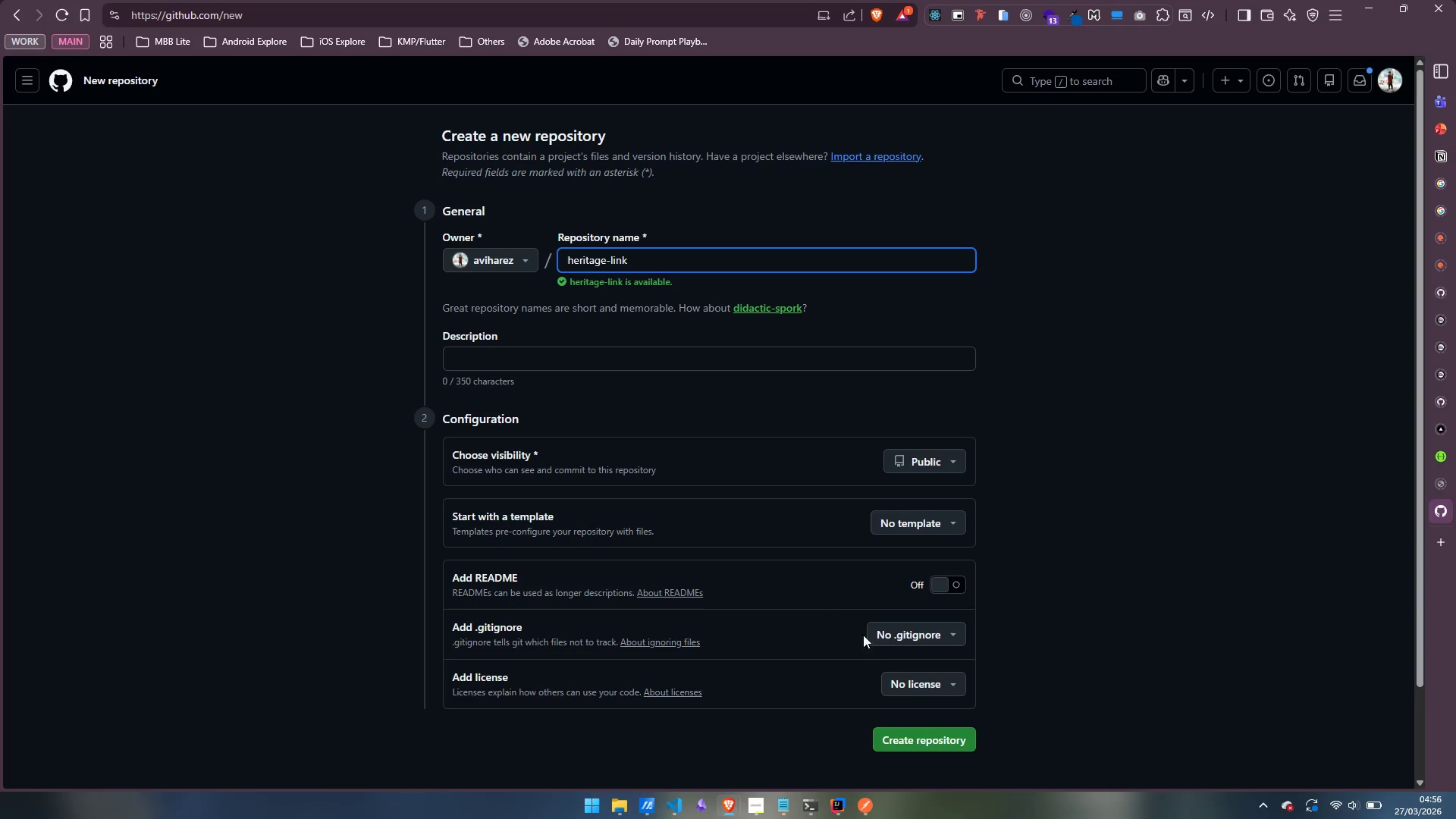 
left_click([951, 739])
 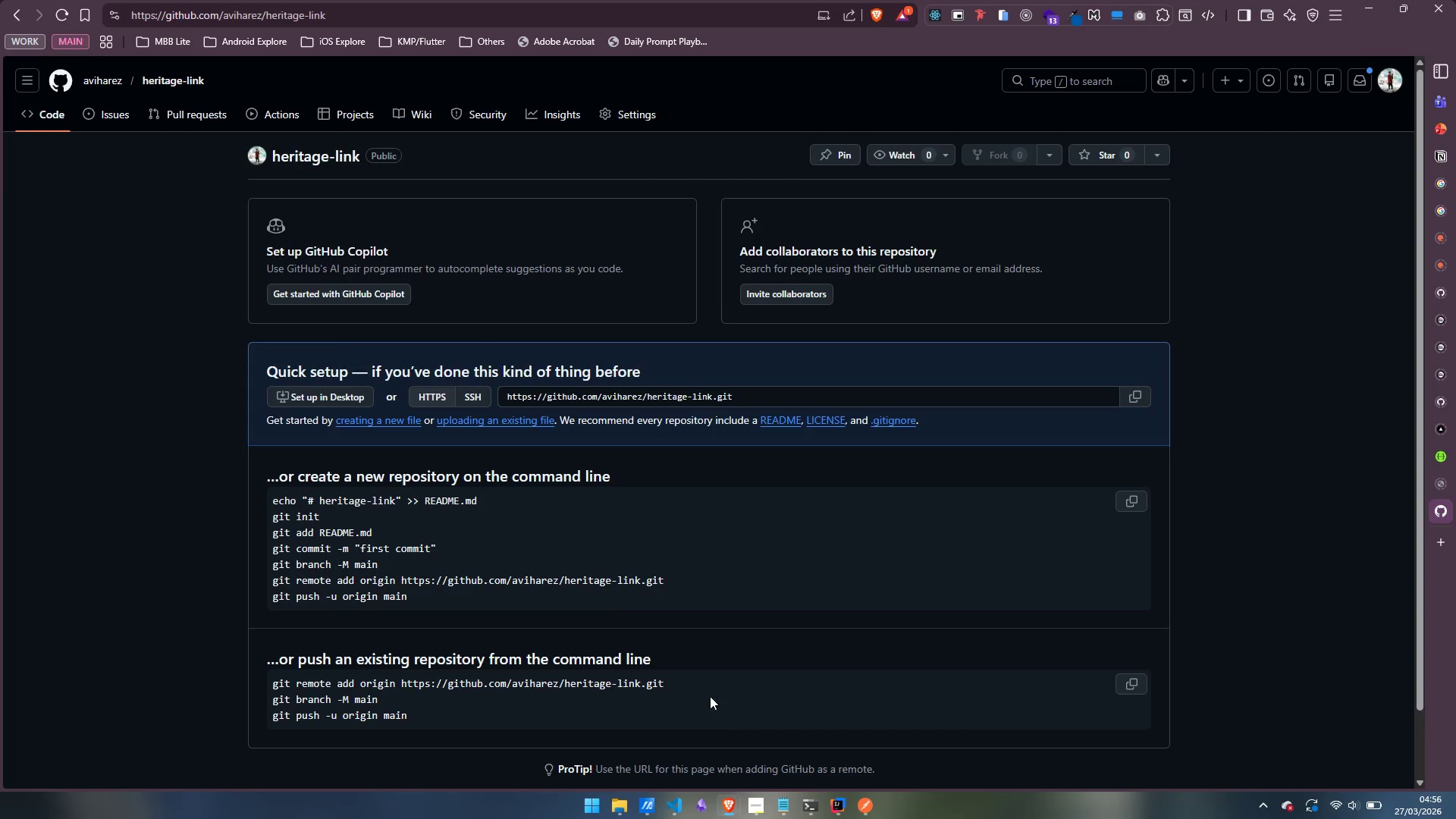 
left_click_drag(start_coordinate=[667, 681], to_coordinate=[275, 673])
 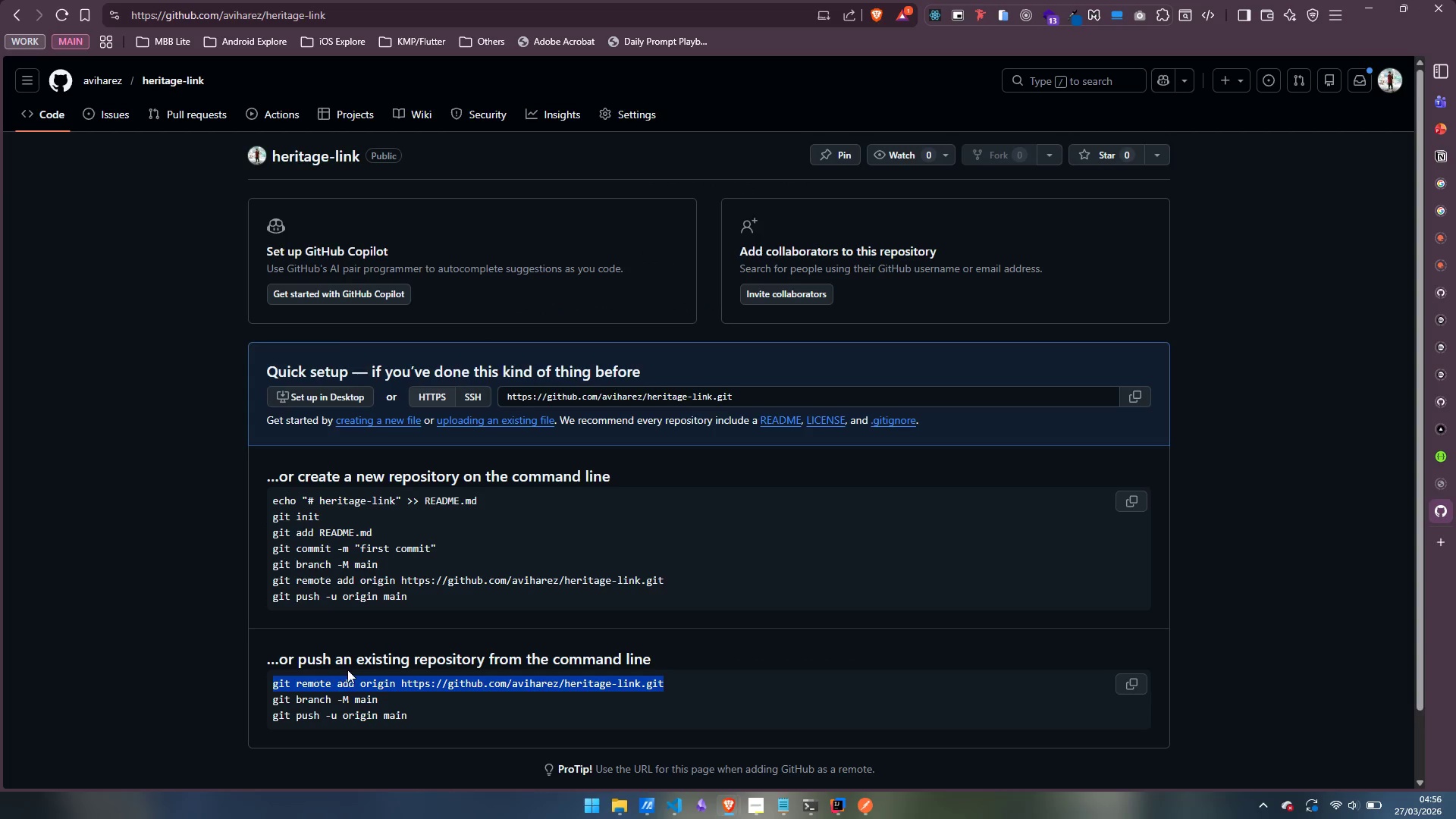 
key(Control+ControlLeft)
 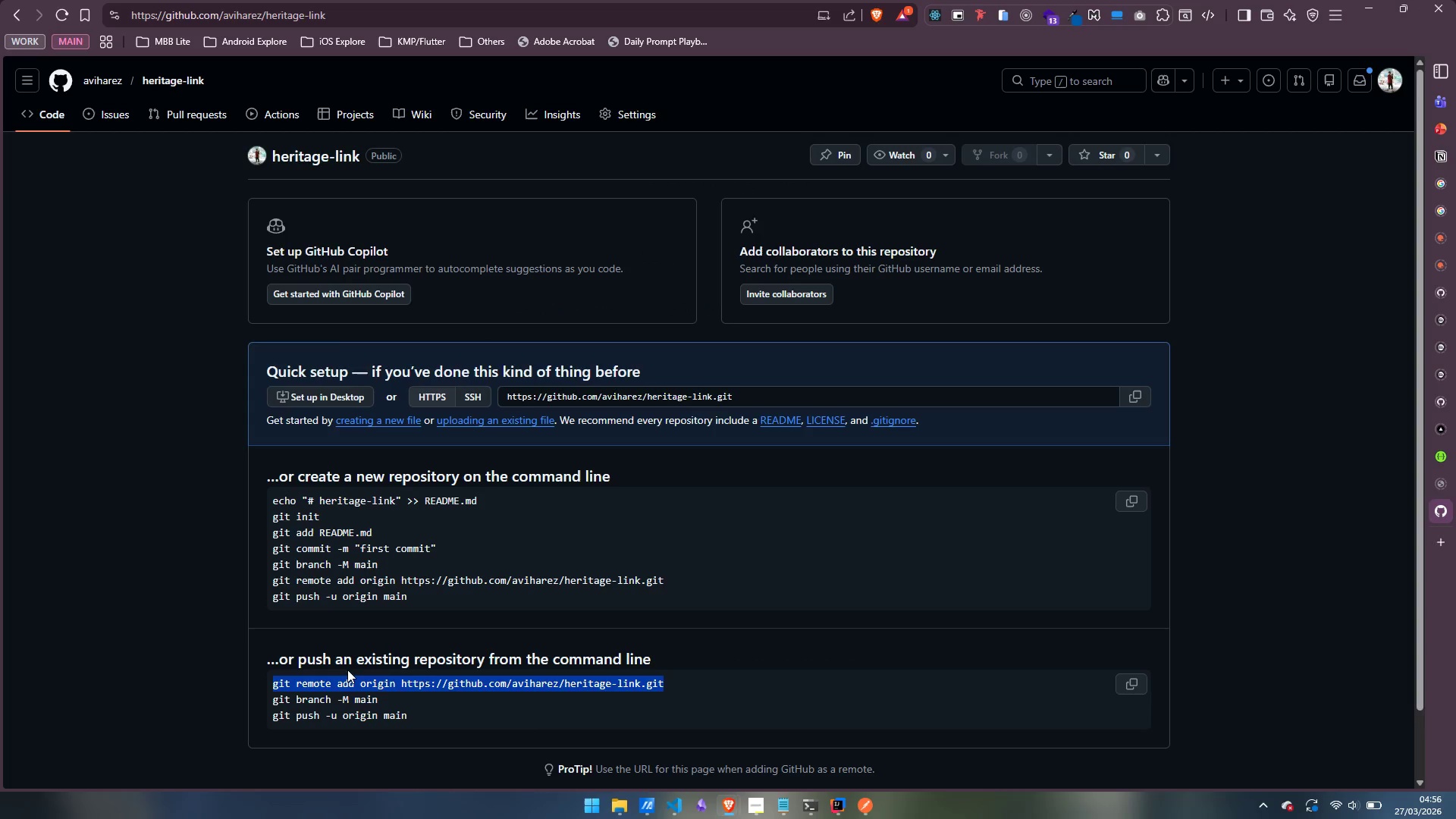 
key(Control+C)
 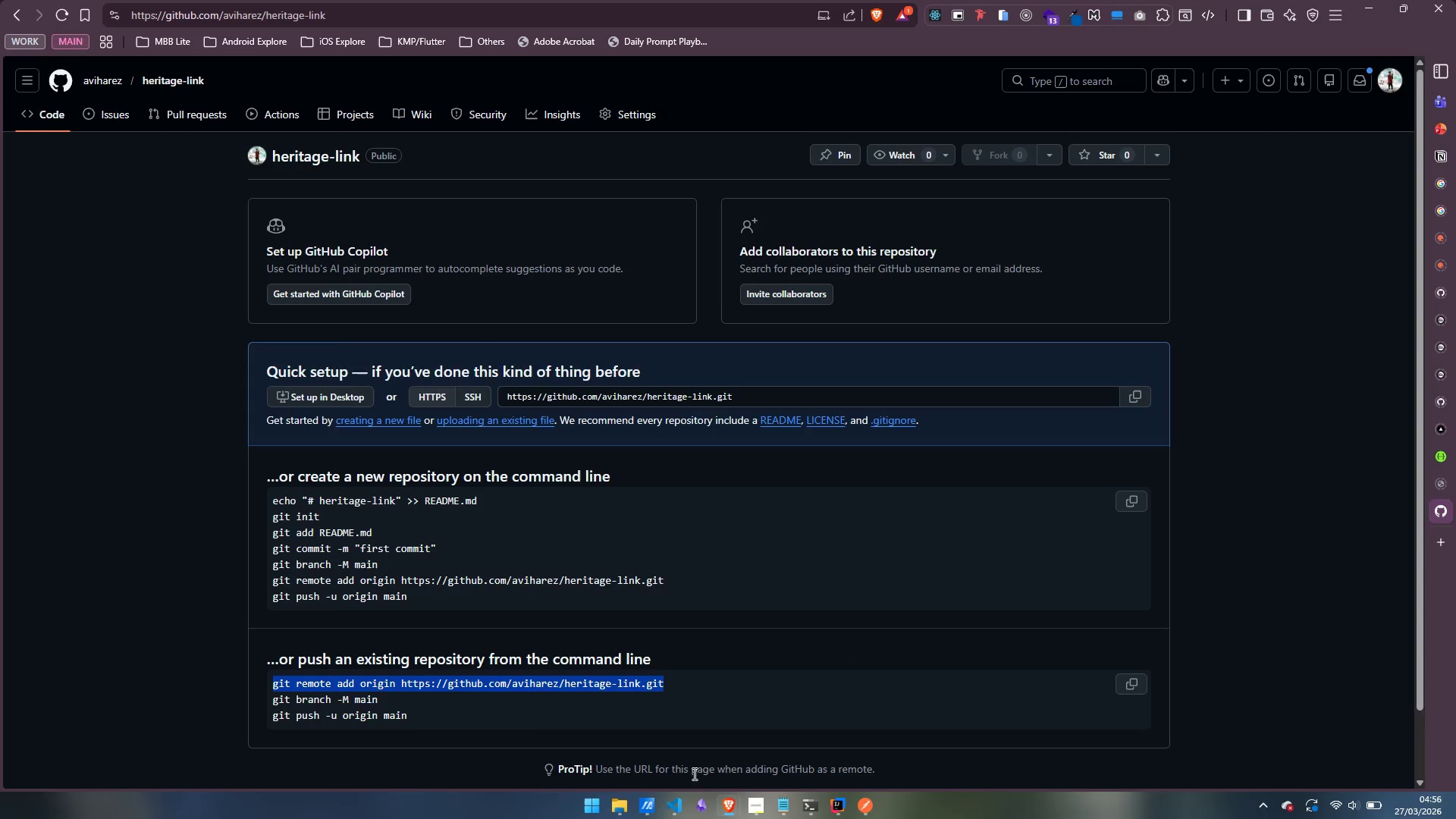 
mouse_move([742, 800])
 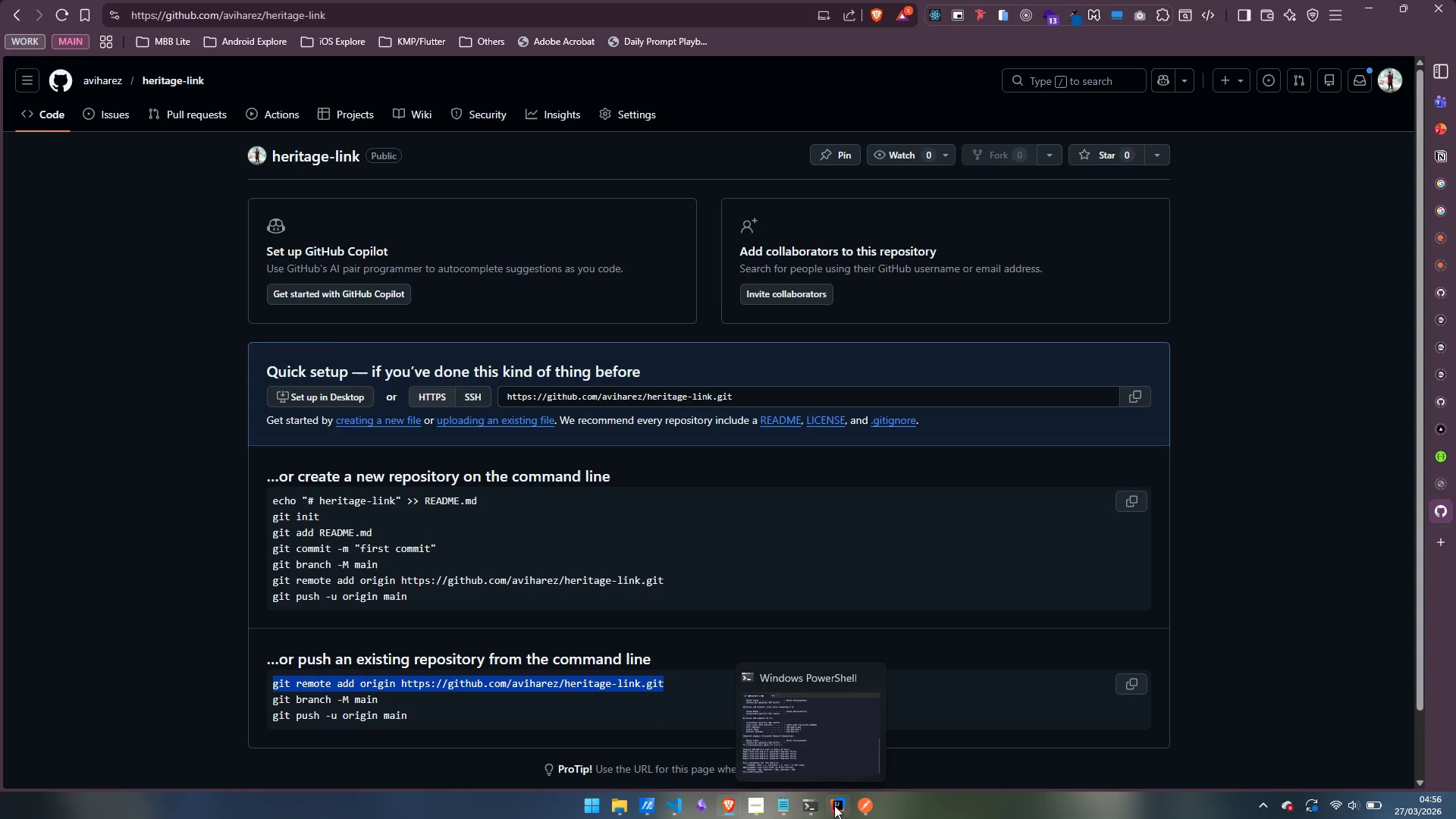 
left_click([838, 808])
 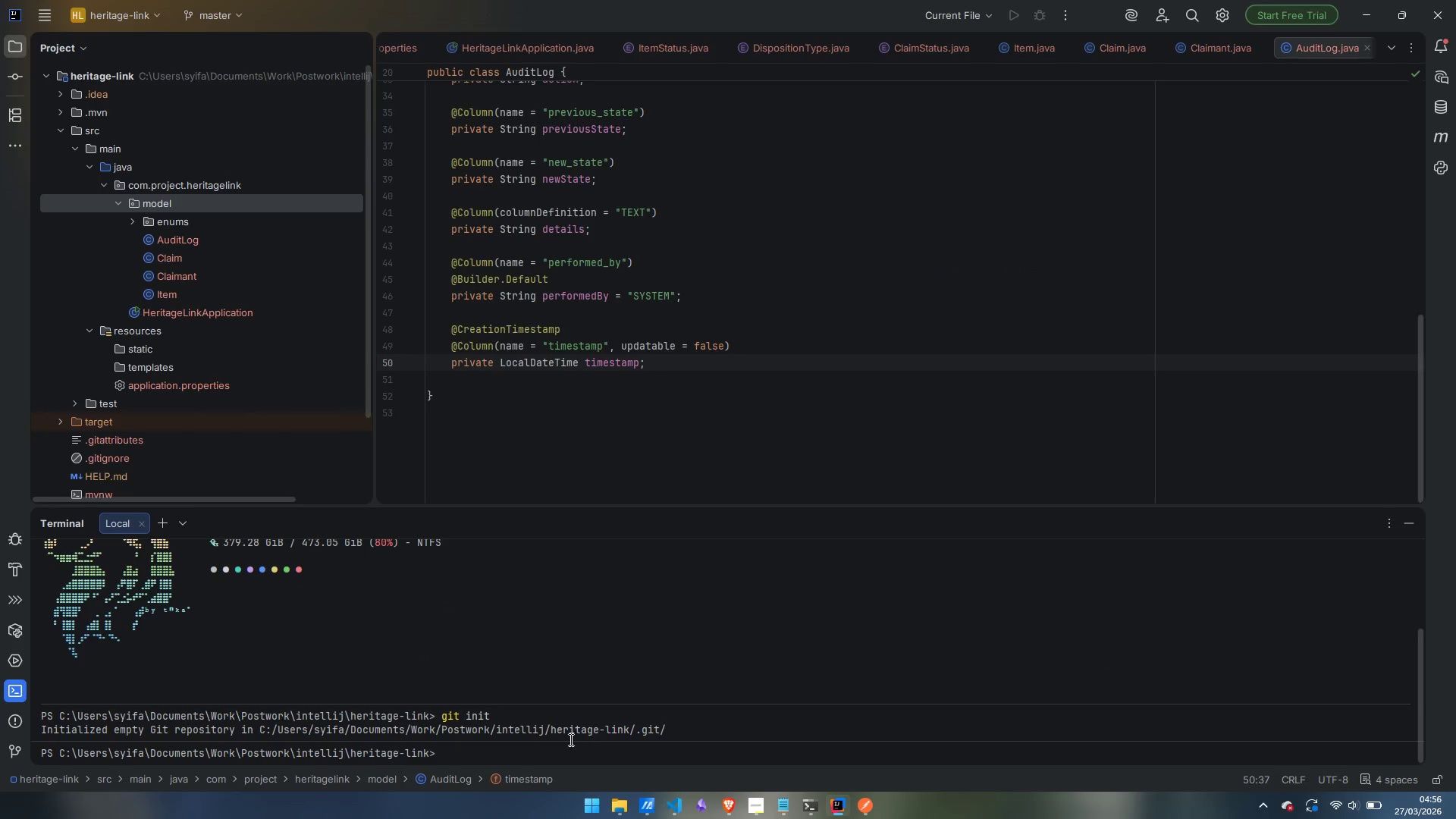 
key(Control+ControlLeft)
 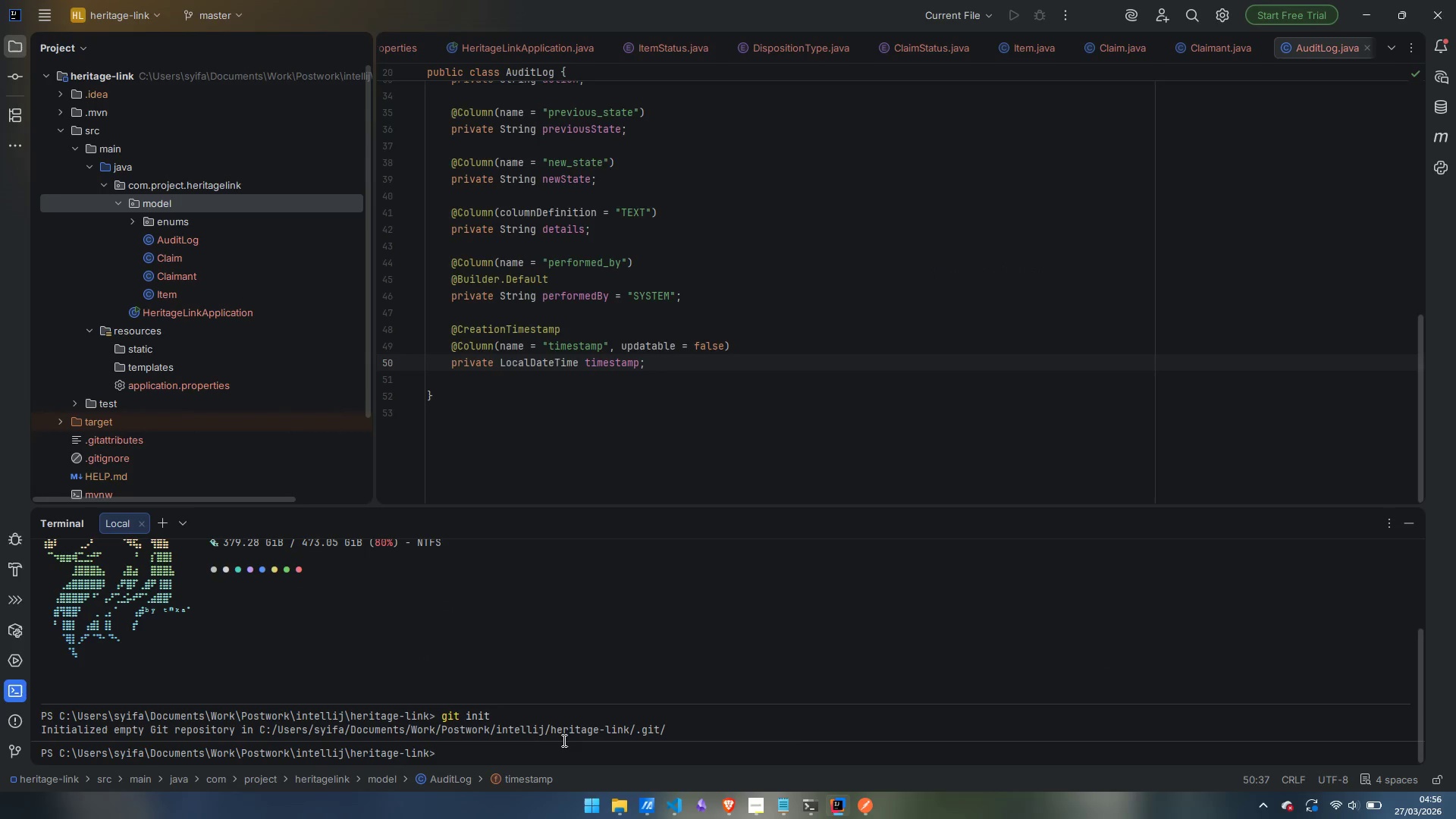 
key(Control+V)
 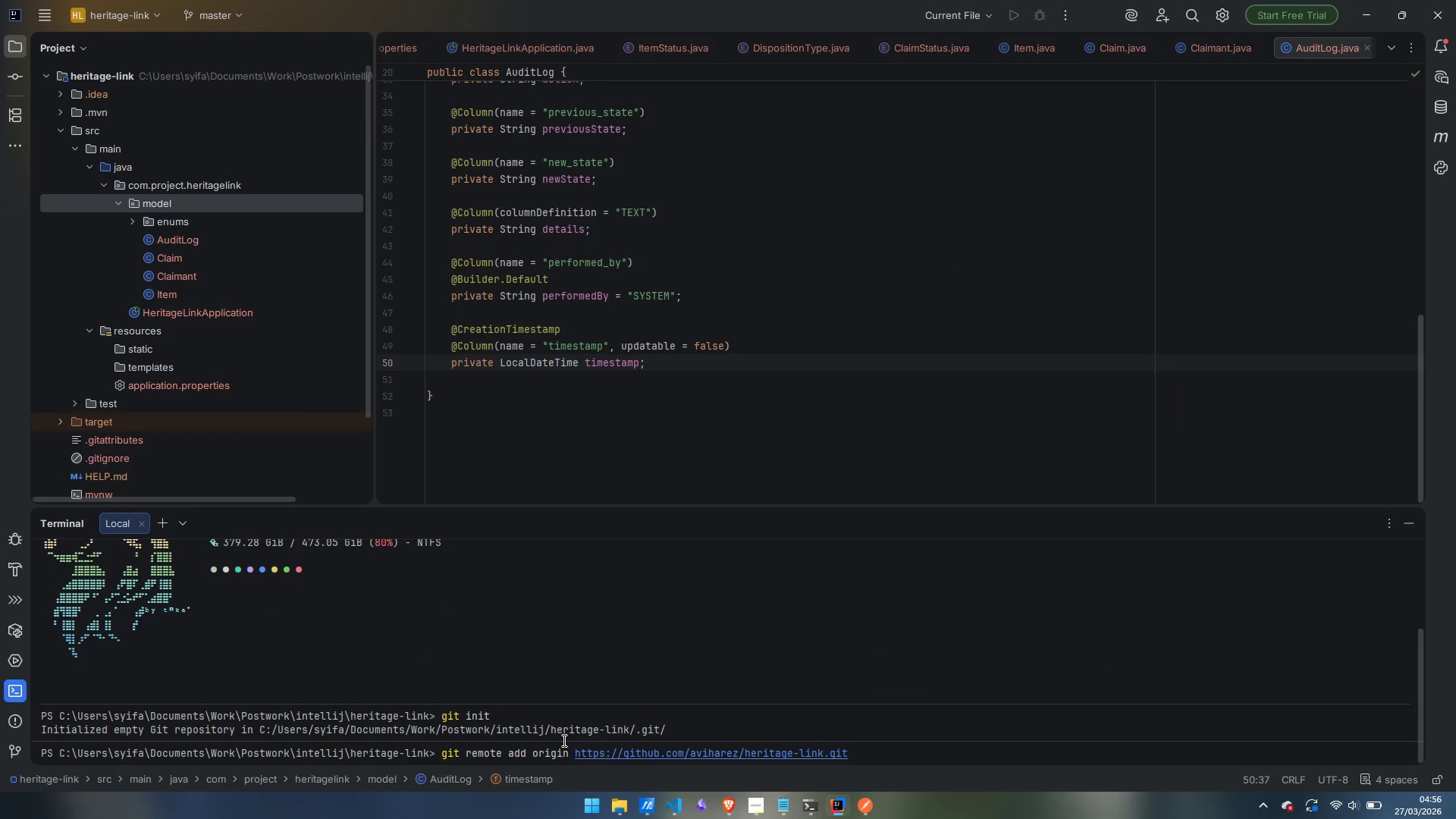 
key(Enter)
 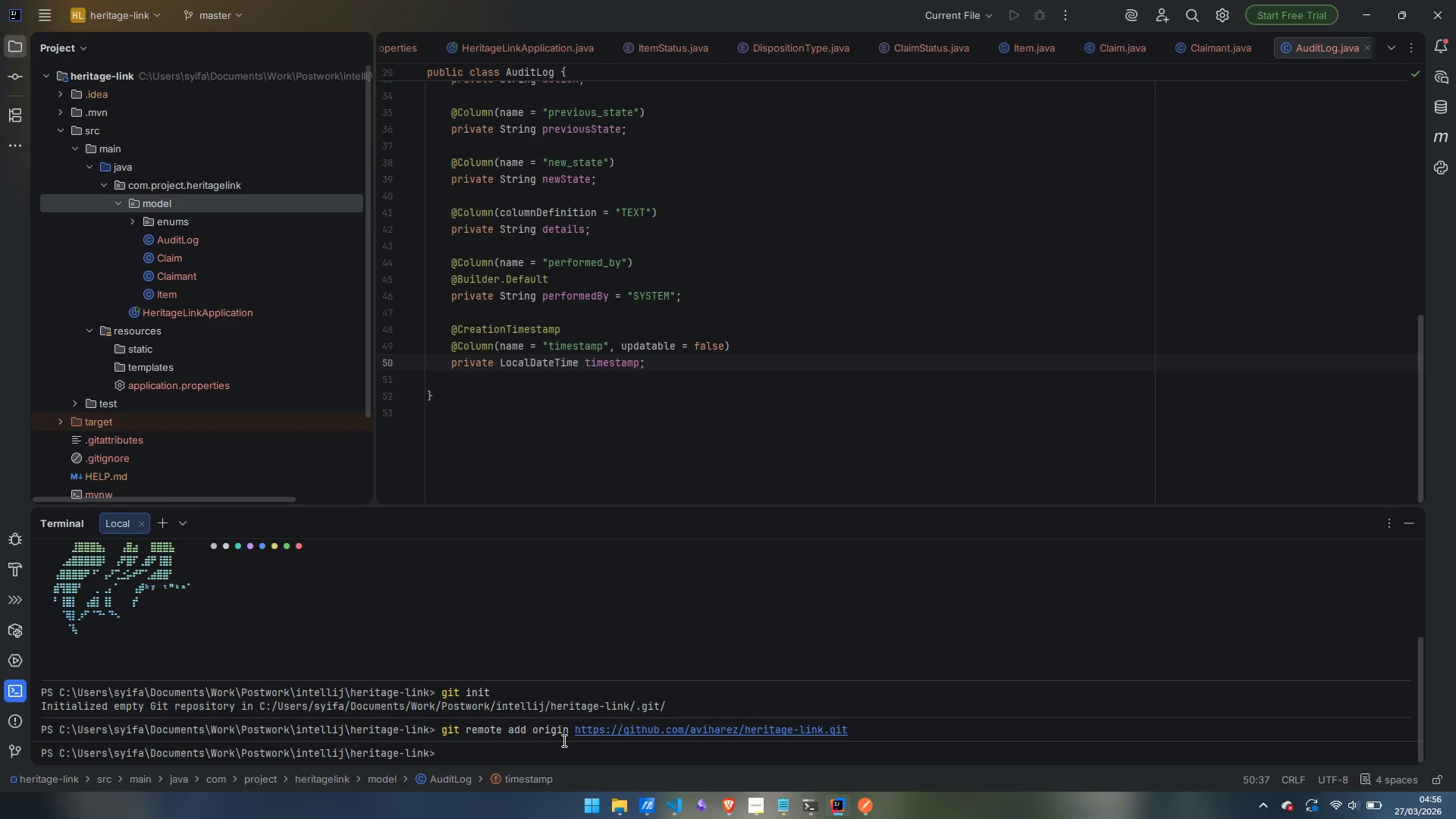 
type(git branch -M main)
 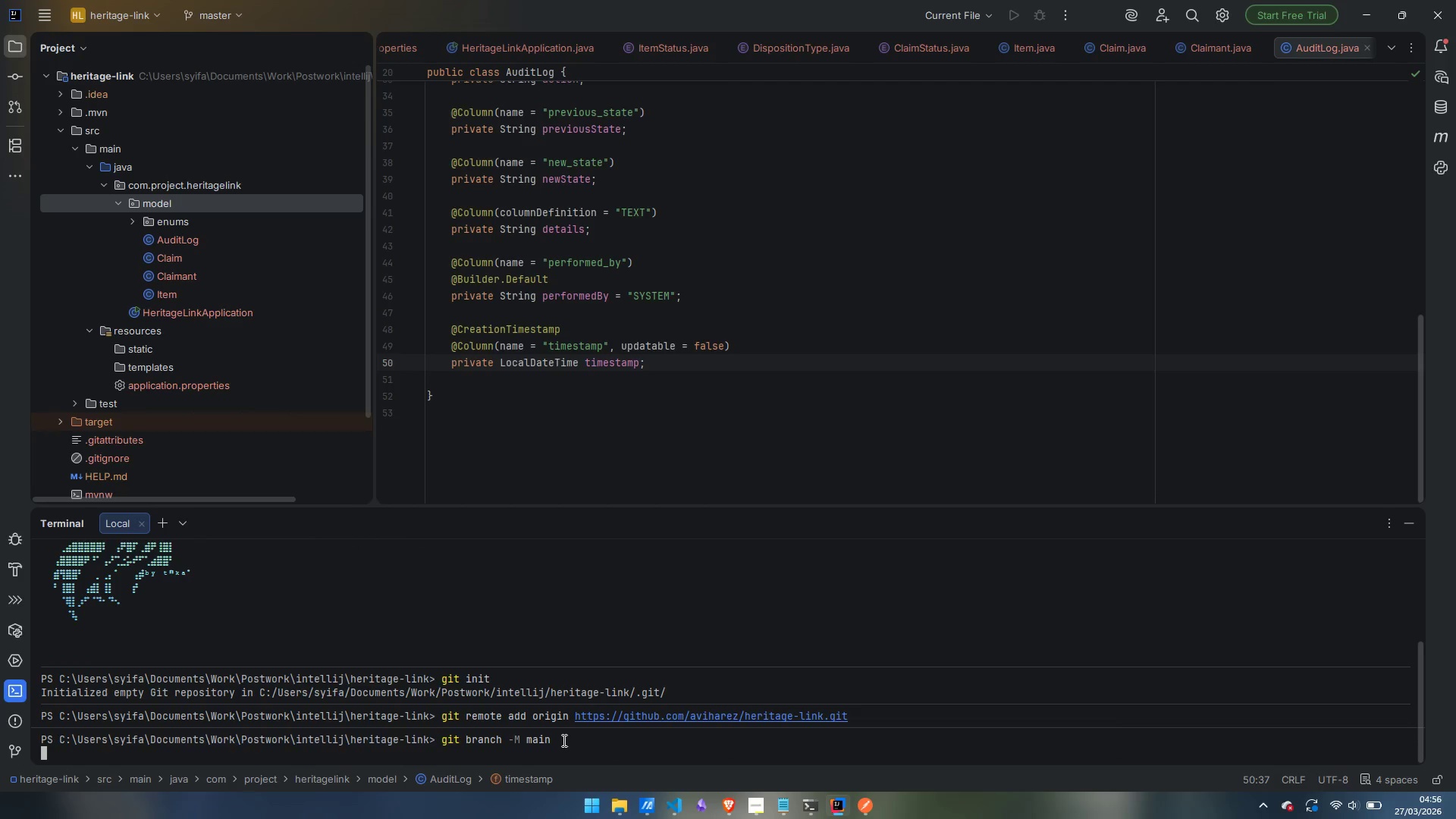 
 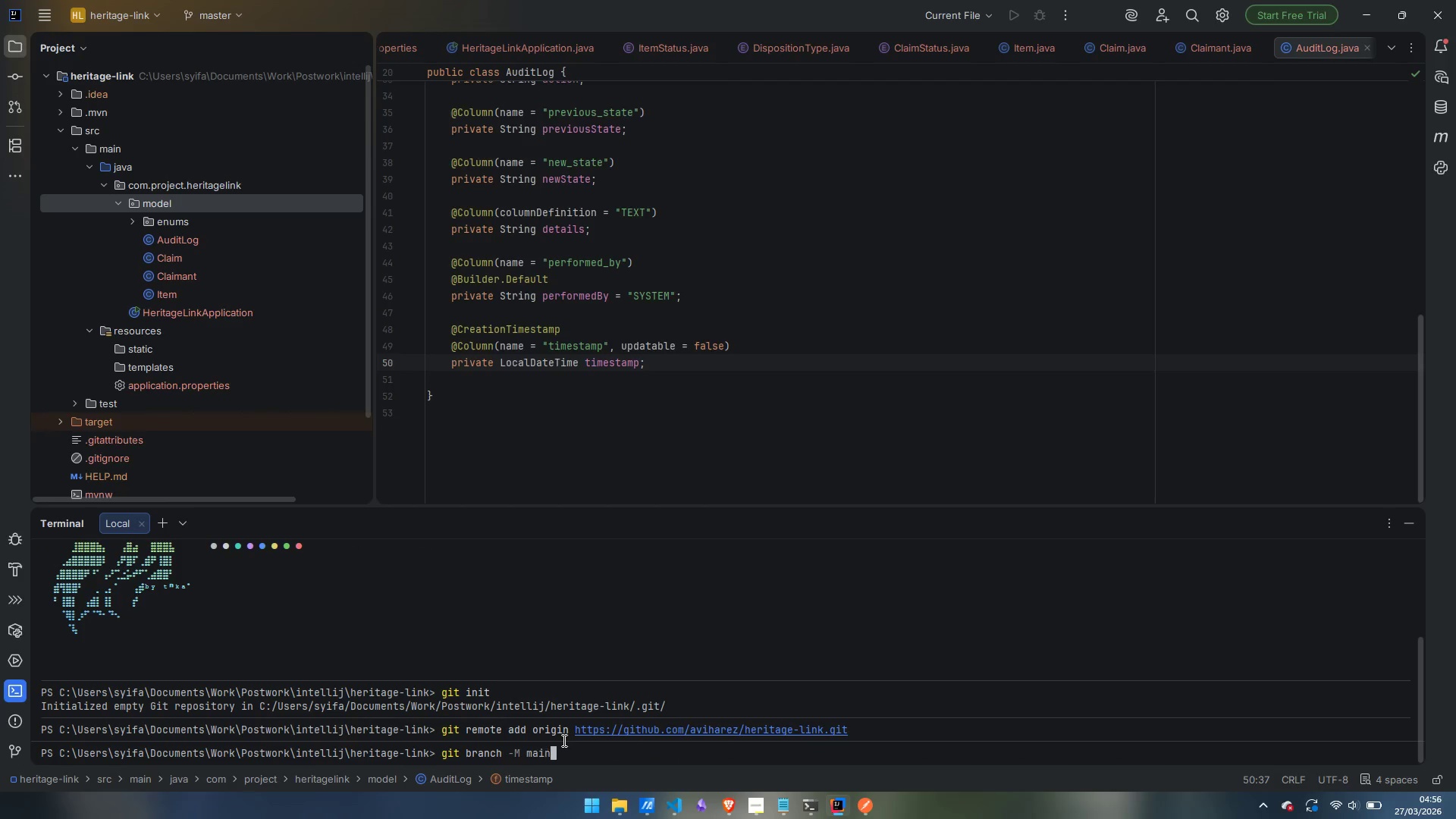 
key(Enter)
 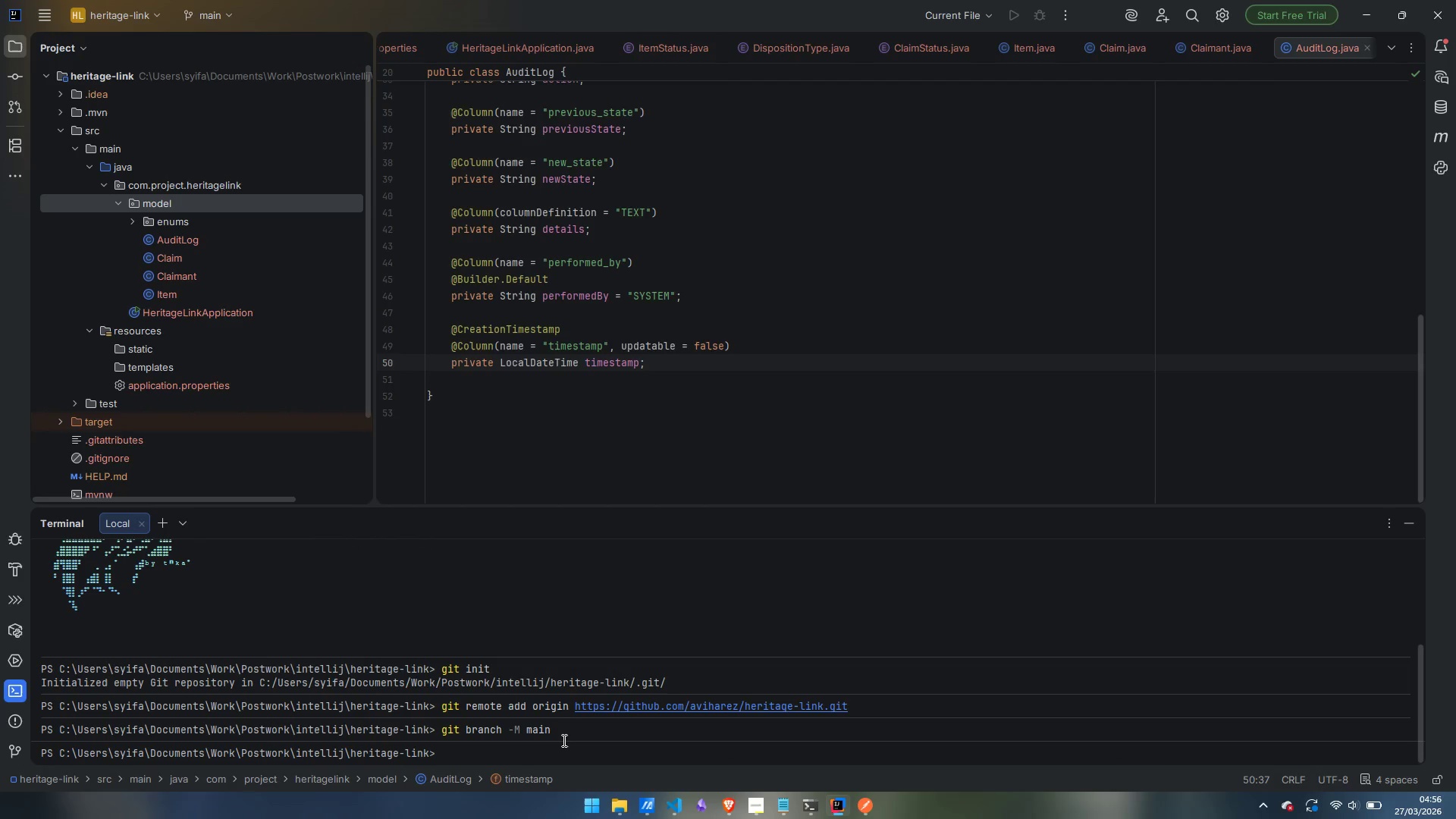 
wait(8.75)
 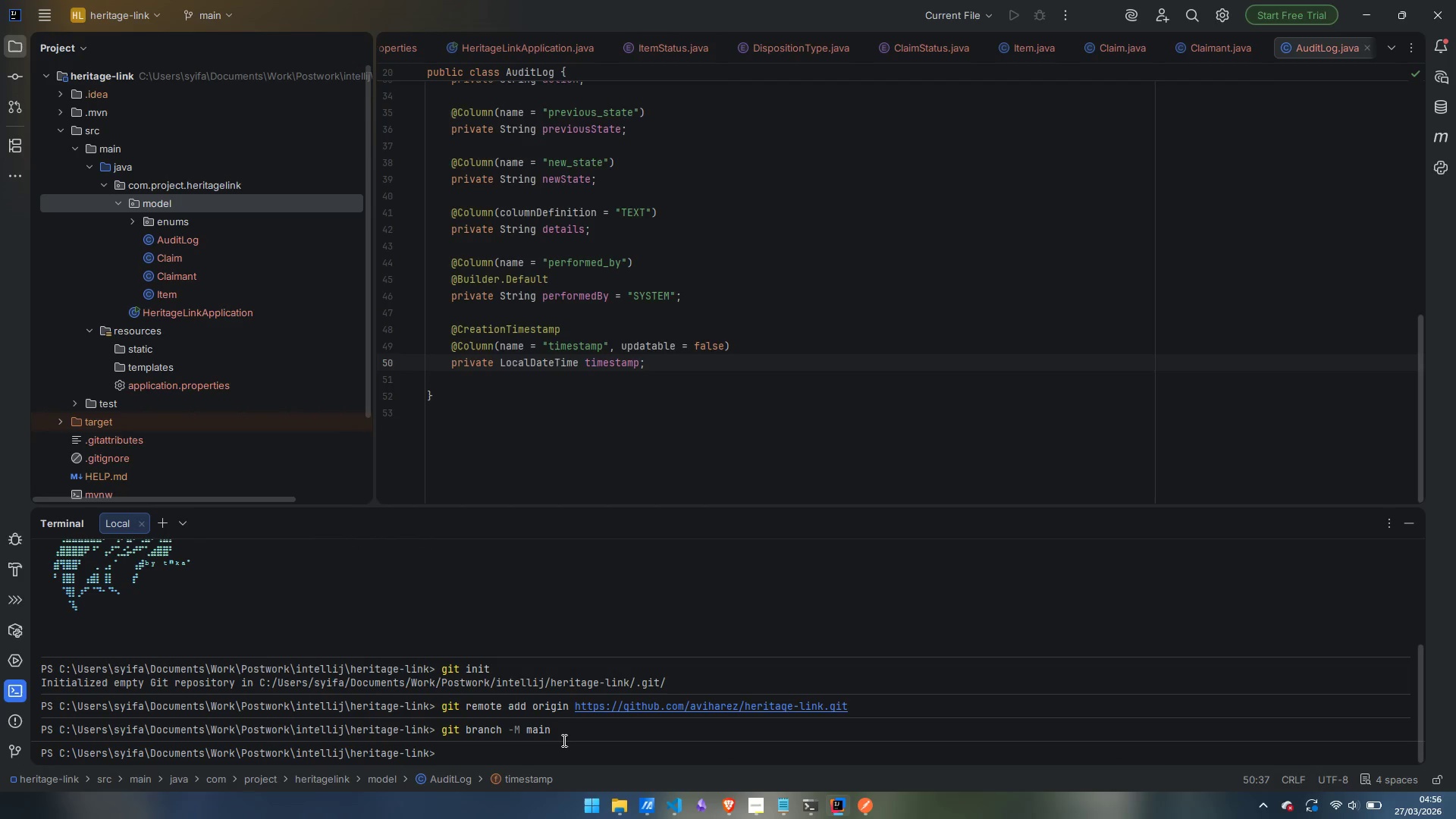 
double_click([122, 457])
 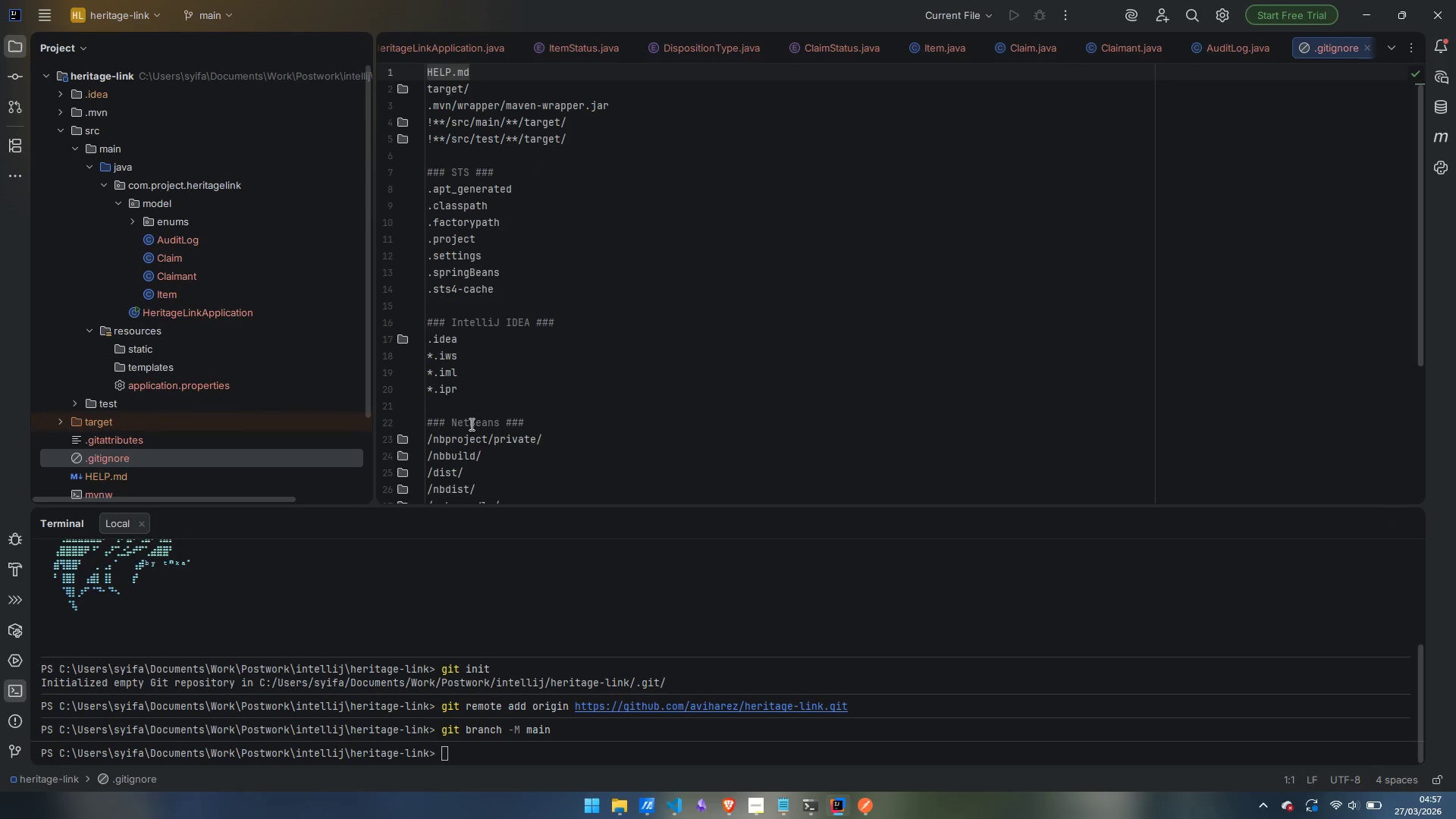 
scroll: coordinate [470, 424], scroll_direction: down, amount: 1.0
 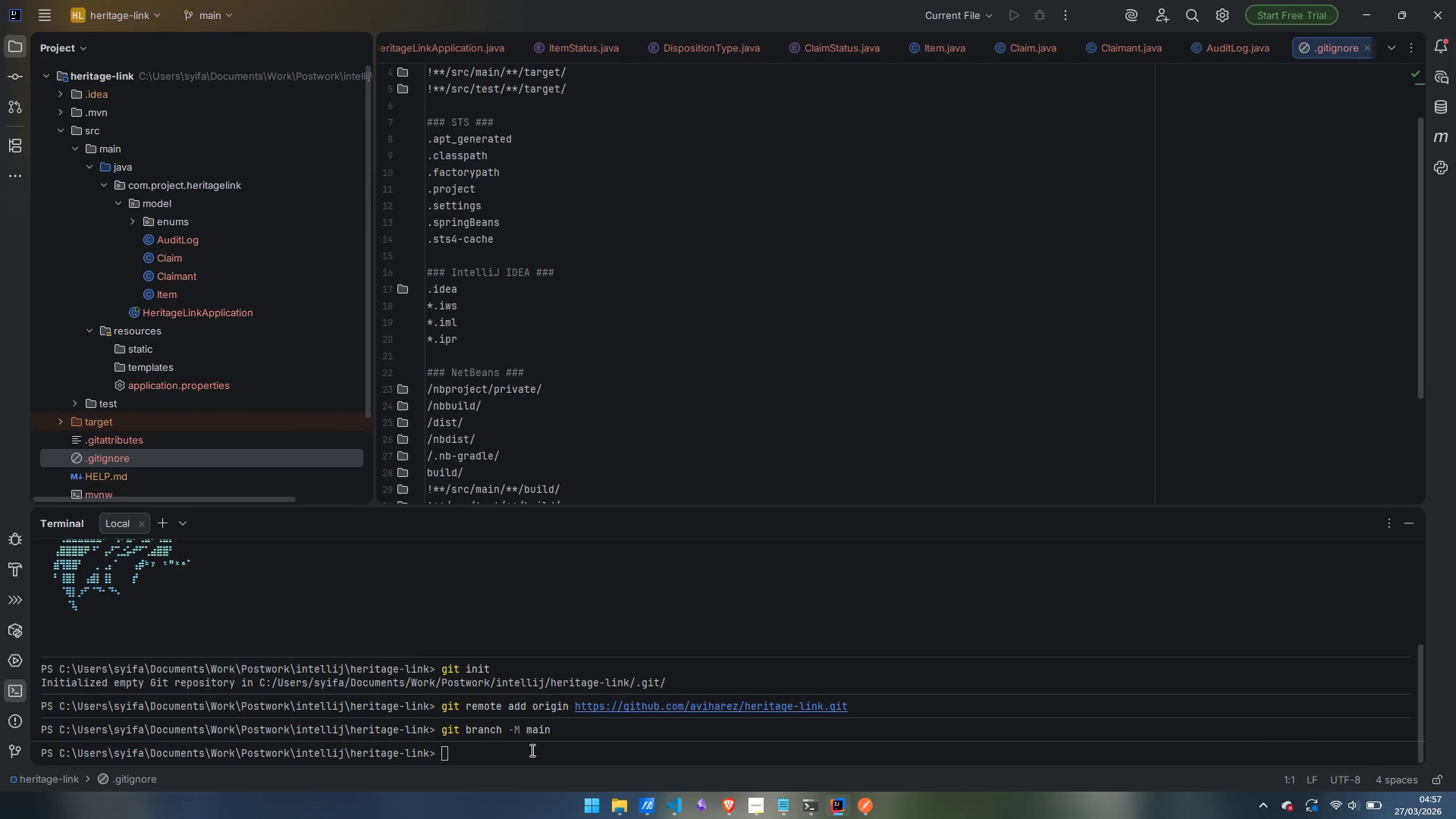 
left_click([531, 751])
 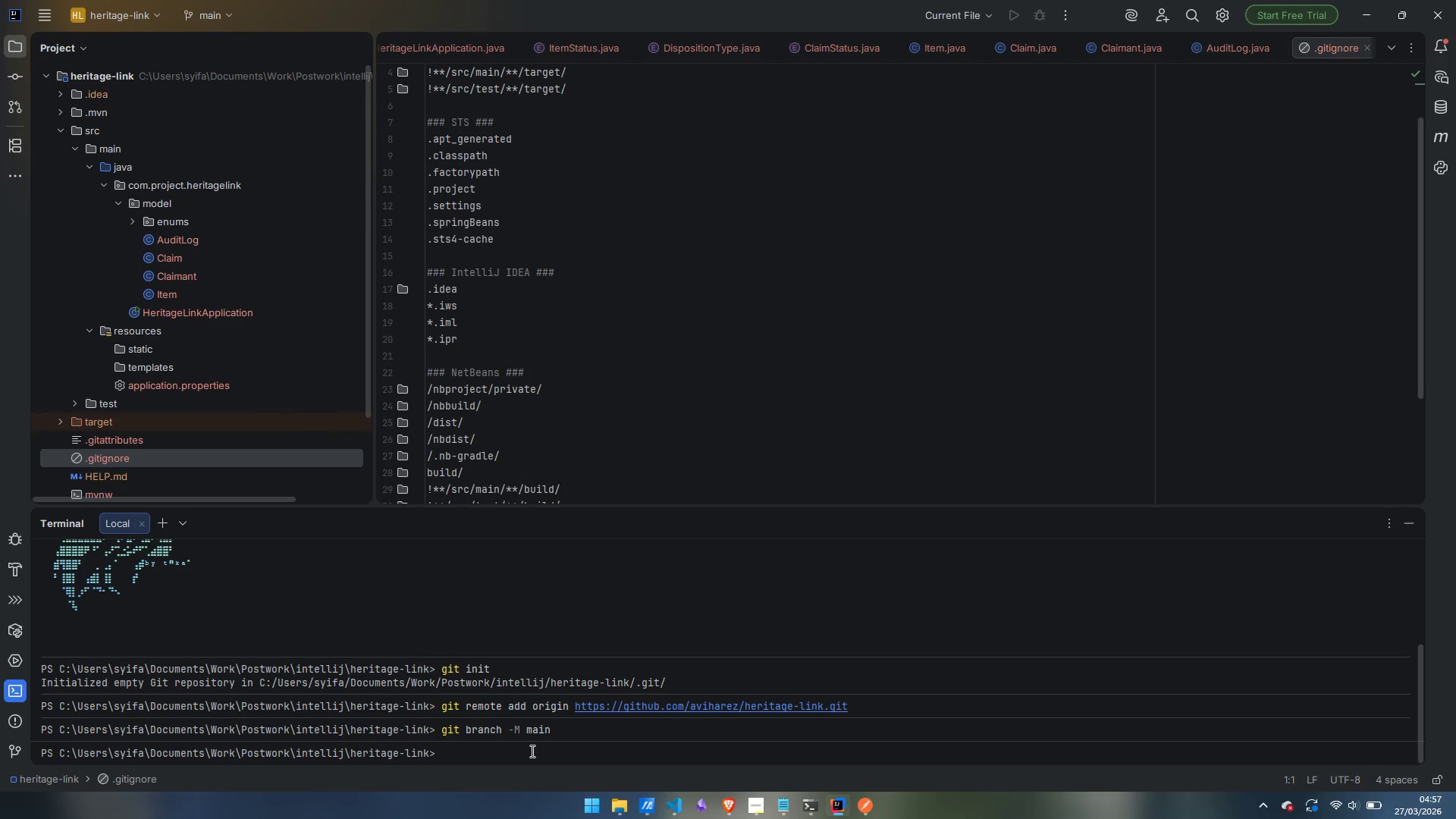 
type(git add .)
 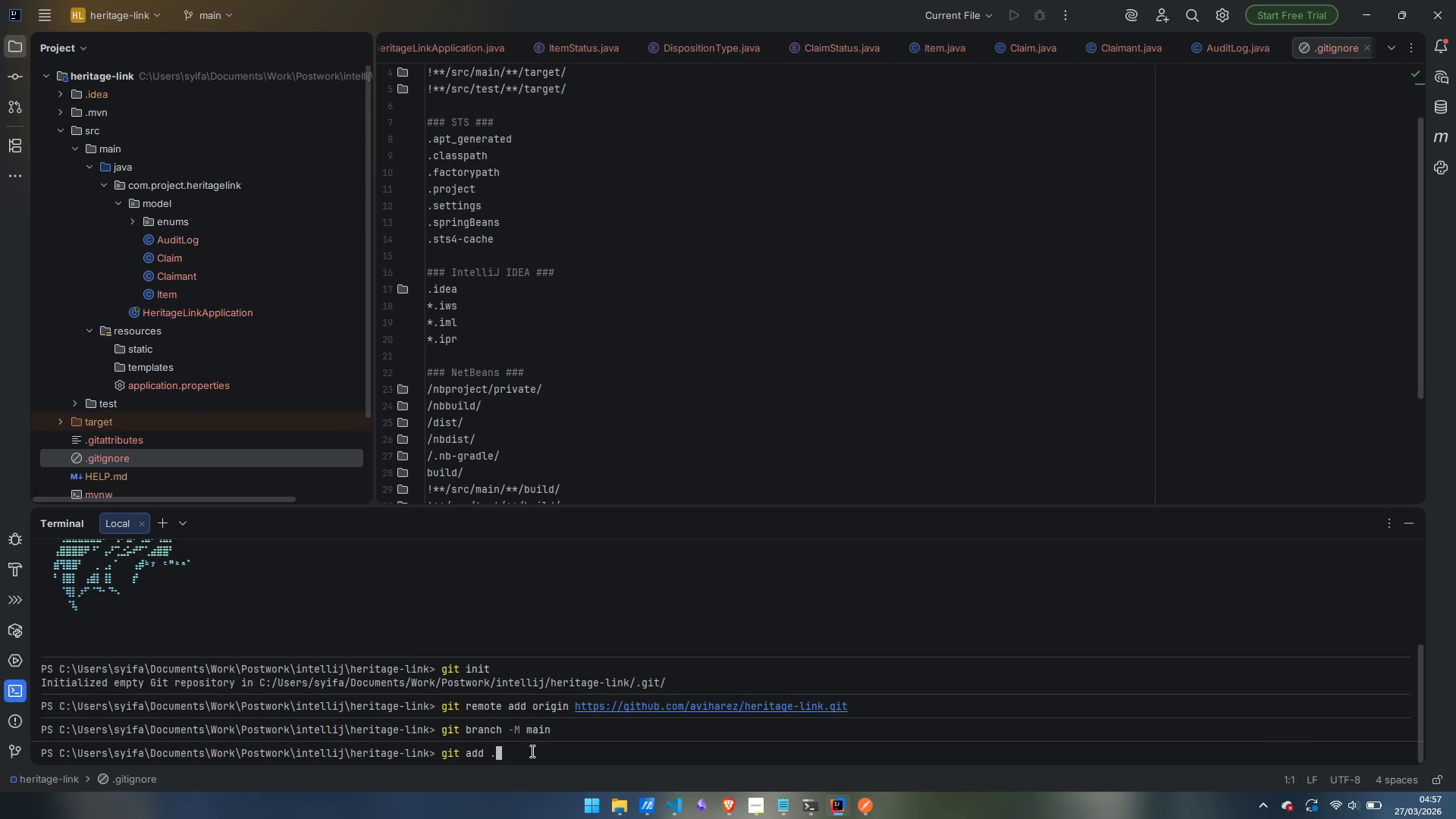 
key(Enter)
 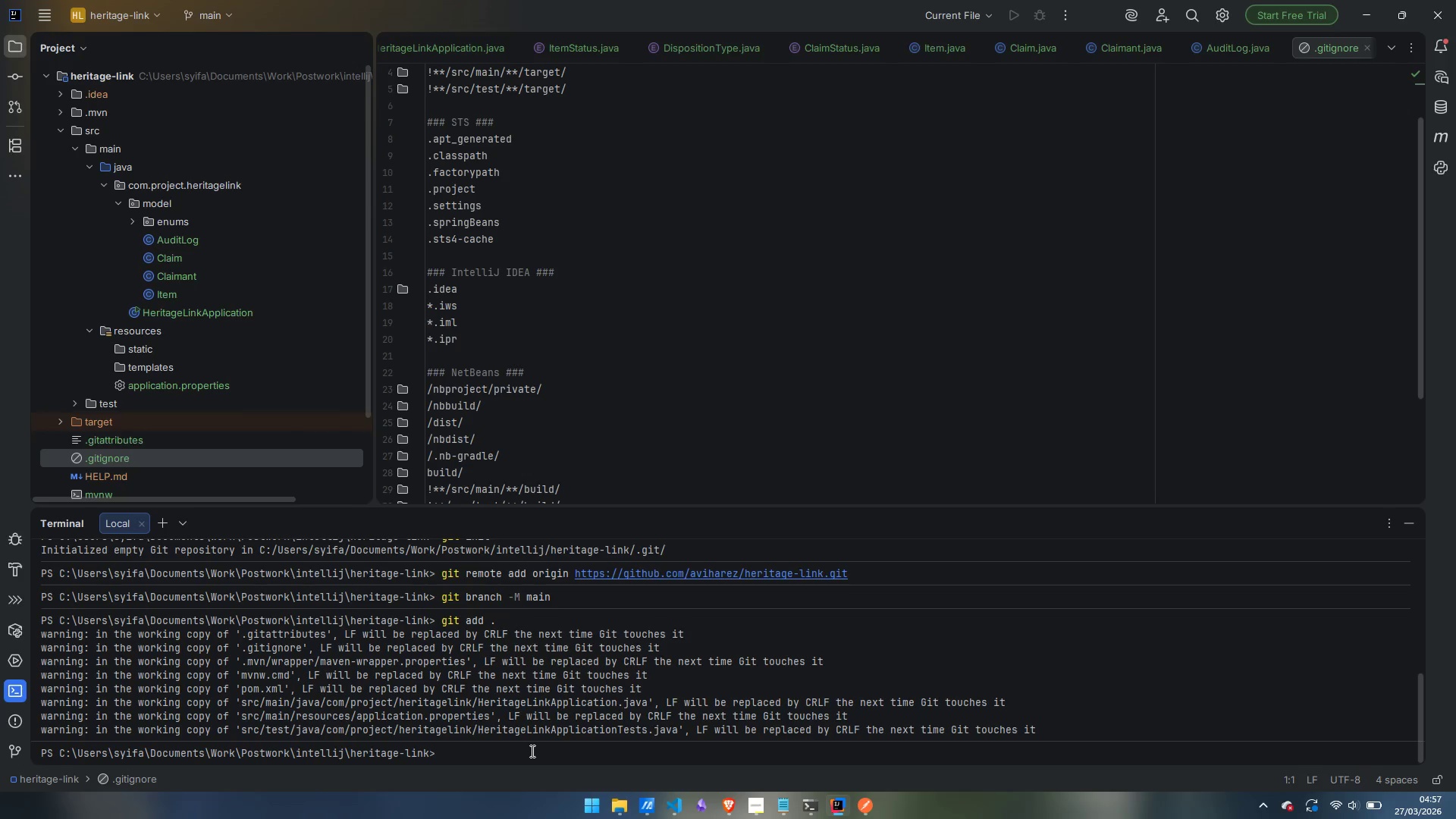 
wait(6.8)
 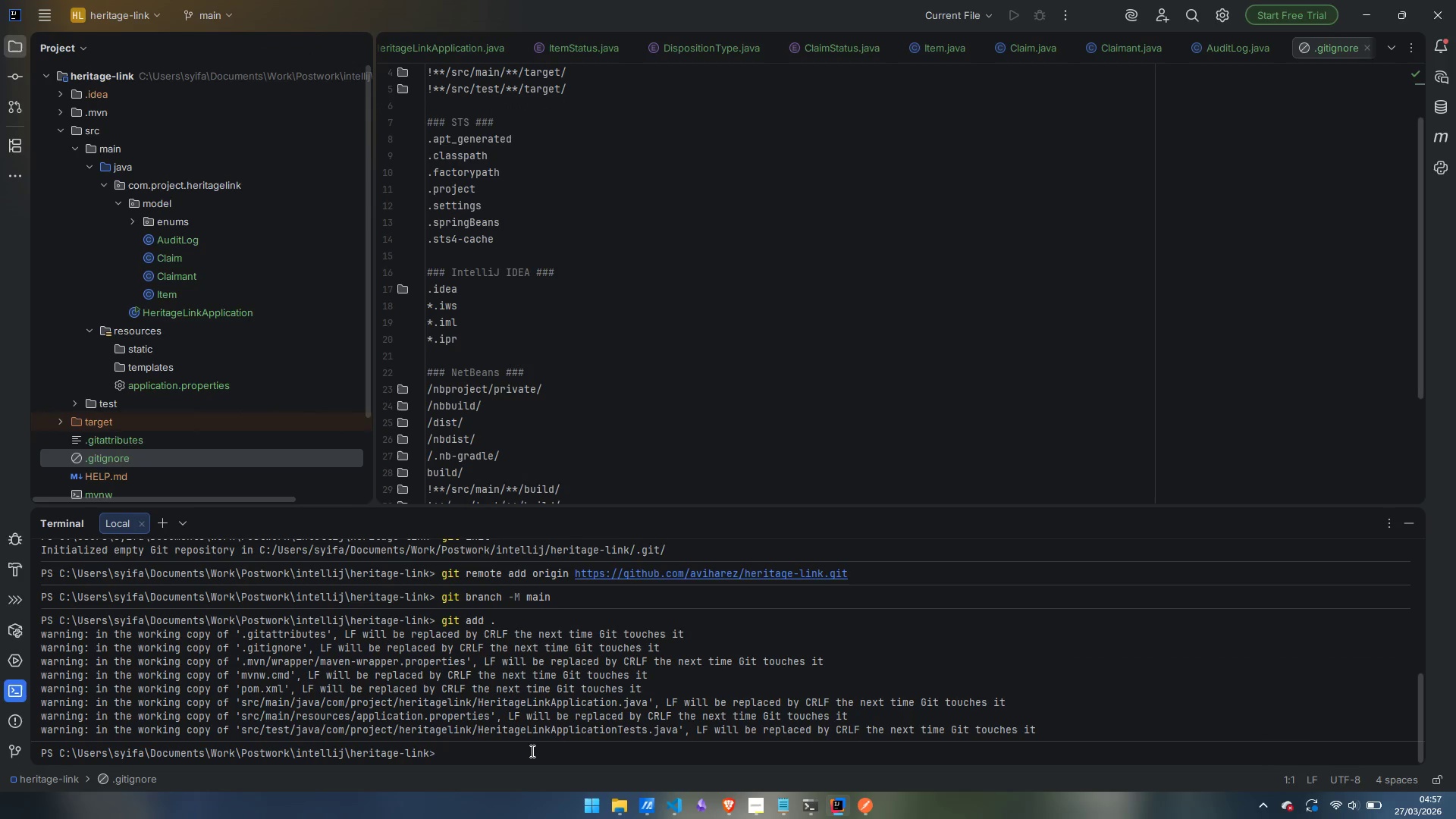 
type(git commit -m "feat: initial setup and add domain model entitiyes)
key(Backspace)
key(Backspace)
key(Backspace)
type(es and enums")
 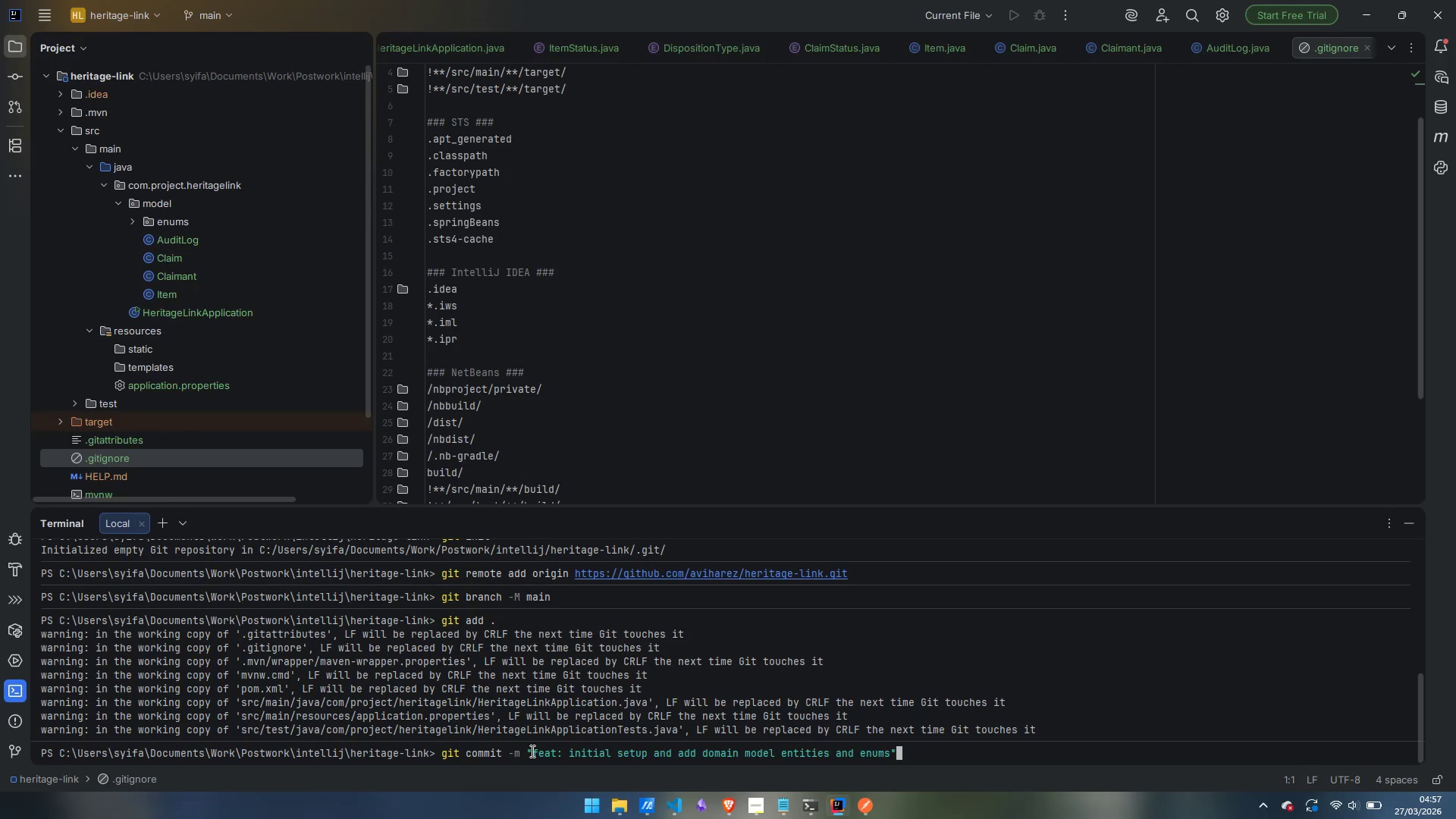 
wait(8.7)
 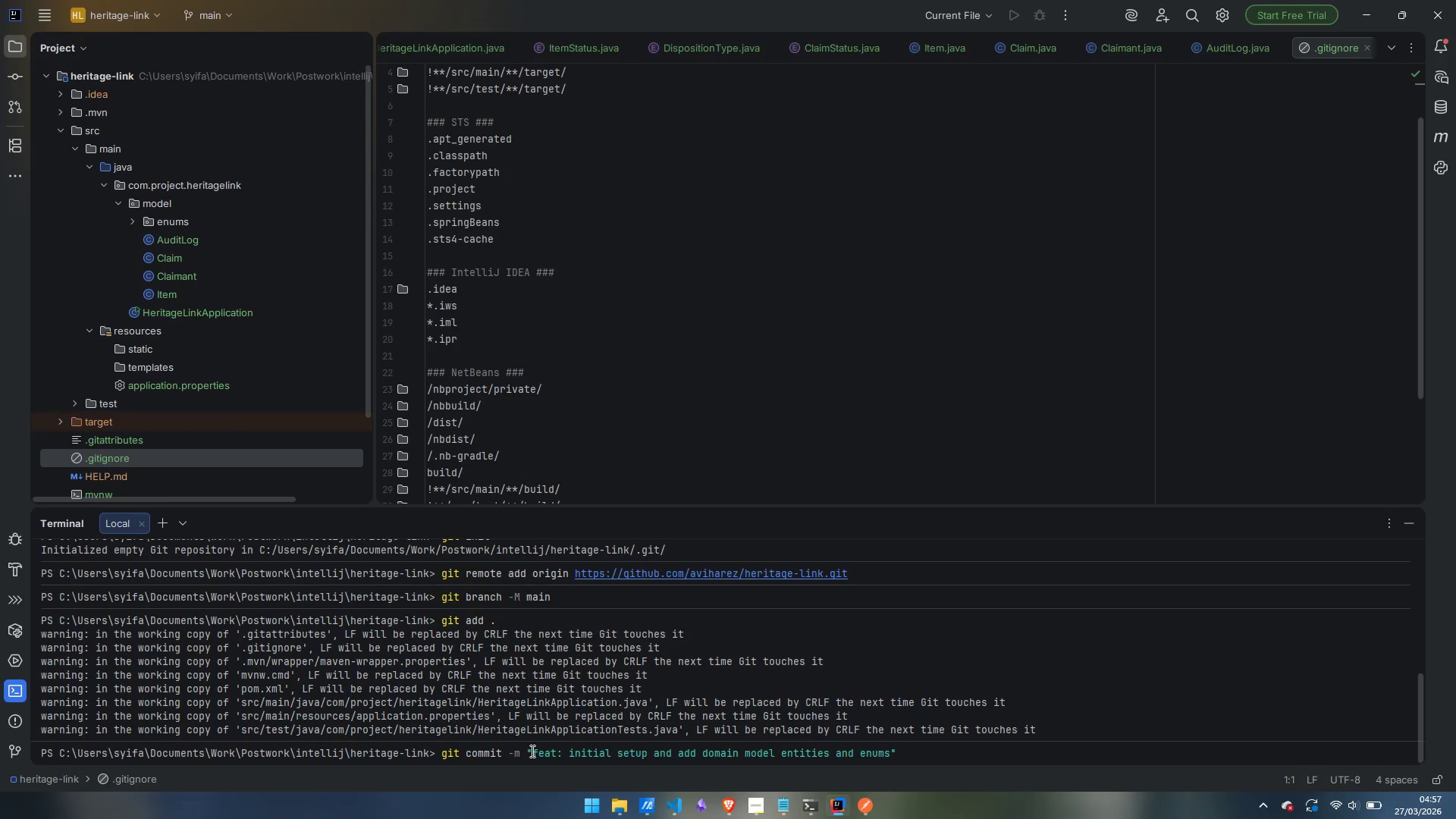 
key(Enter)
 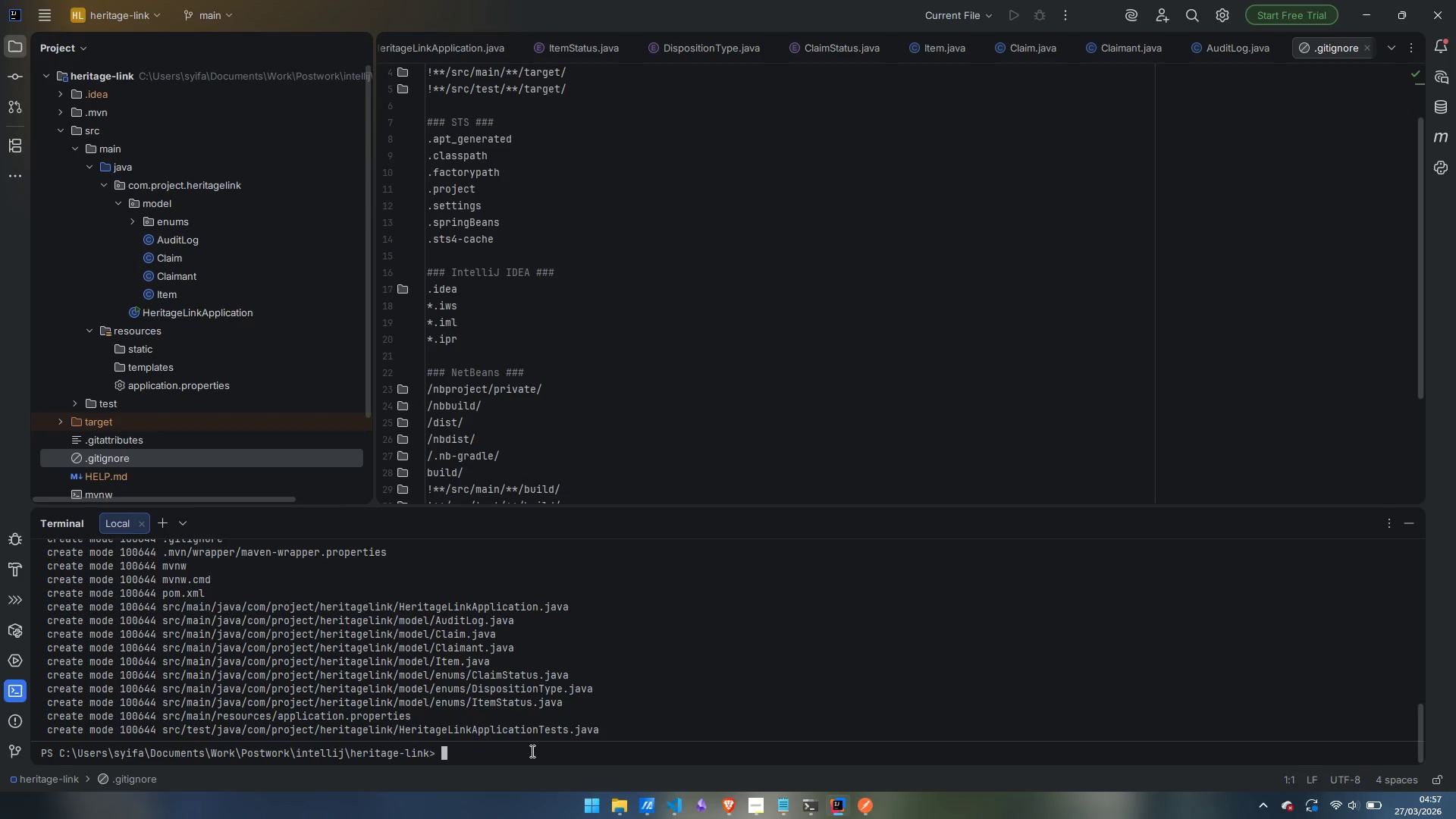 
type(git push -u origin main)
 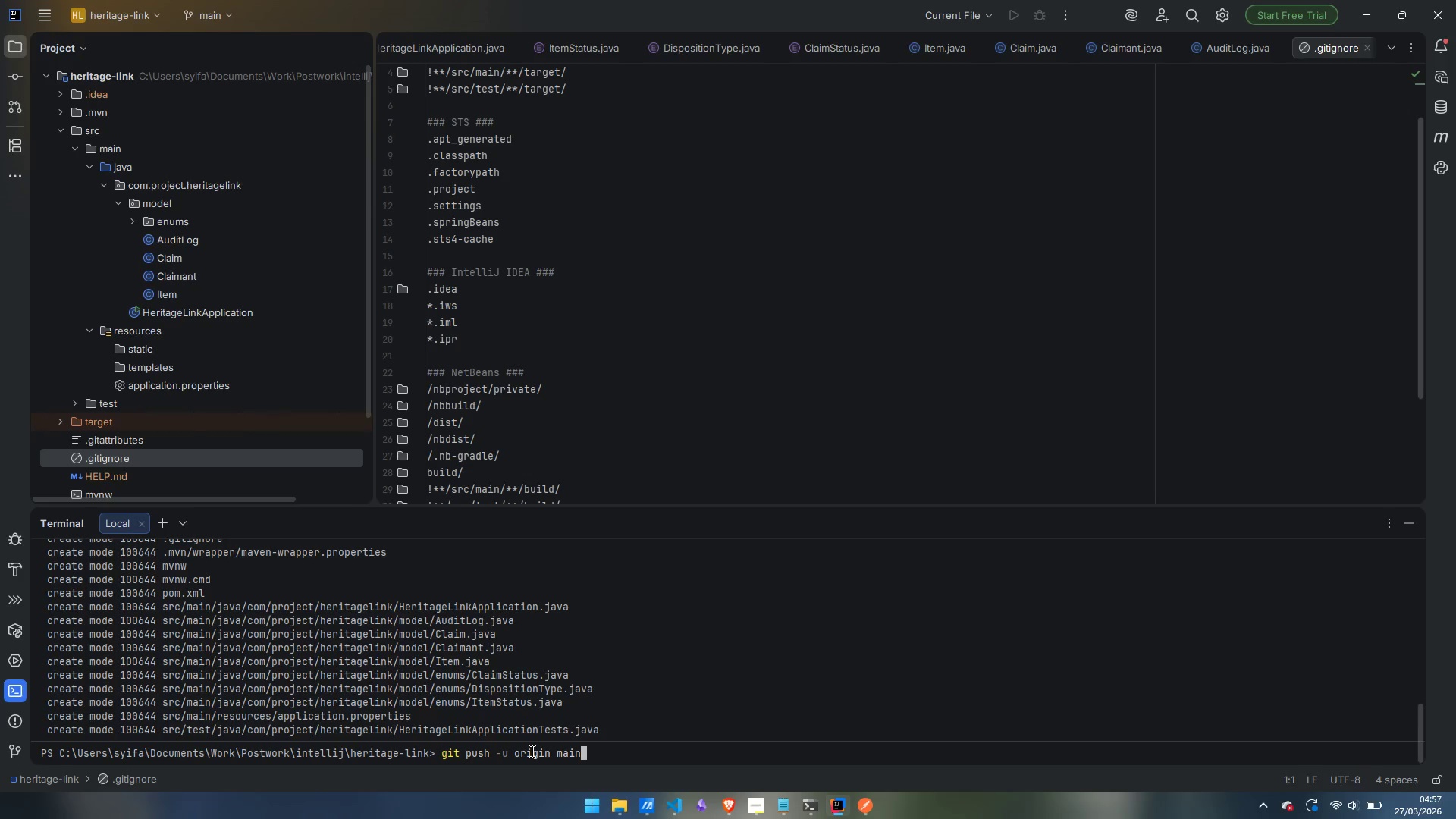 
key(Enter)
 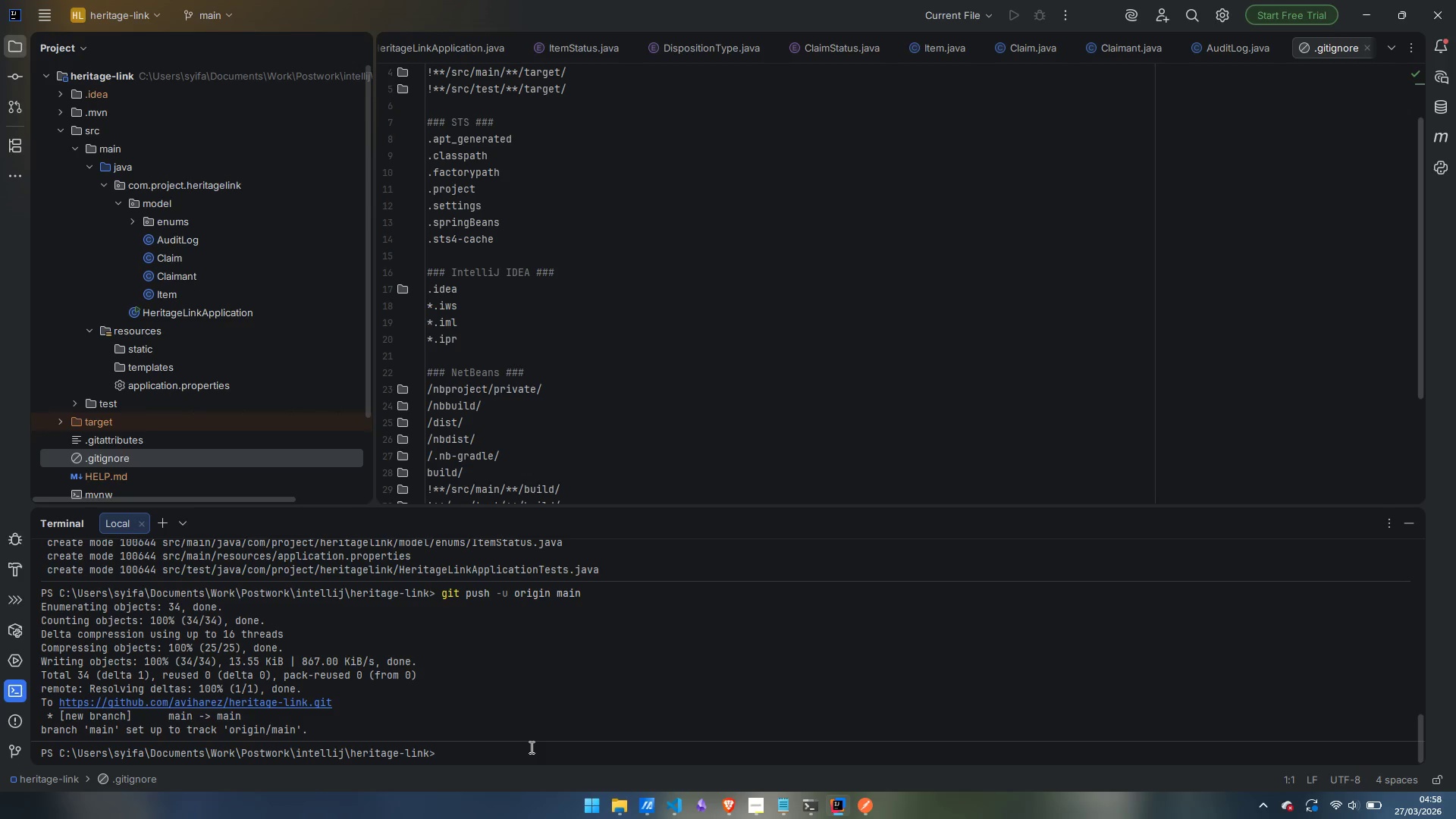 
wait(38.39)
 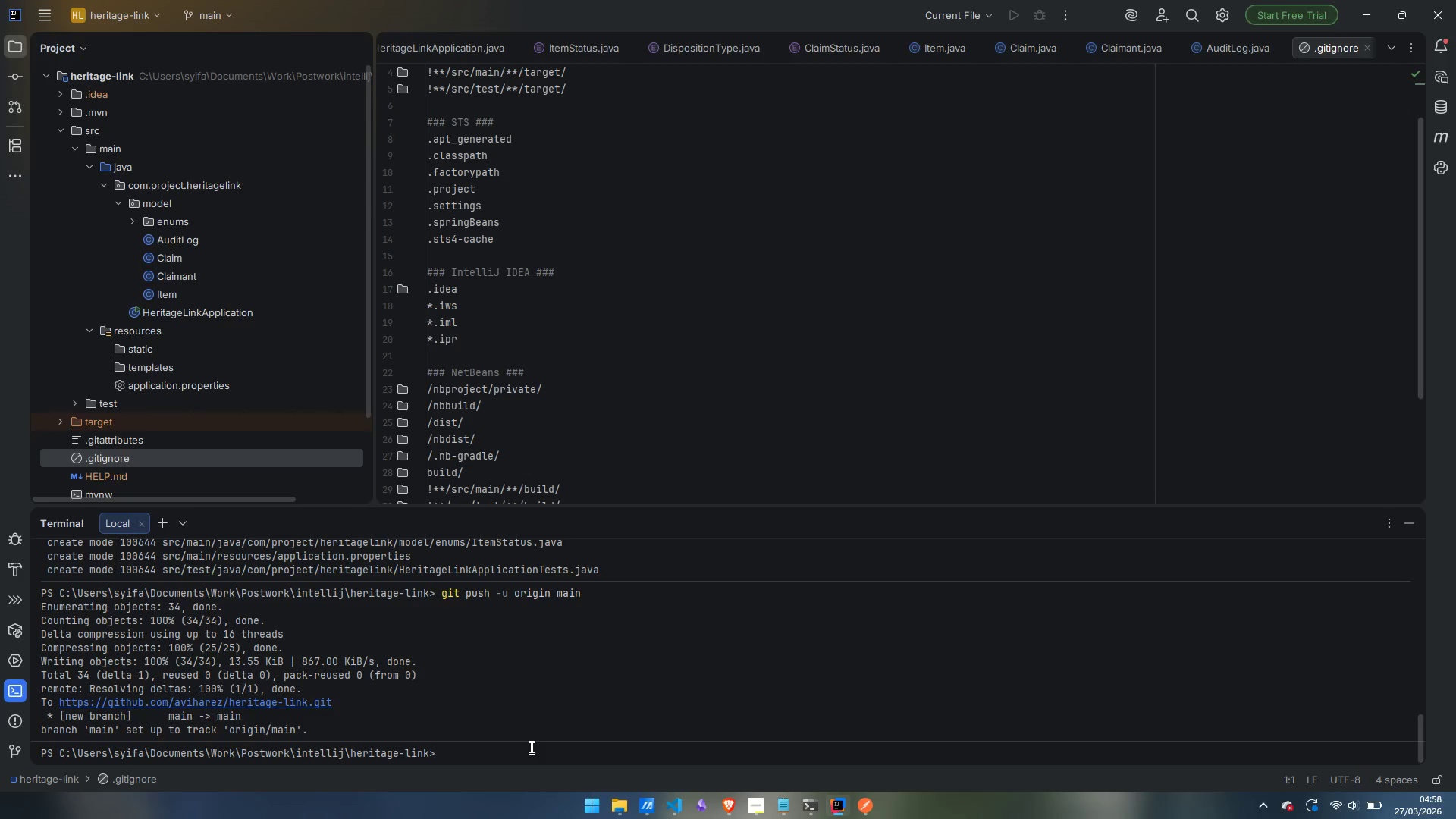 
left_click([819, 724])
 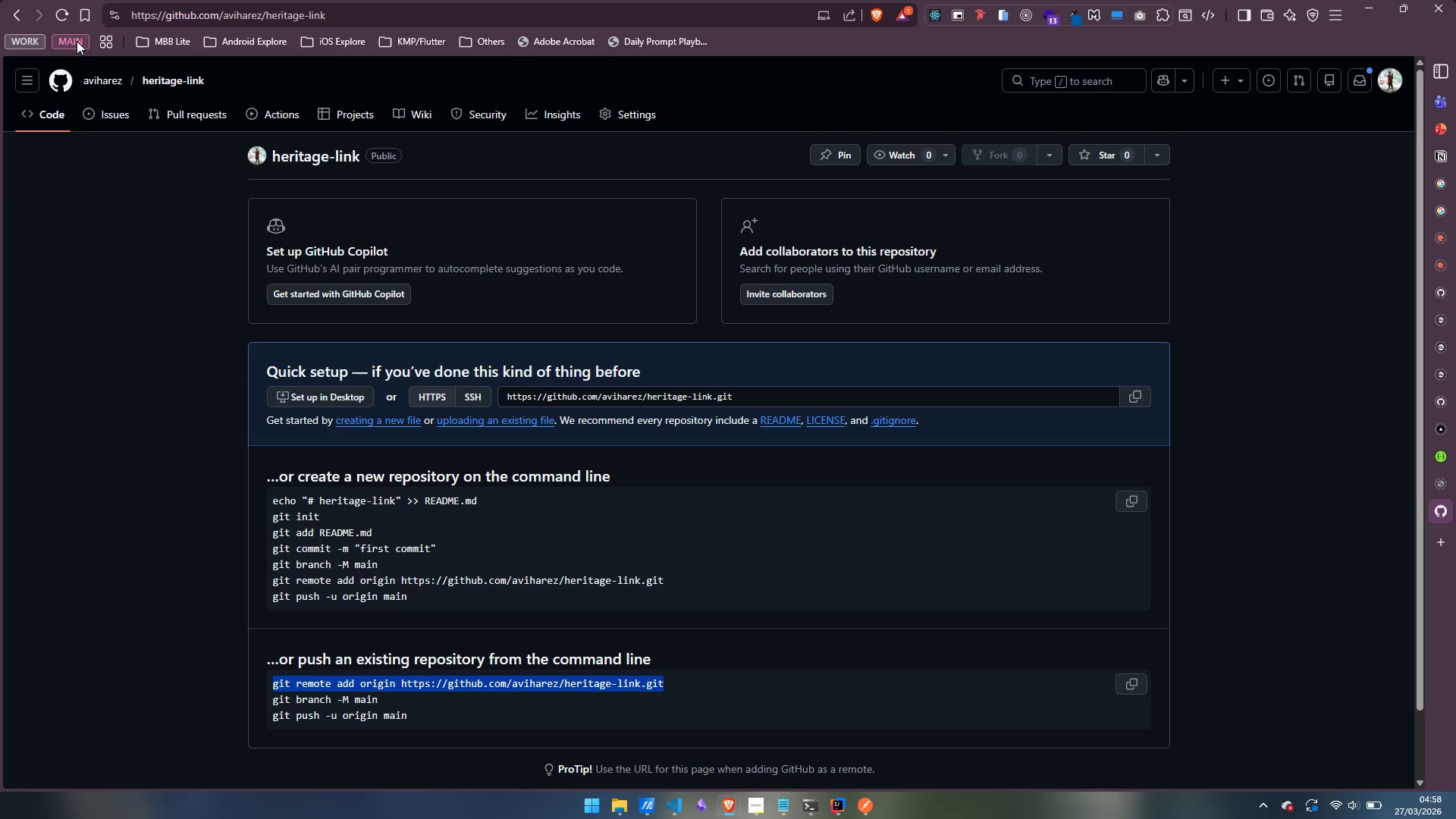 
left_click([58, 7])
 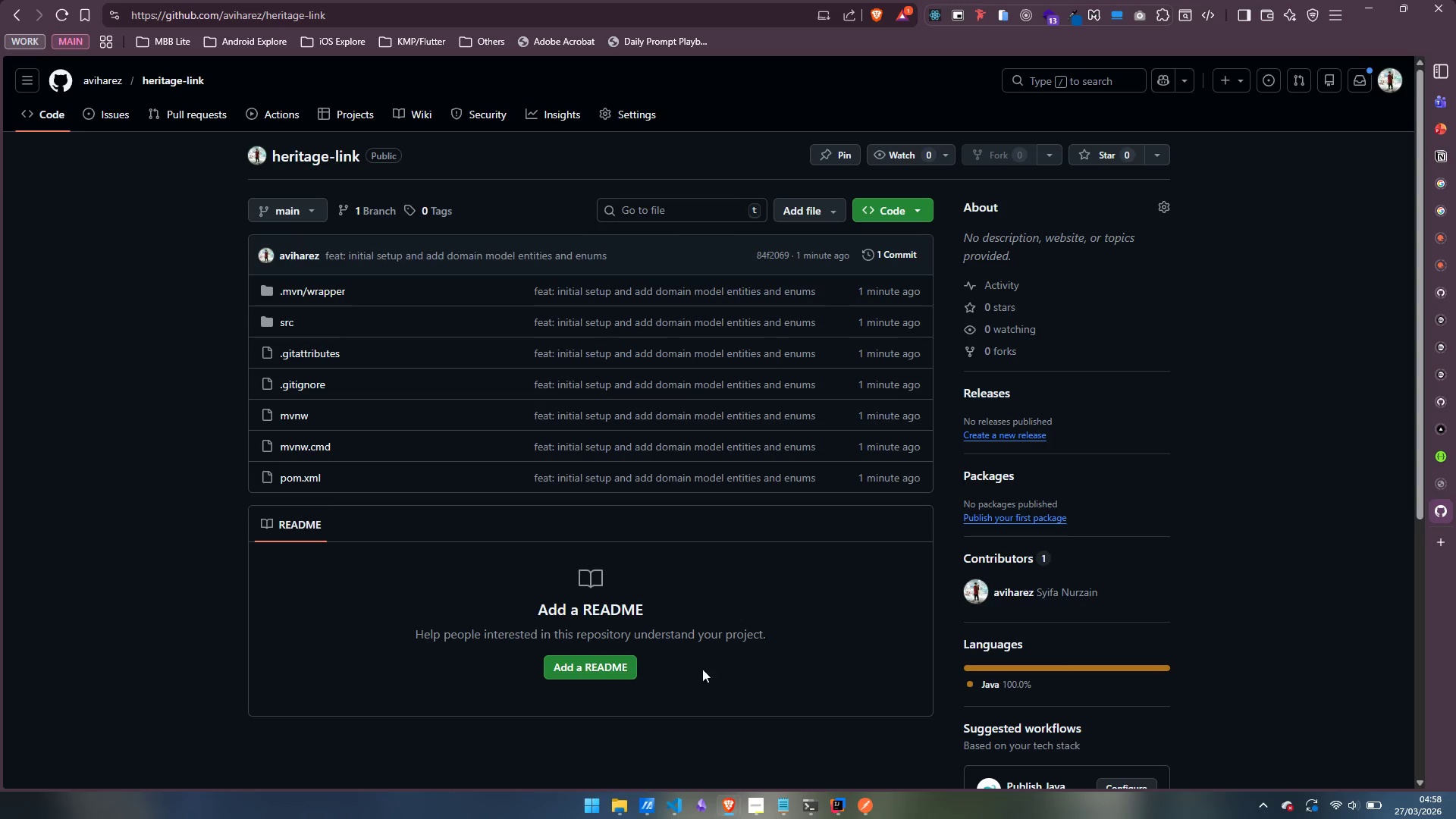 
wait(13.22)
 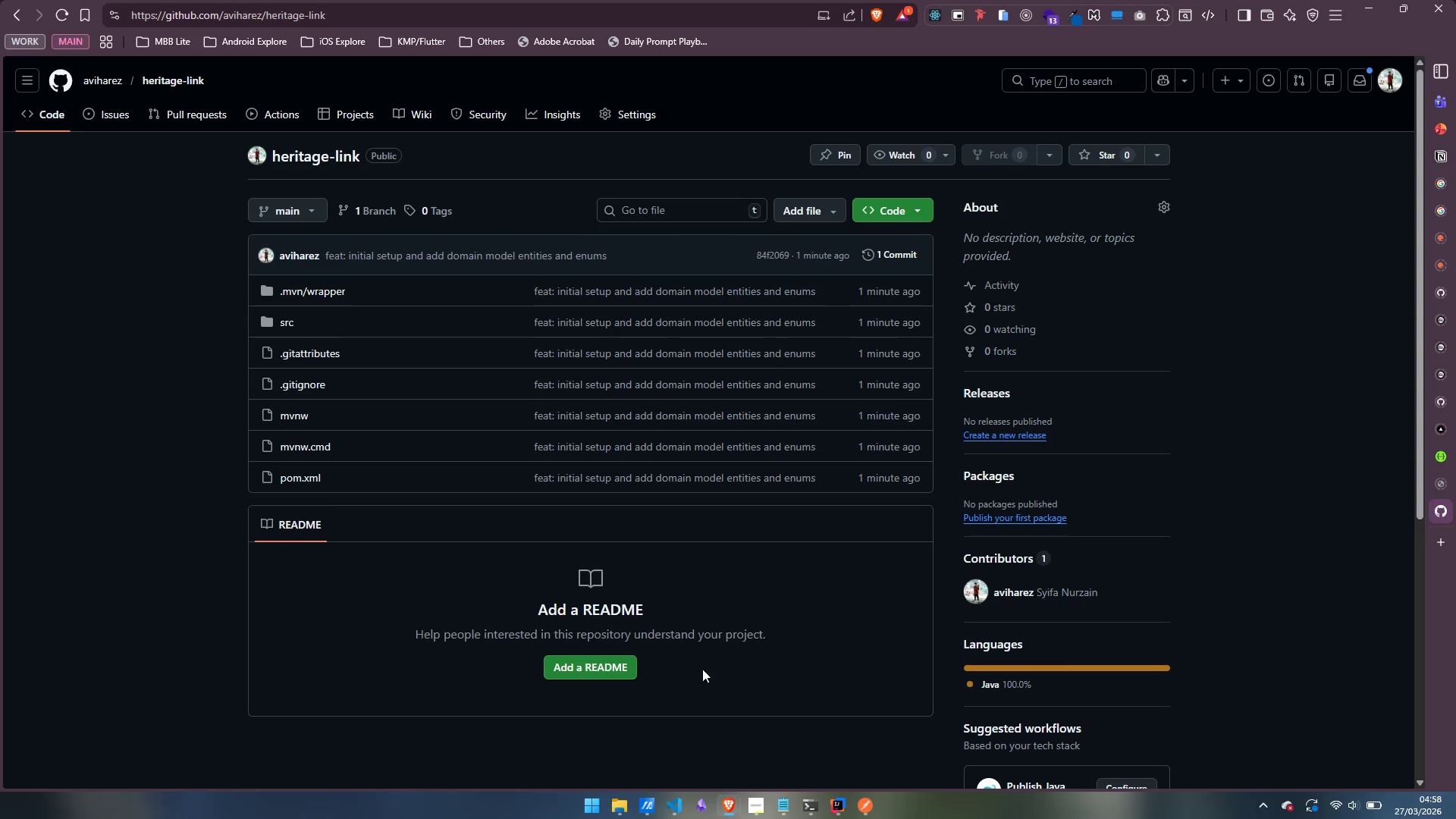 
left_click([827, 740])
 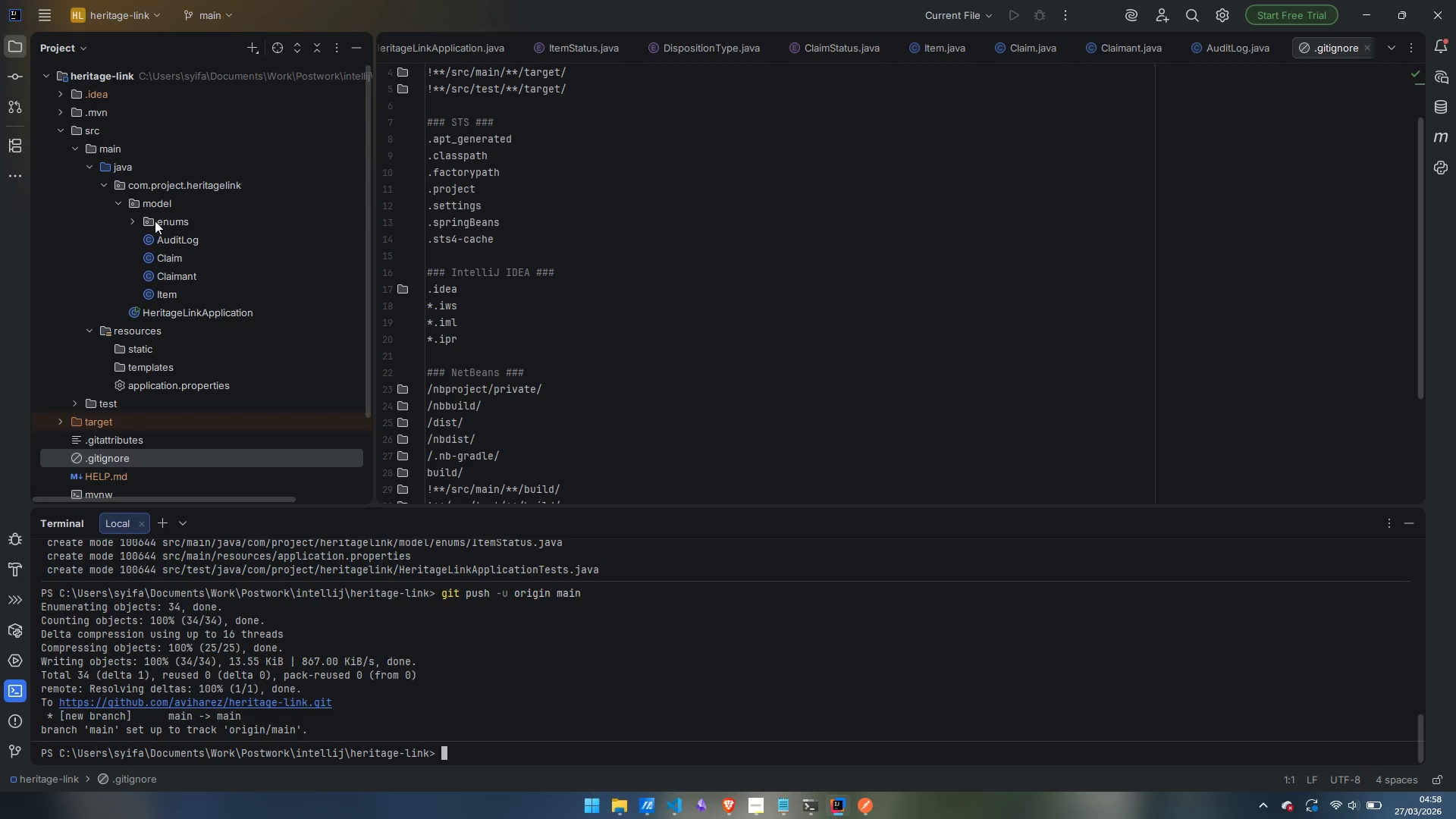 
wait(6.83)
 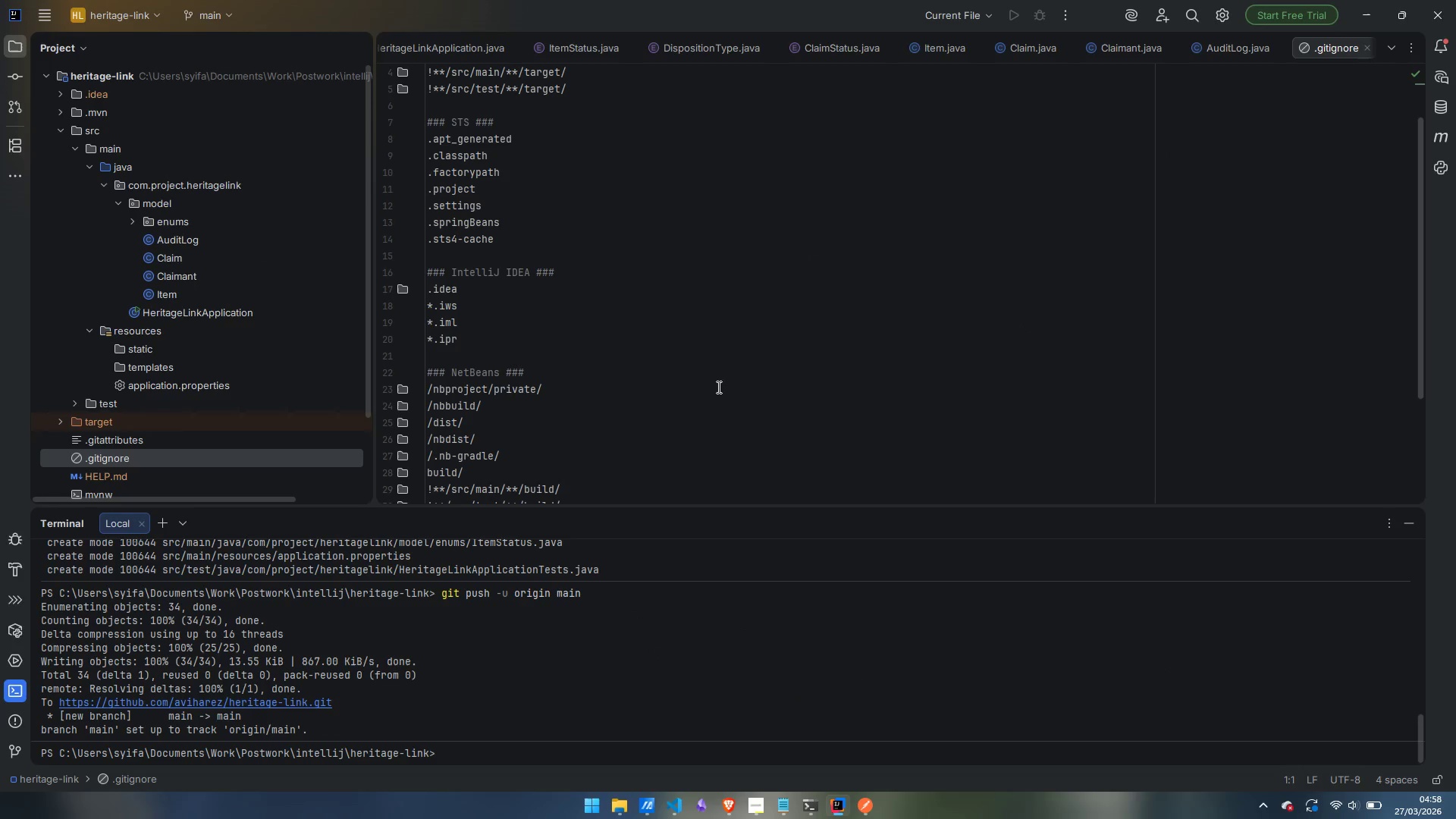 
right_click([157, 185])
 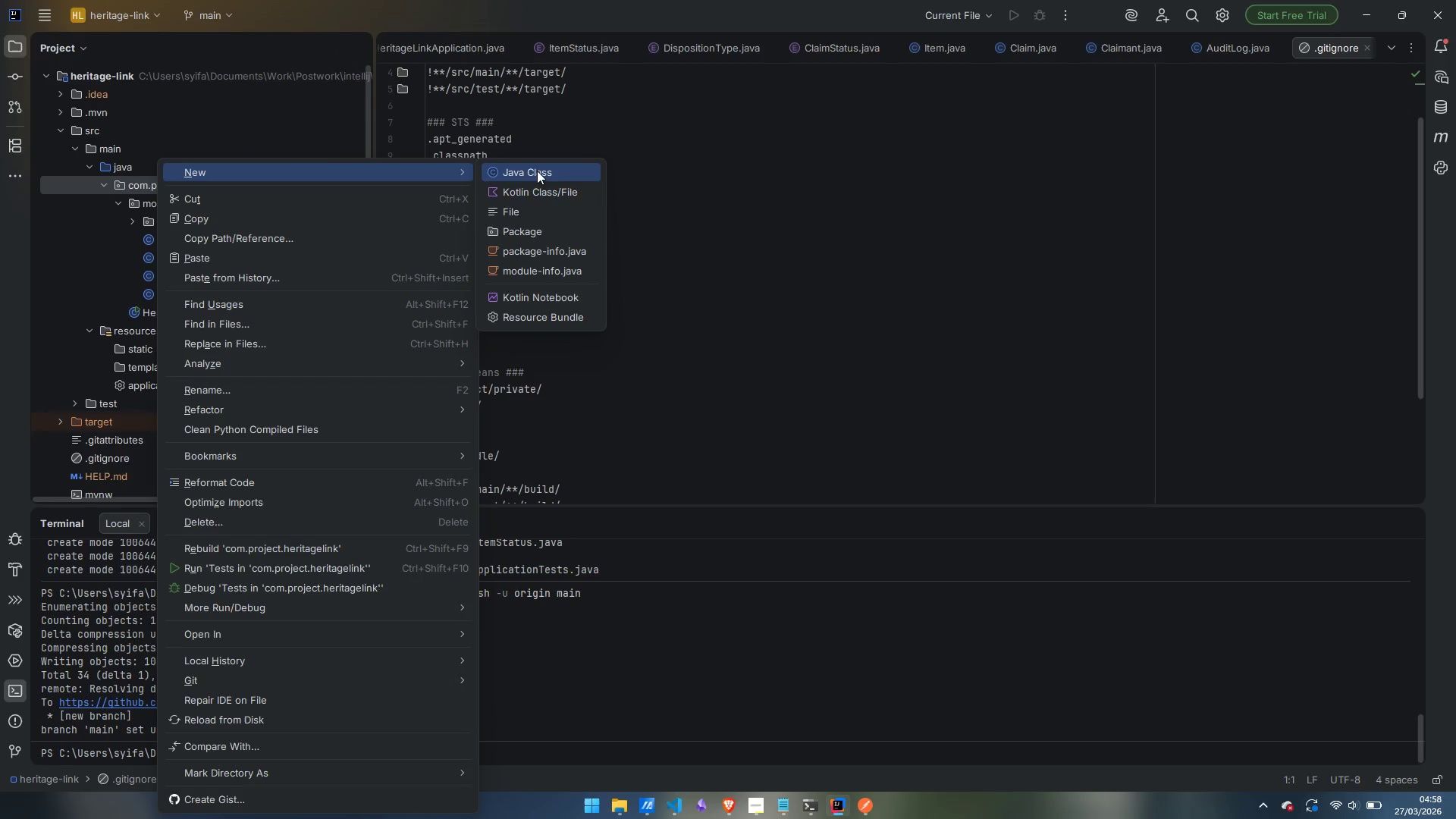 
left_click([539, 226])
 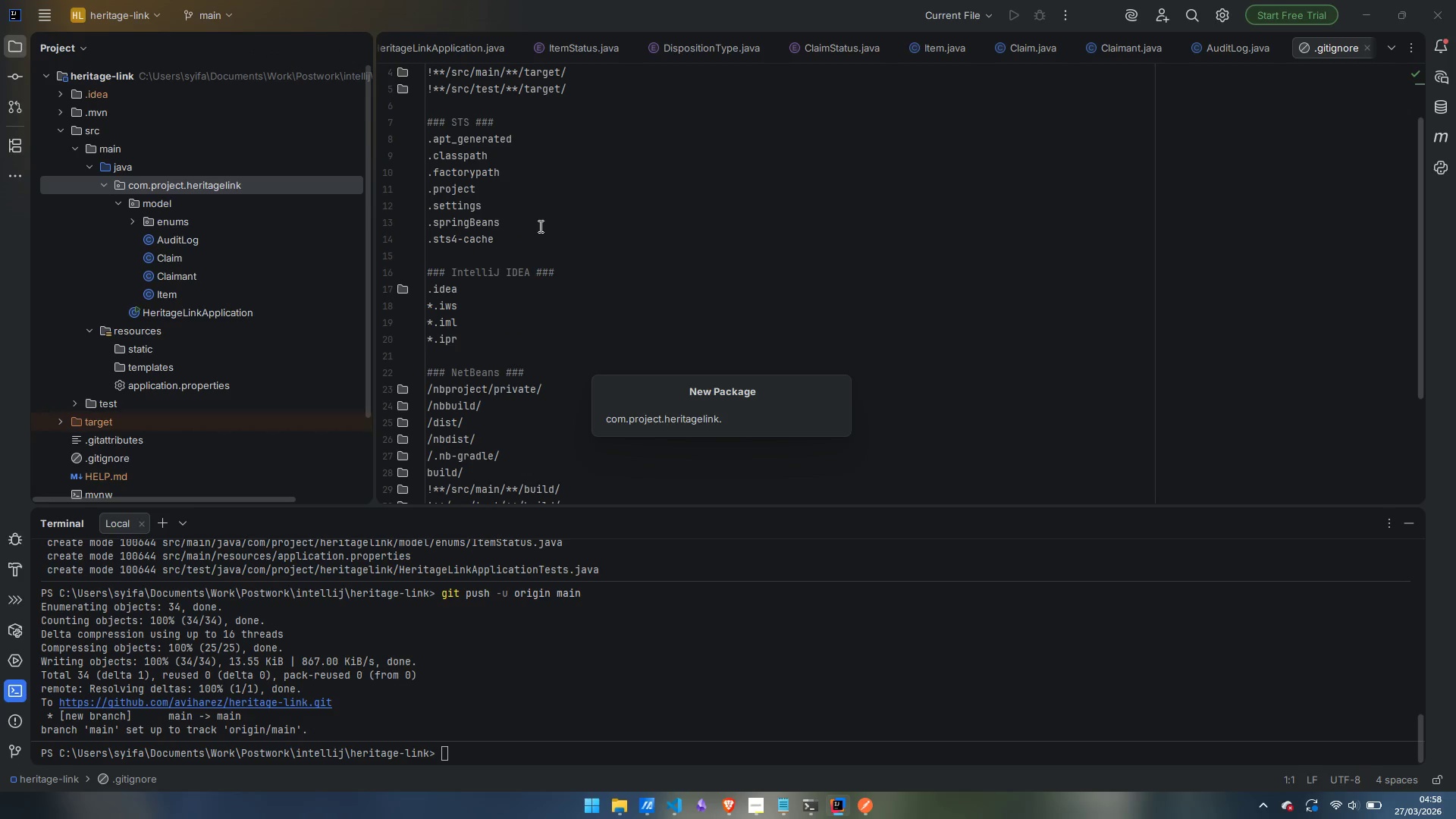 
type(repostiu)
key(Backspace)
key(Backspace)
key(Backspace)
type(itory)
 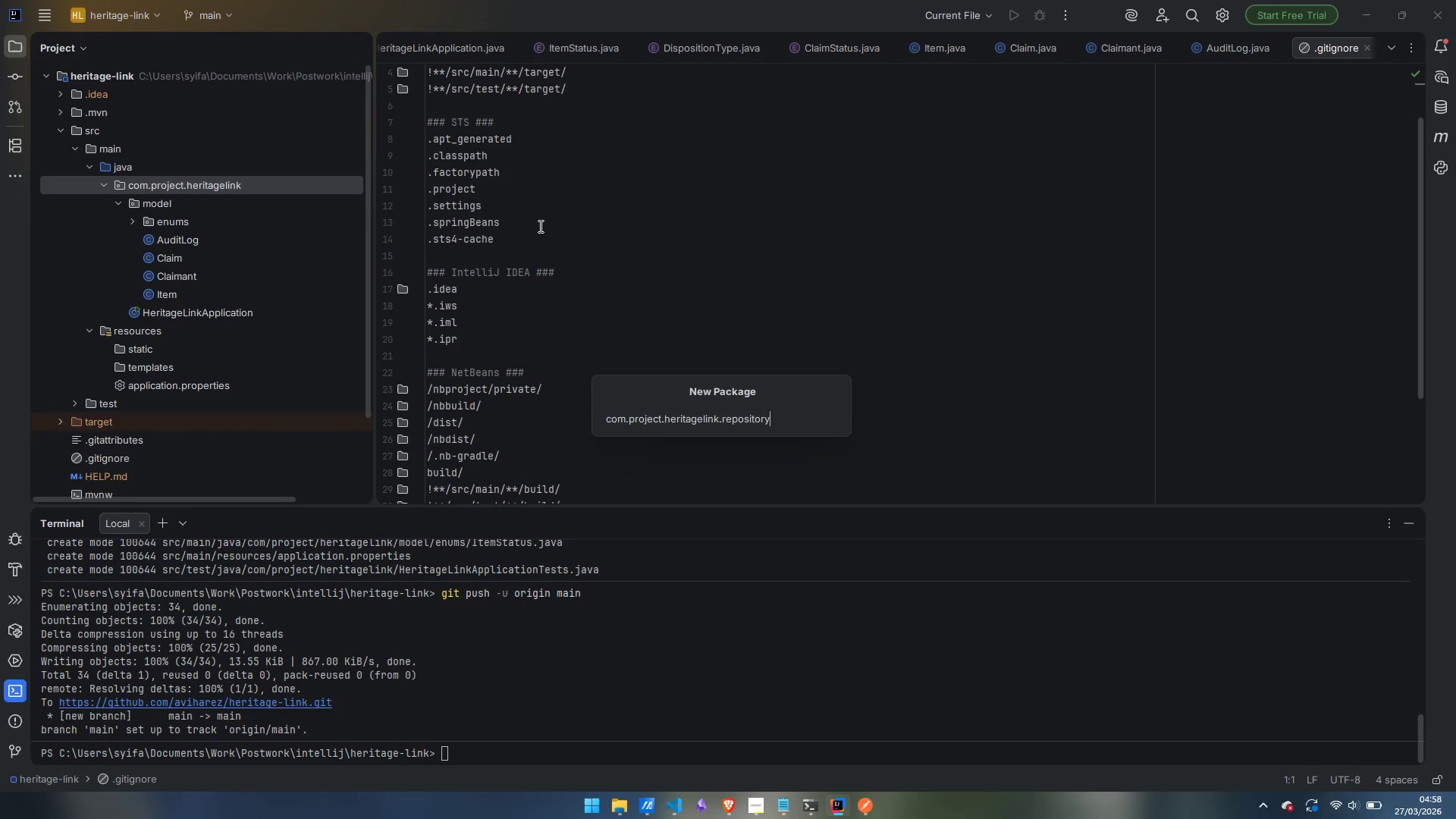 
key(Enter)
 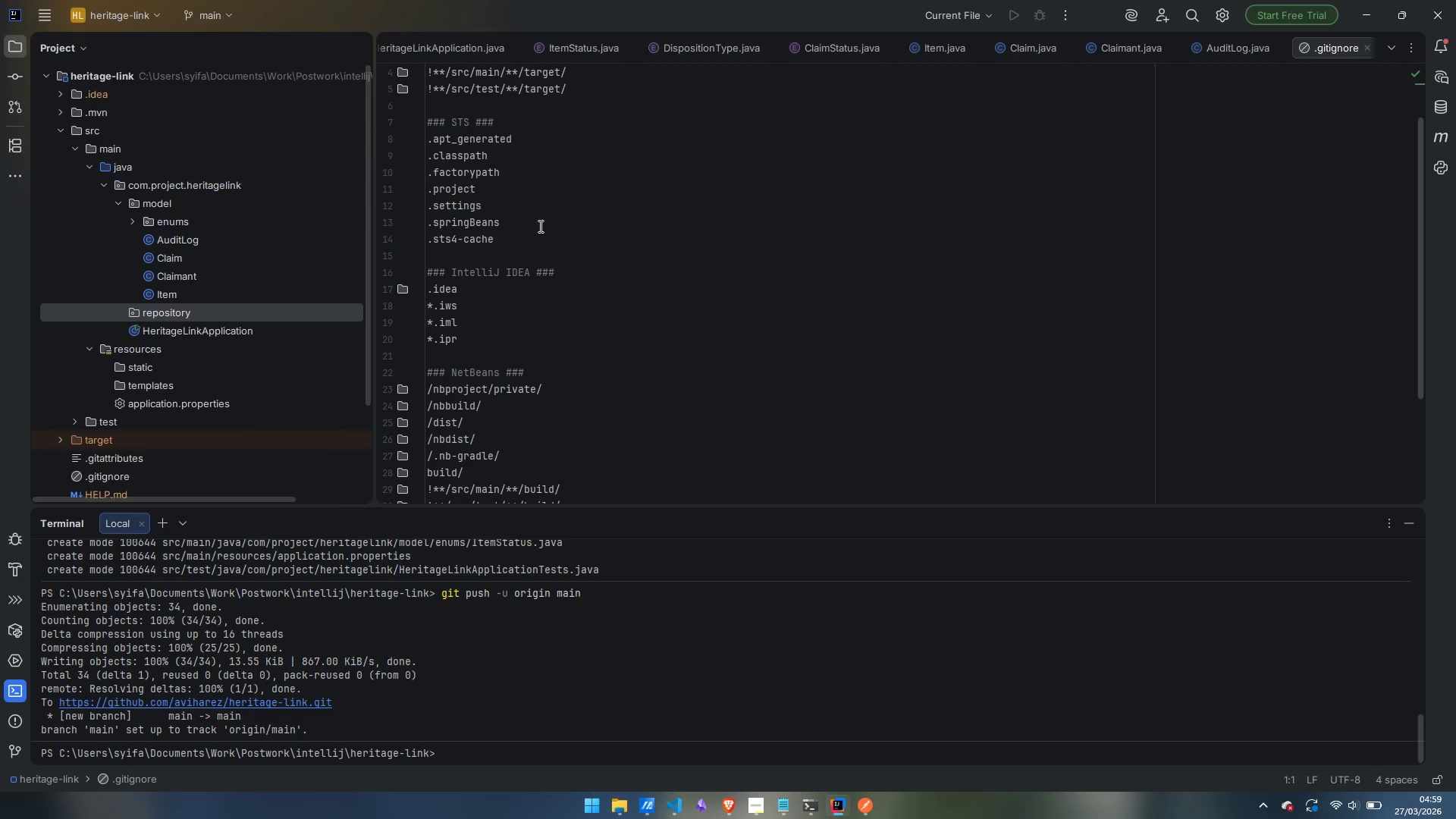 
wait(22.8)
 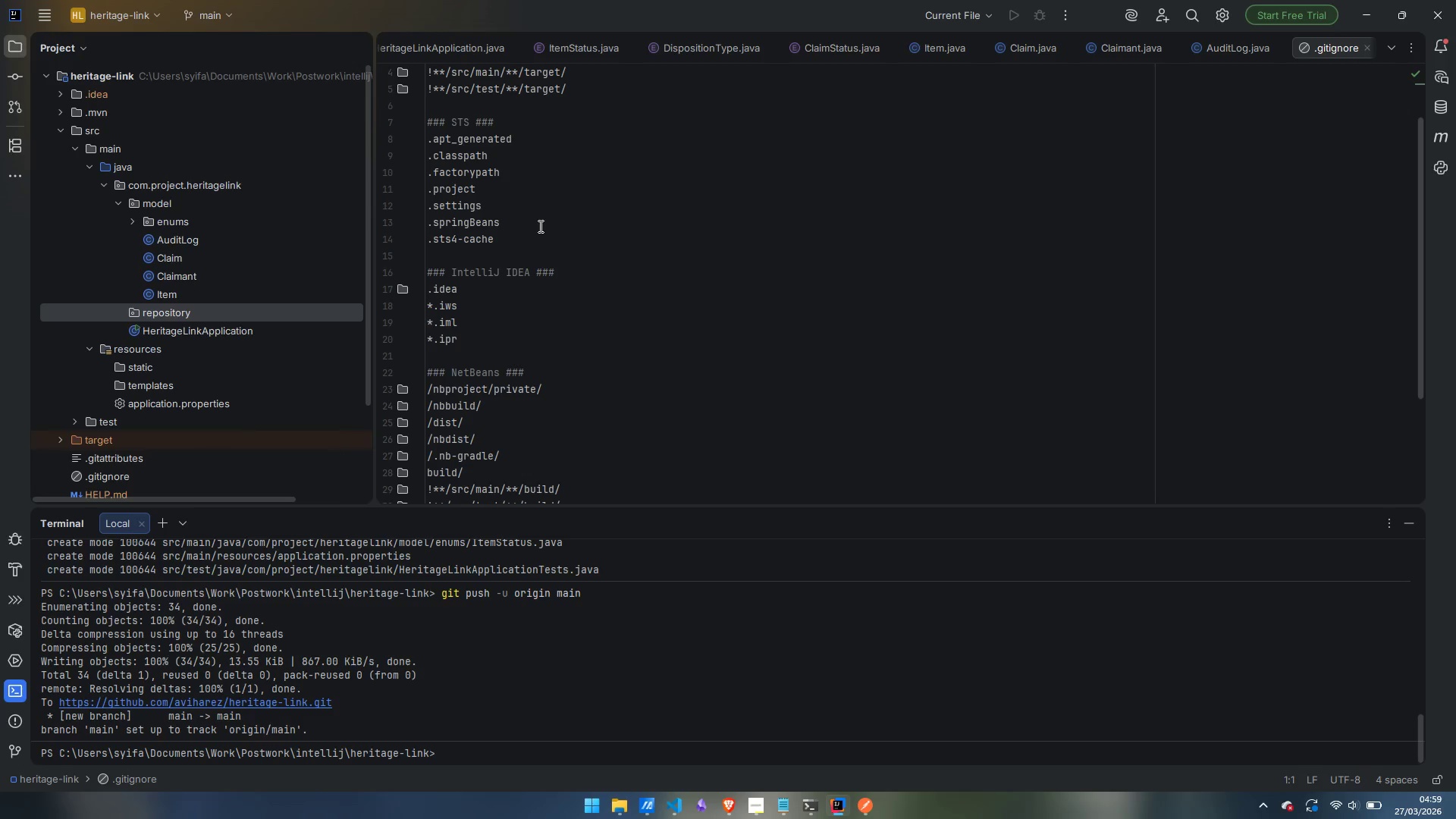 
left_click([598, 171])
 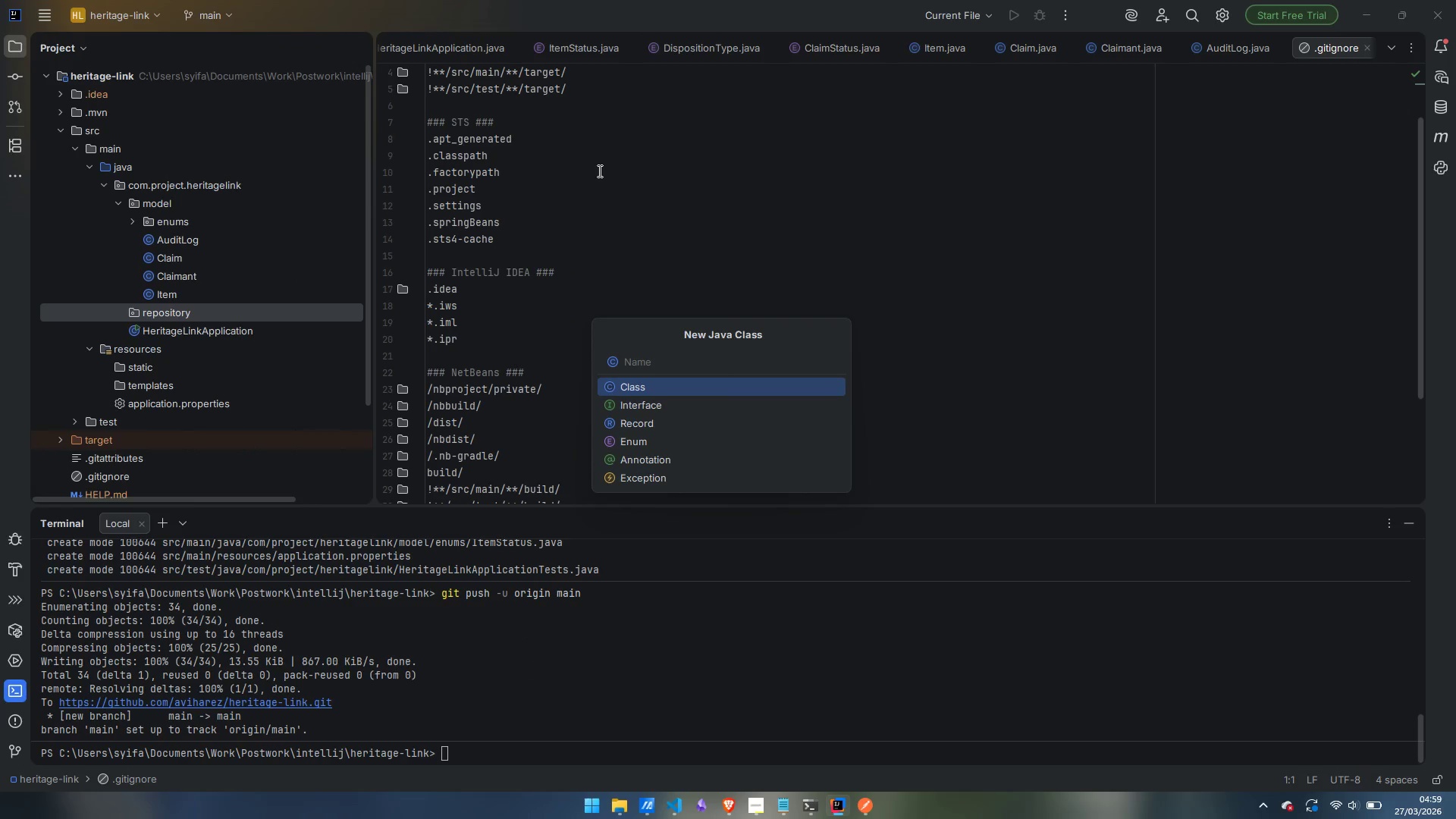 
type(Item)
 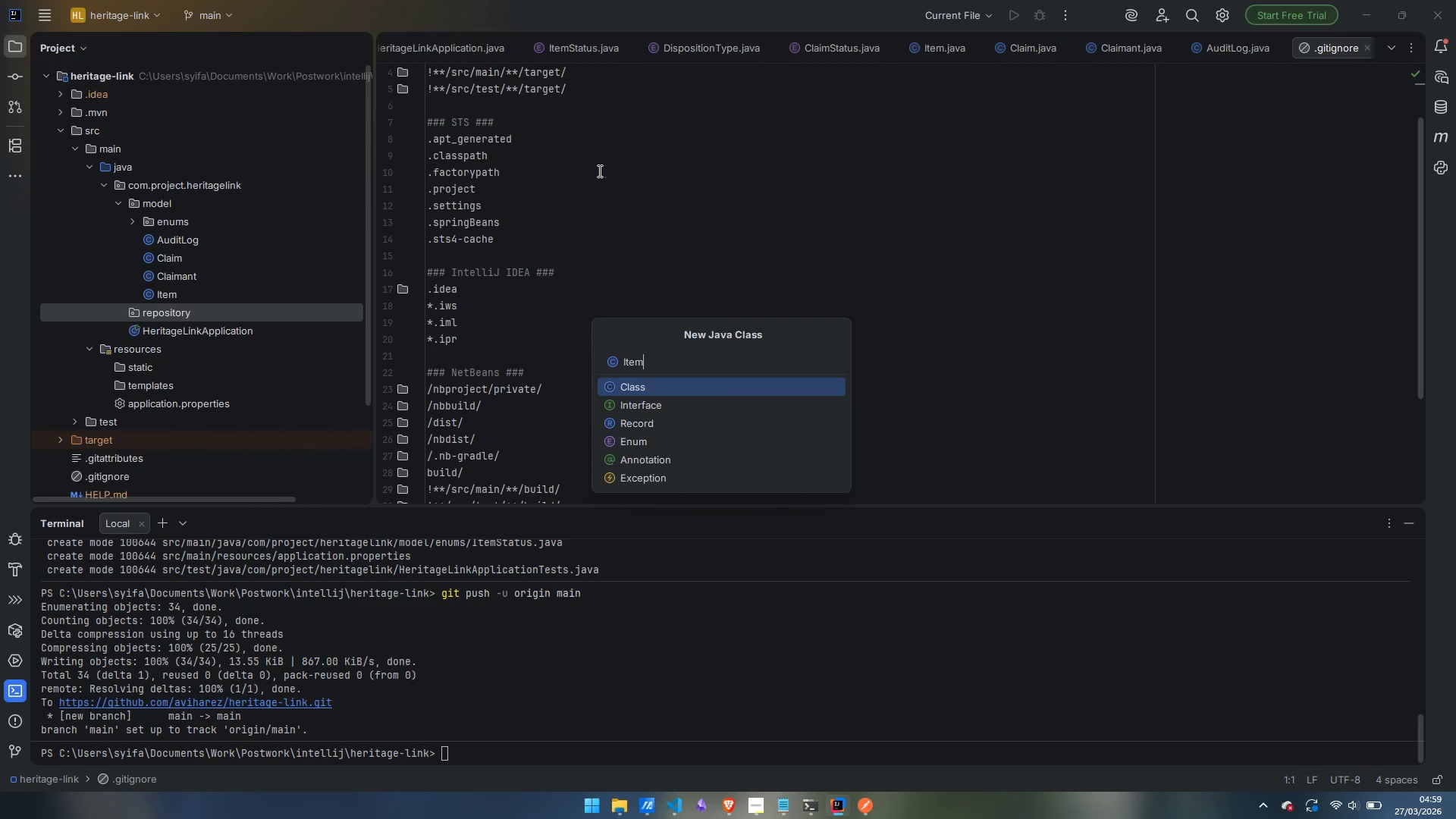 
hold_key(key=ShiftLeft, duration=1.53)
 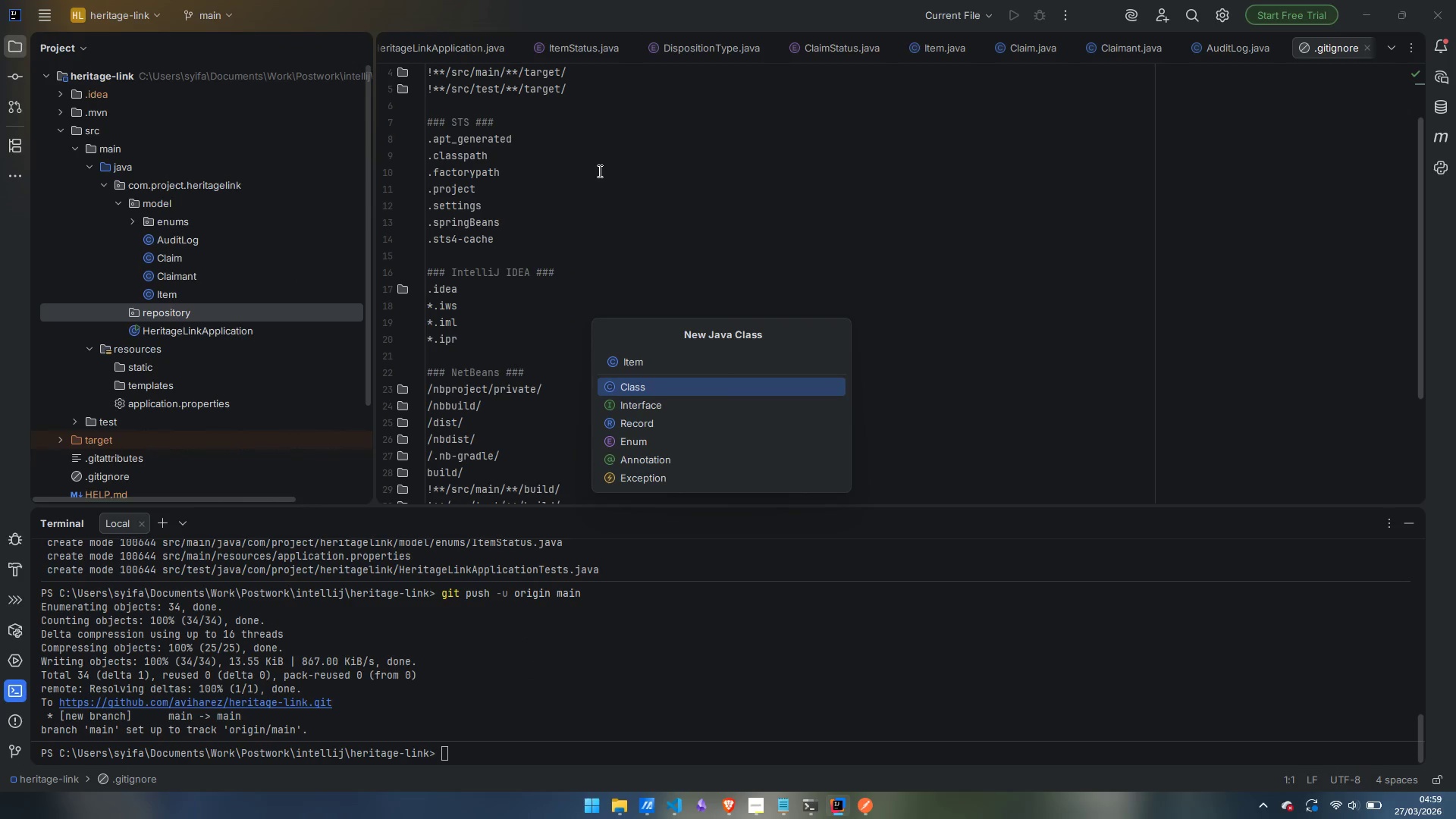 
hold_key(key=ShiftLeft, duration=0.5)
 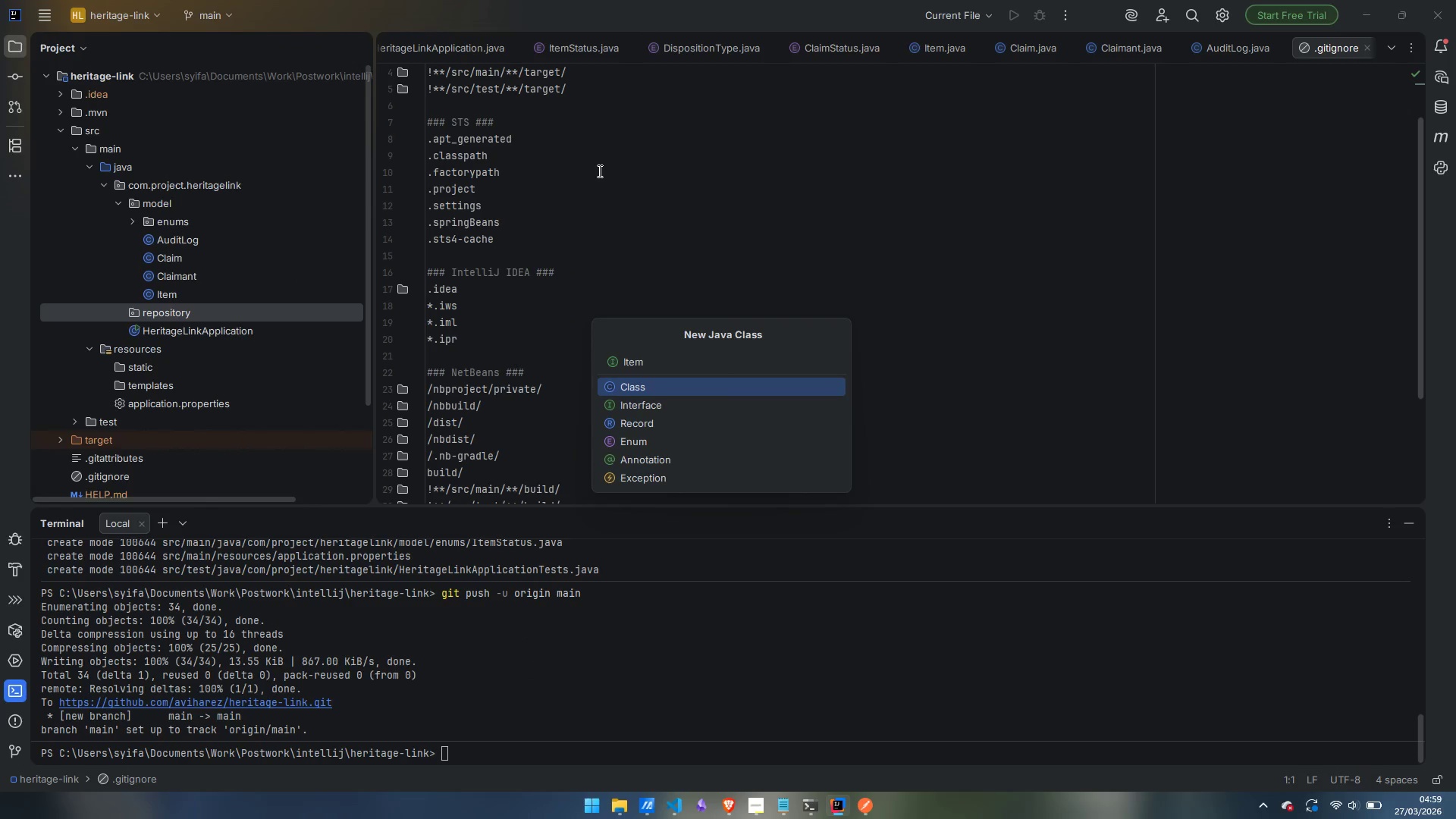 
key(ArrowDown)
 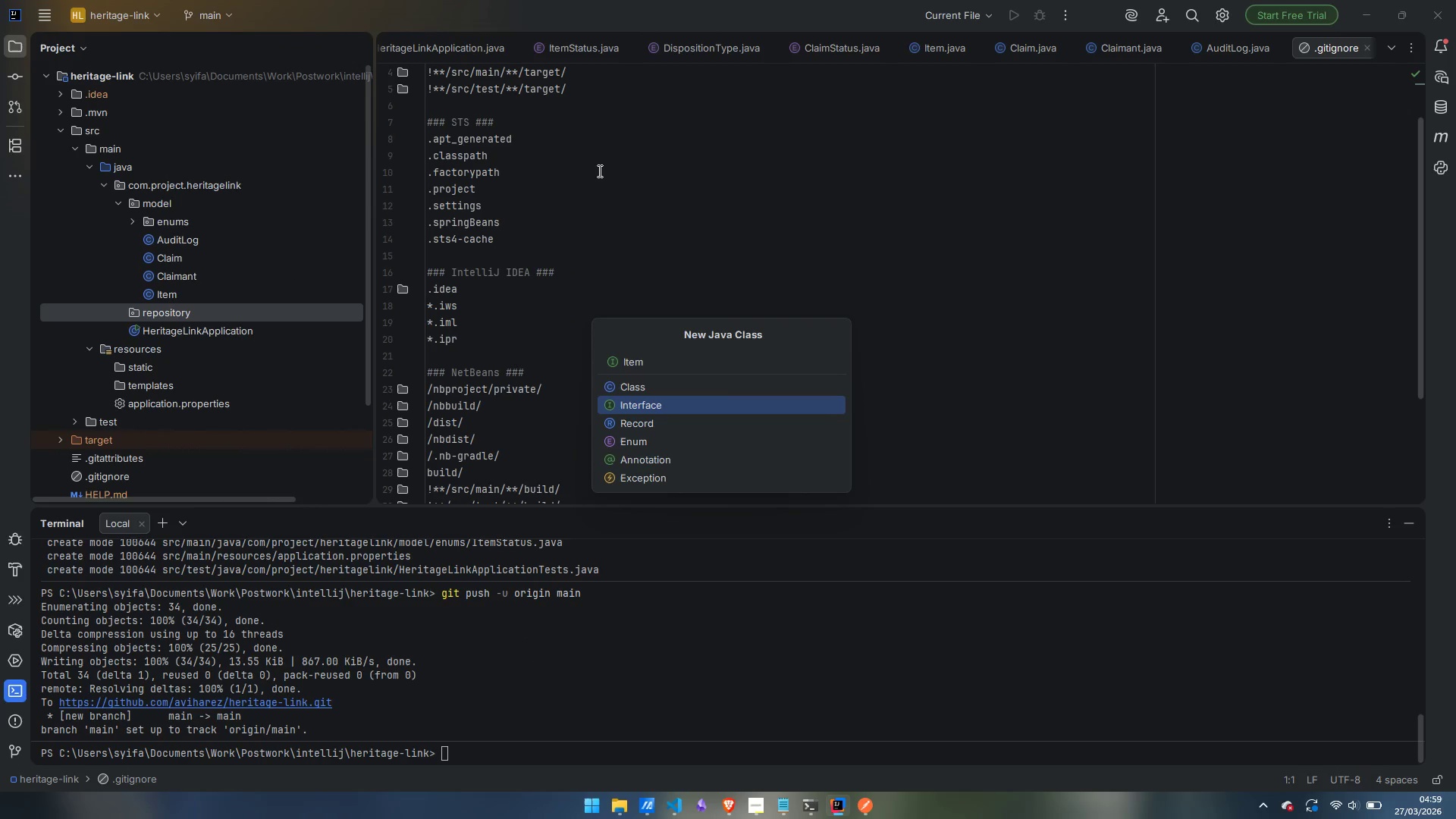 
type(REpository)
 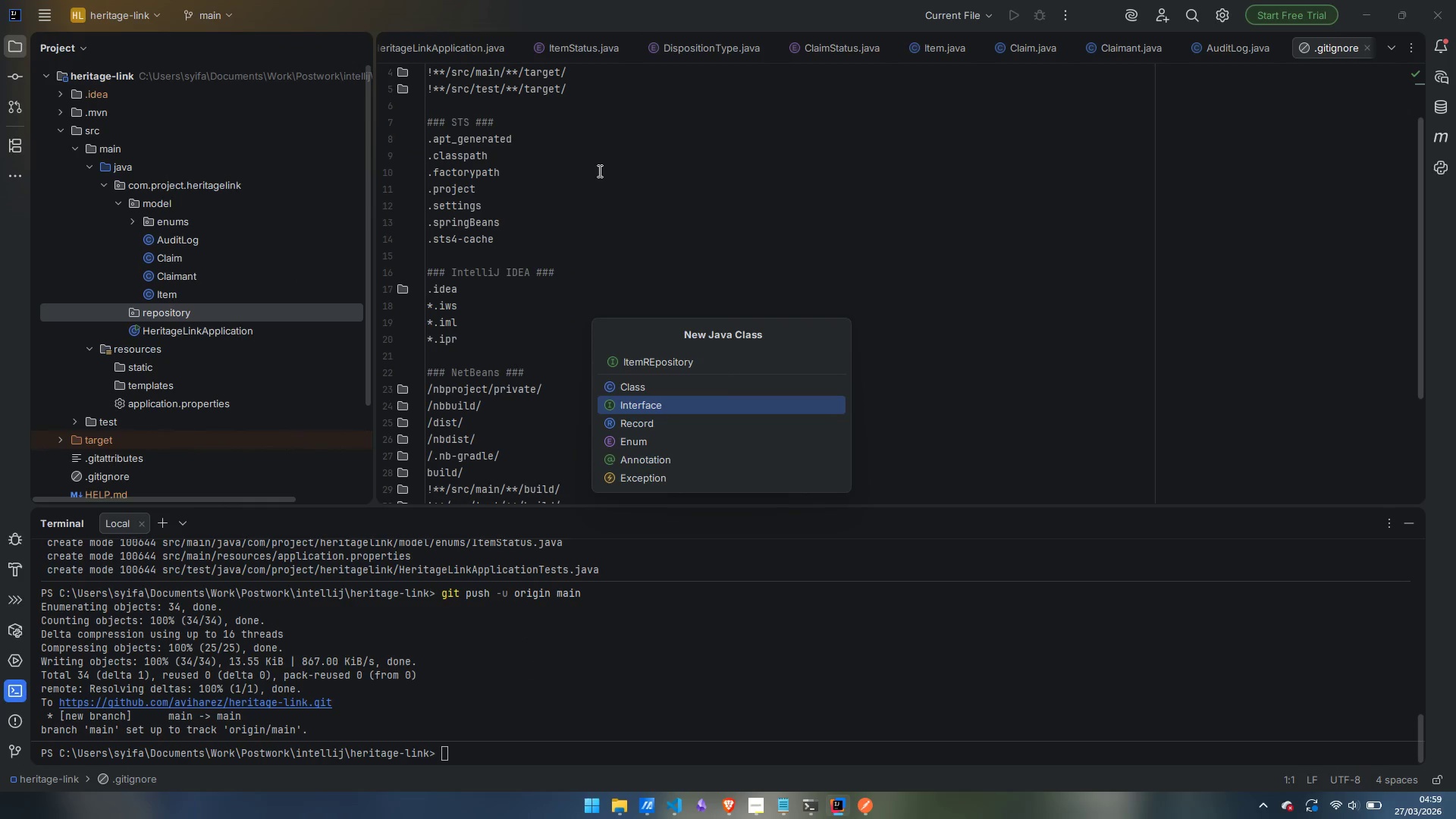 
key(ArrowLeft)
 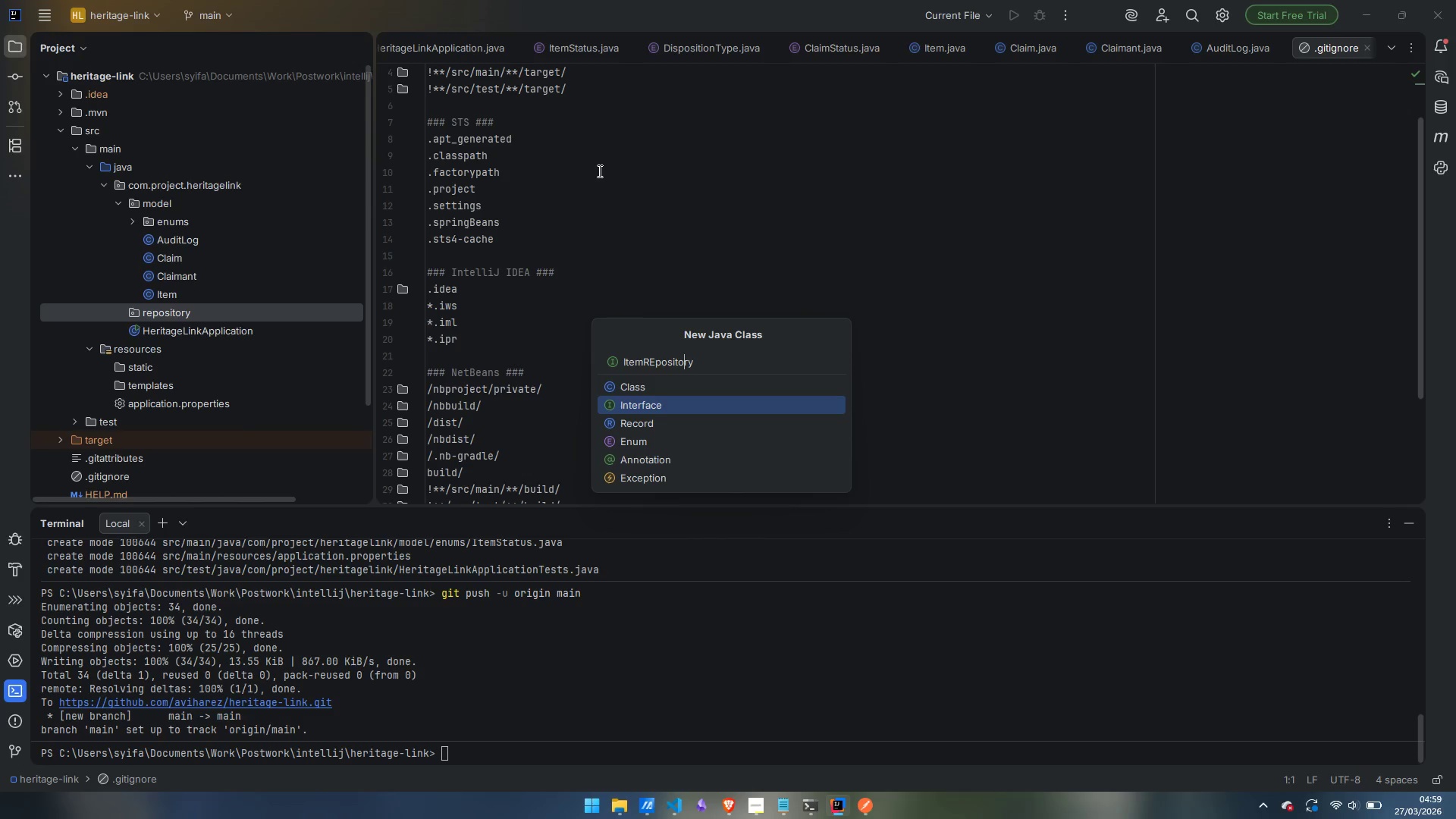 
key(ArrowLeft)
 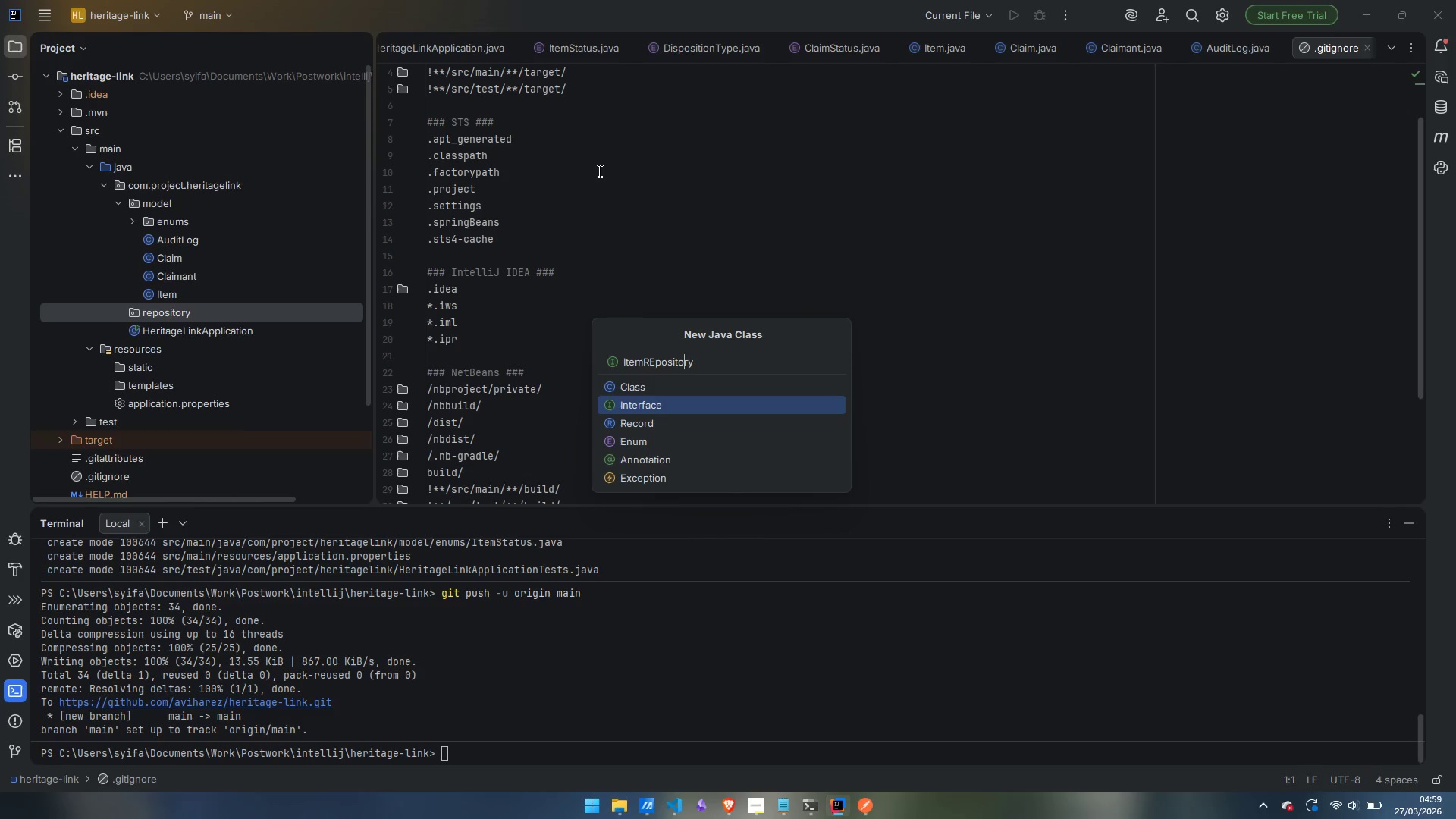 
key(ArrowLeft)
 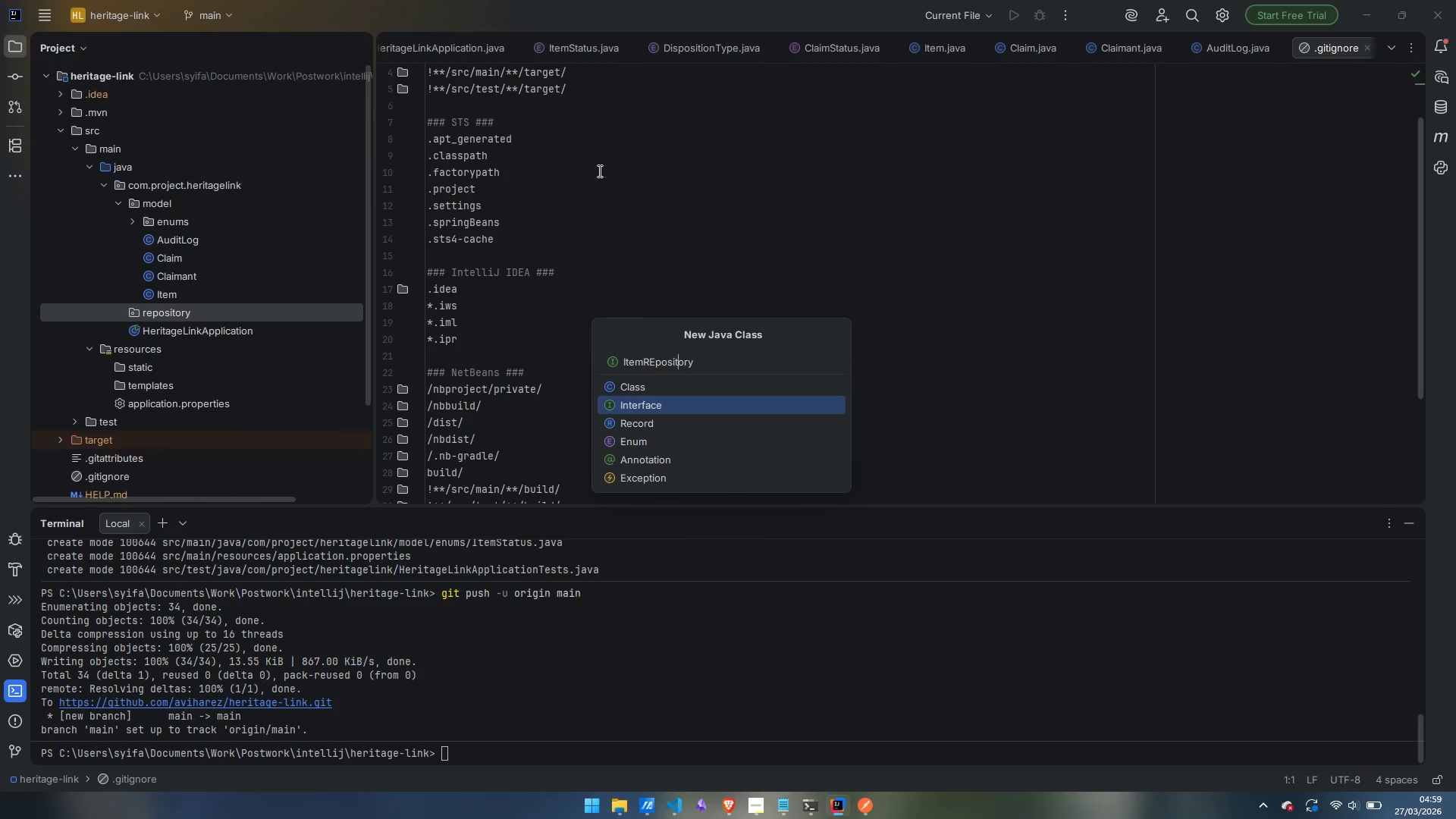 
key(ArrowLeft)
 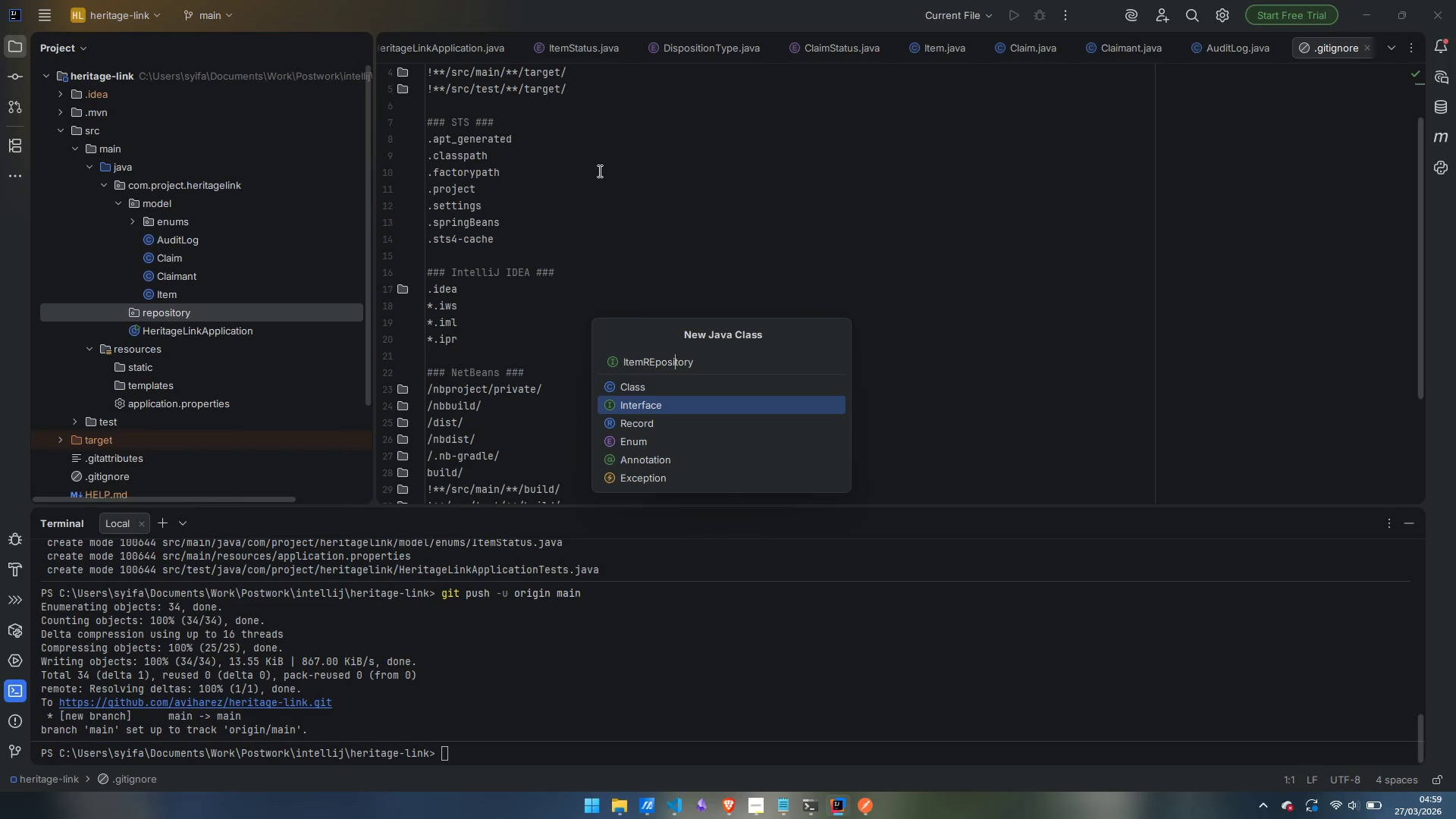 
key(ArrowLeft)
 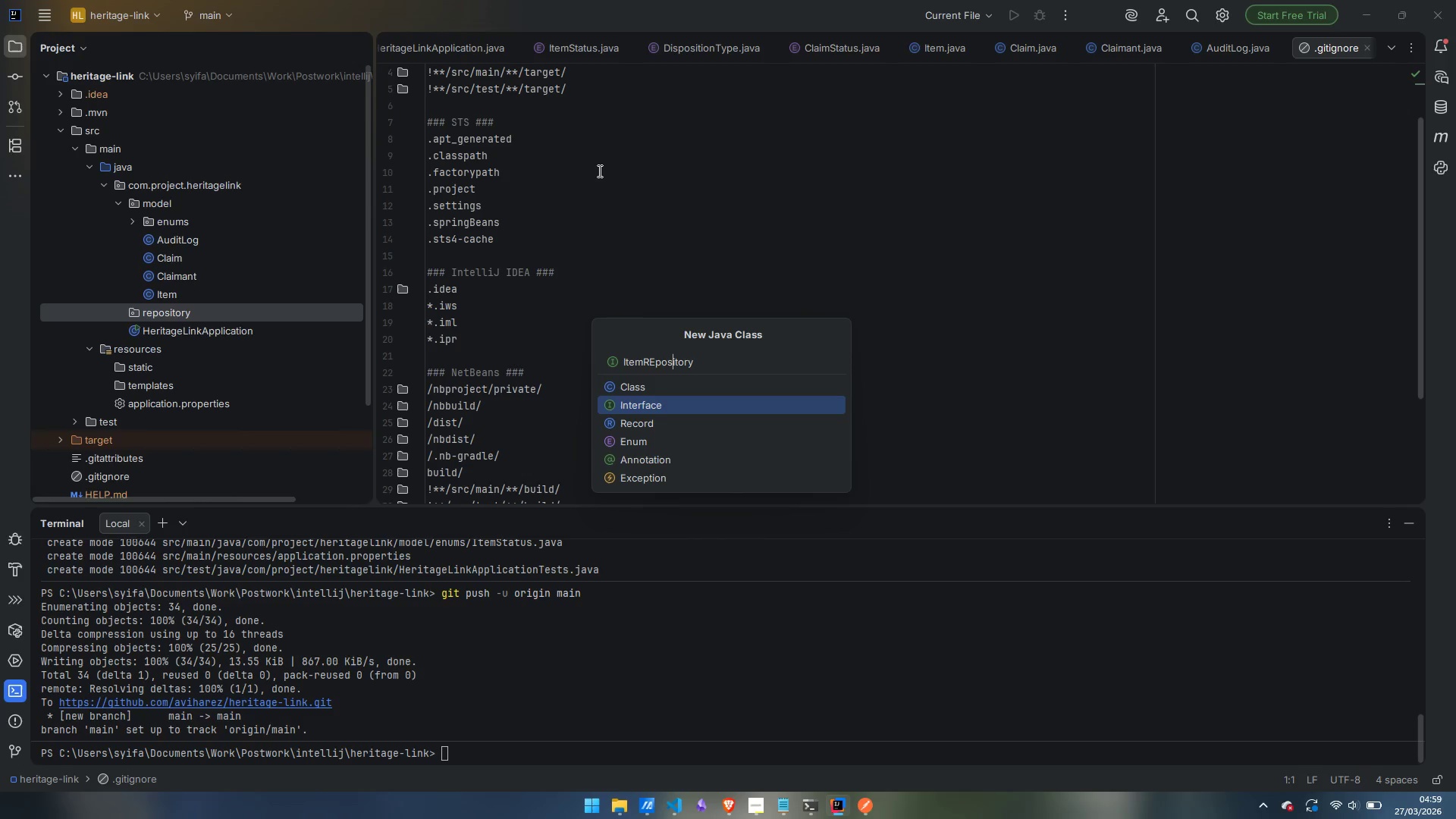 
key(ArrowLeft)
 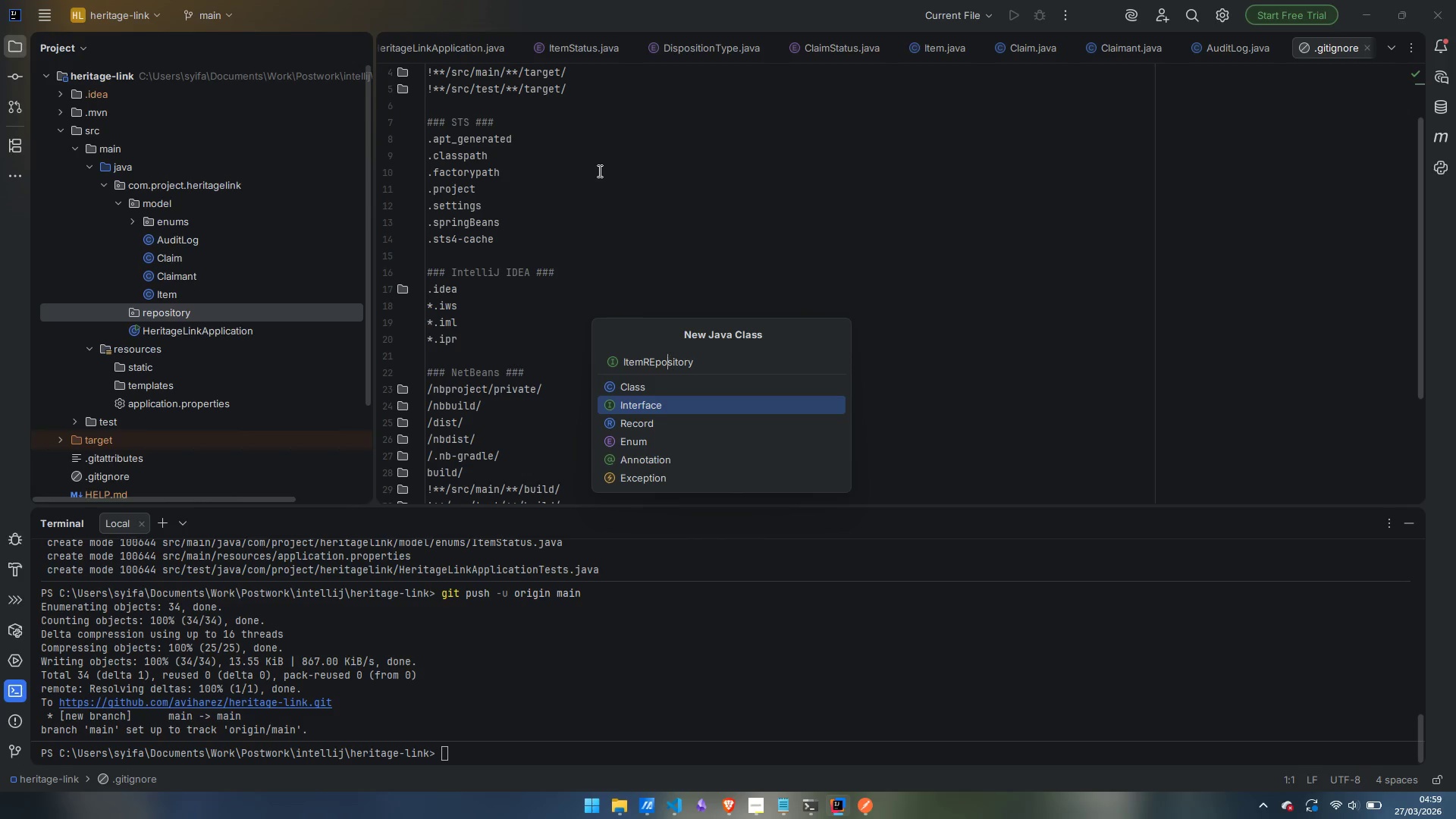 
key(ArrowLeft)
 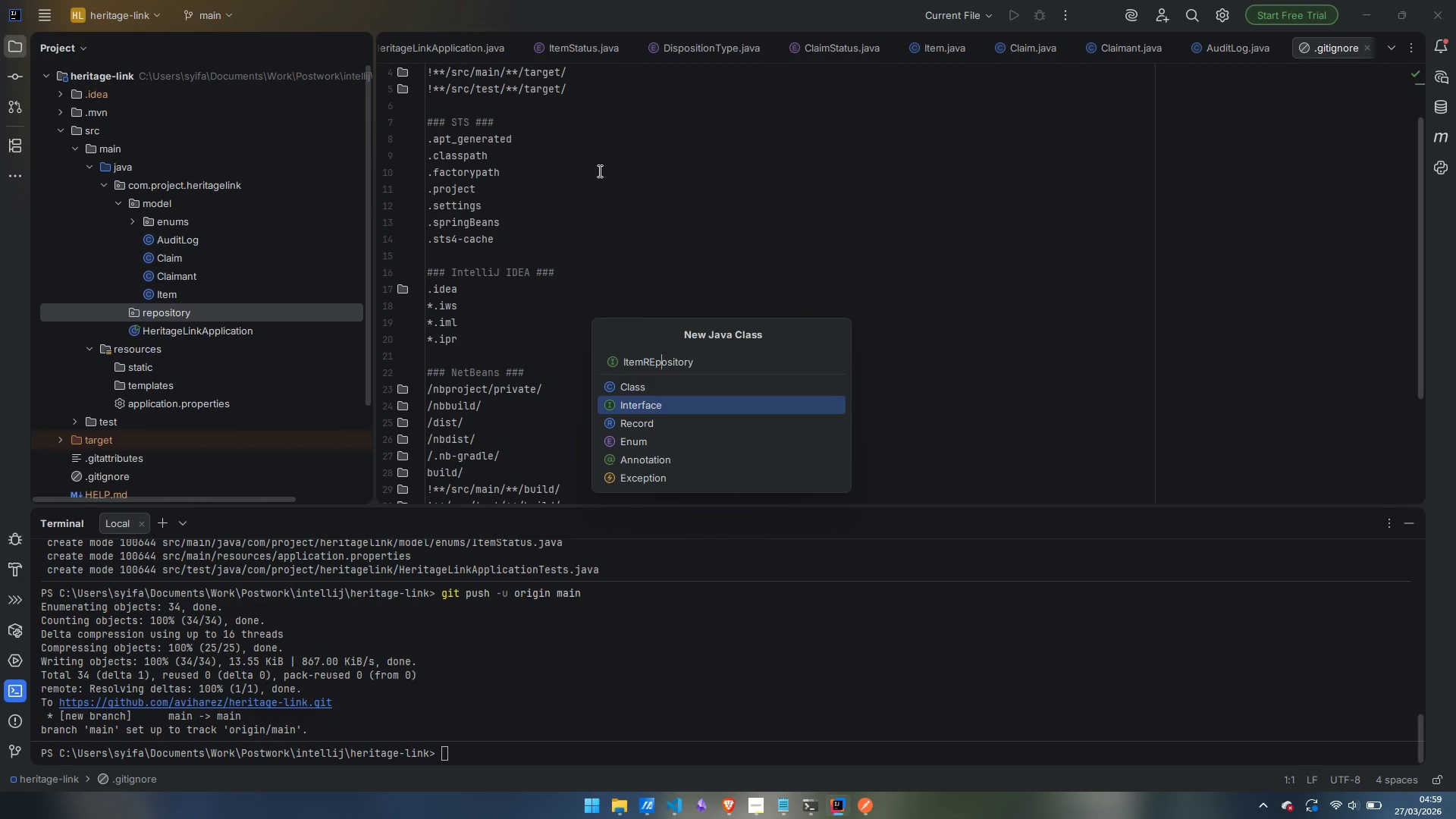 
key(ArrowLeft)
 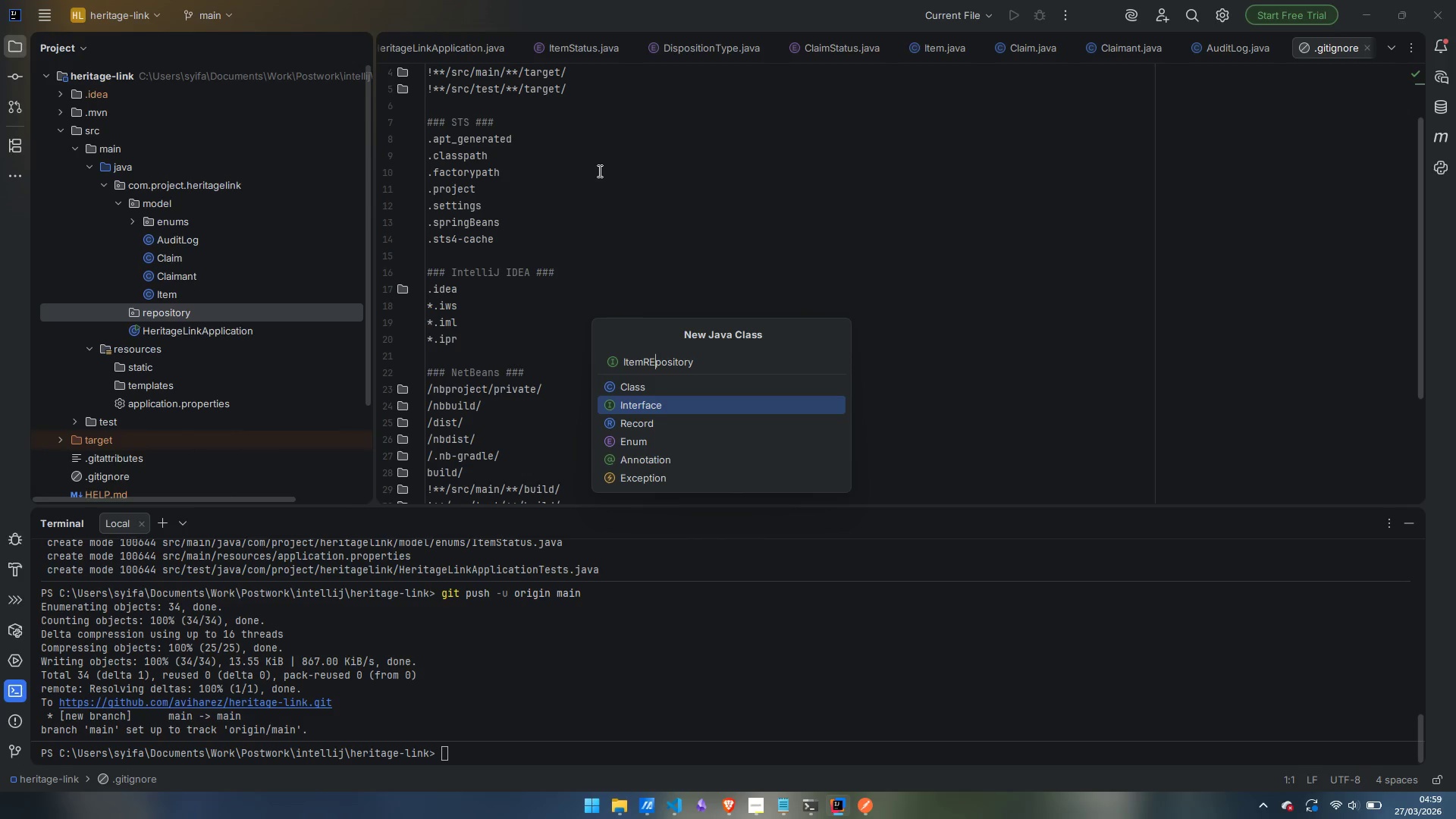 
key(ArrowLeft)
 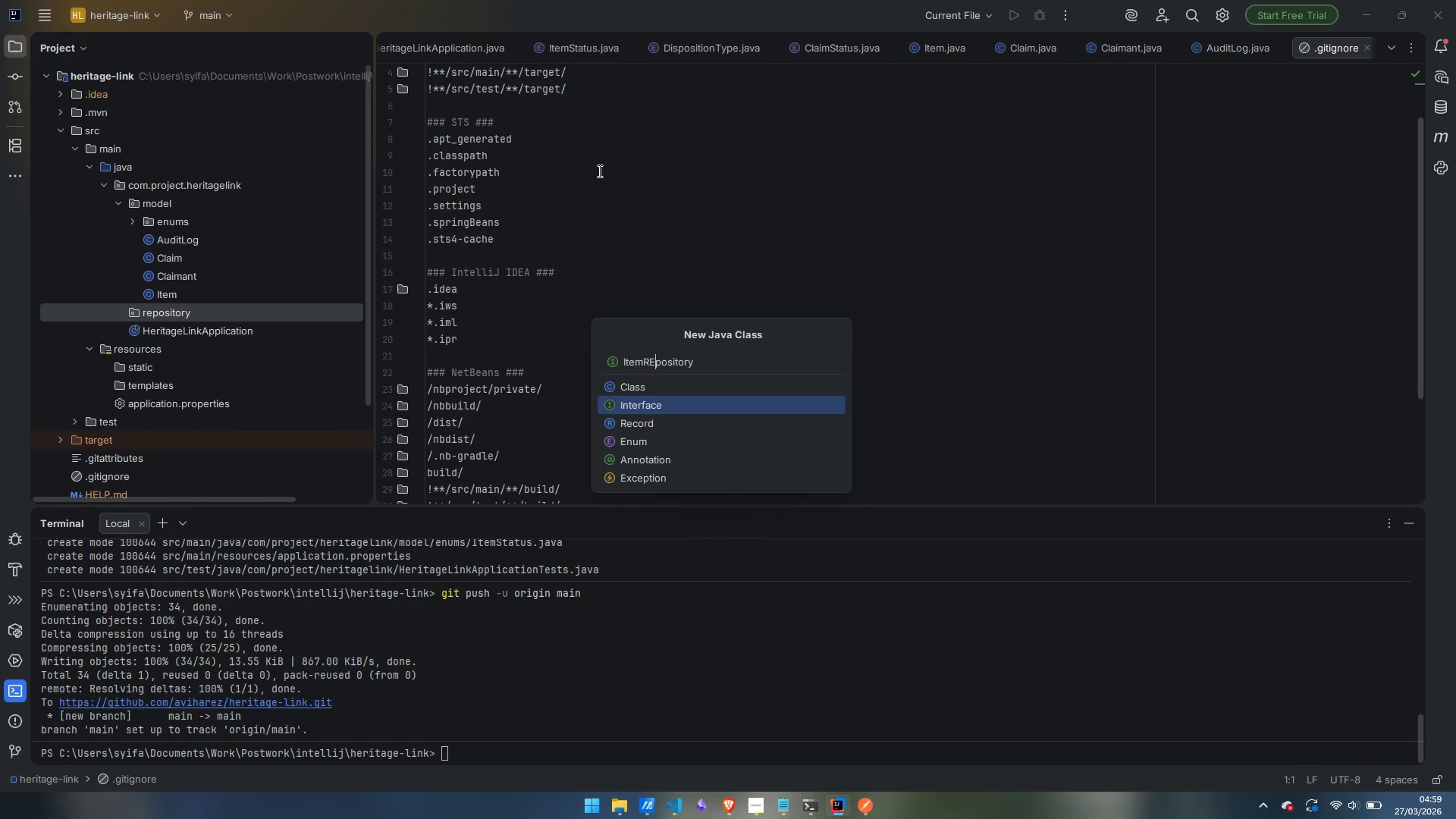 
key(ArrowRight)
 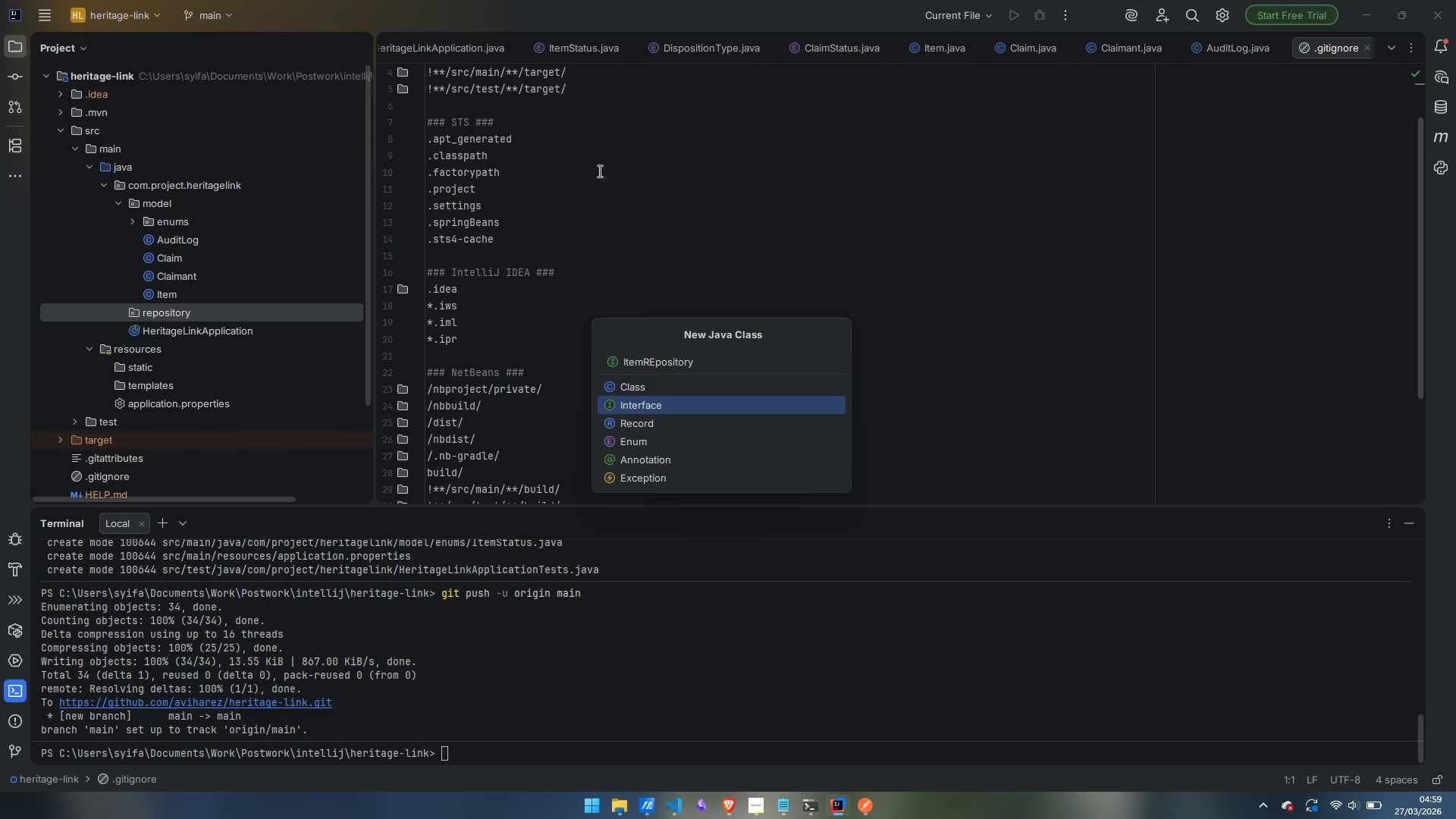 
key(Backspace)
 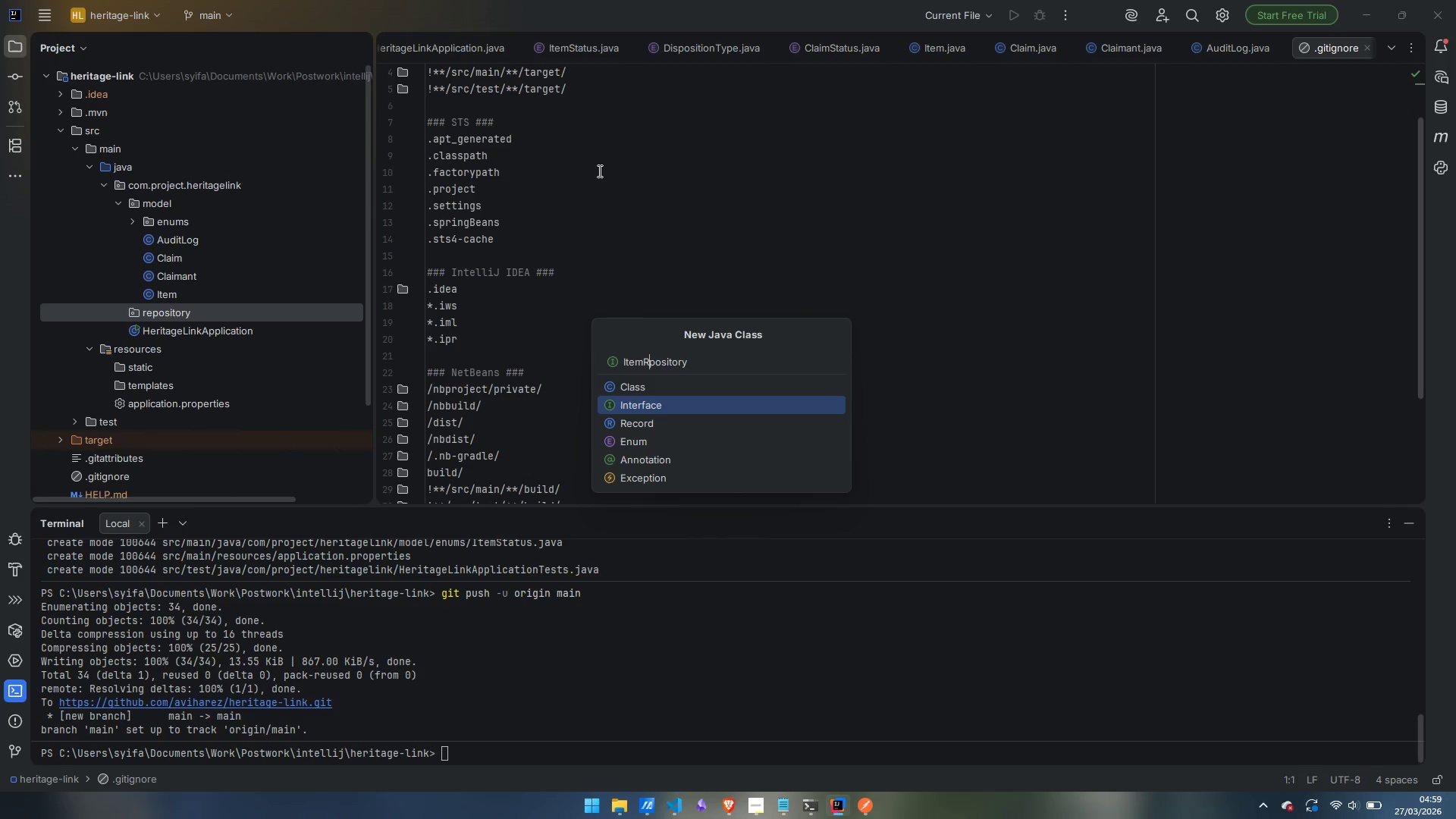 
key(E)
 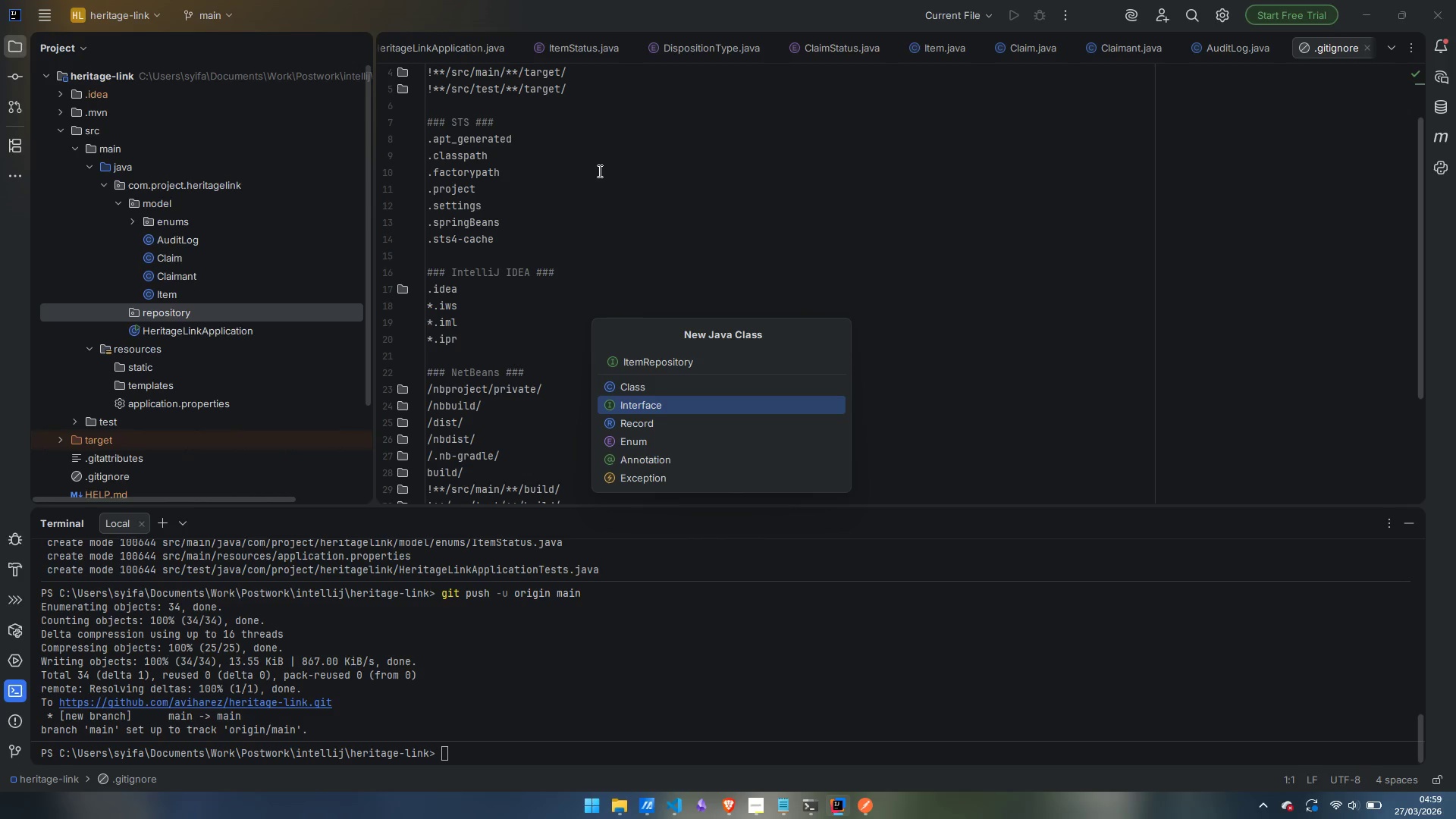 
key(Enter)
 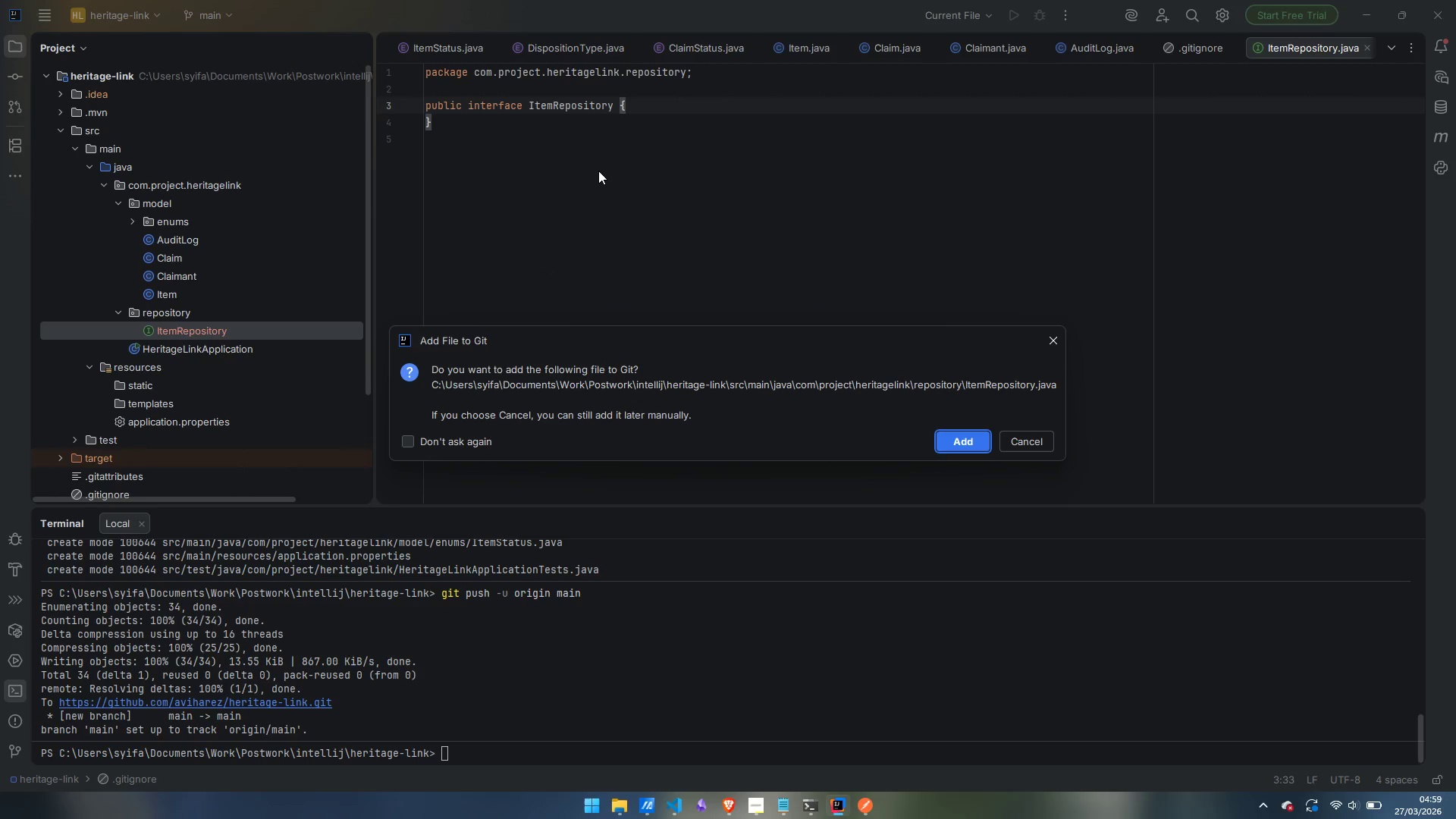 
key(Enter)
 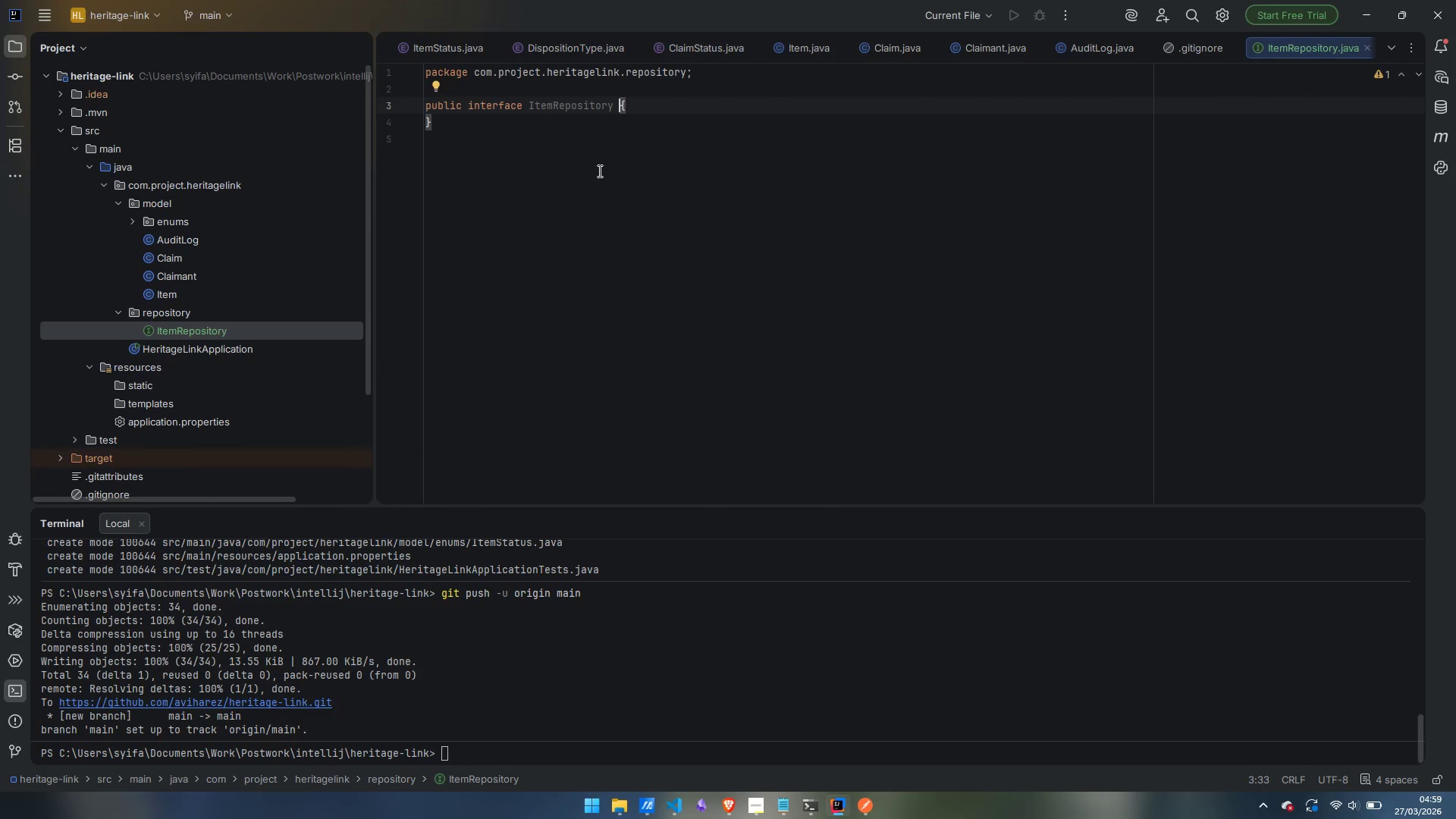 
key(ArrowUp)
 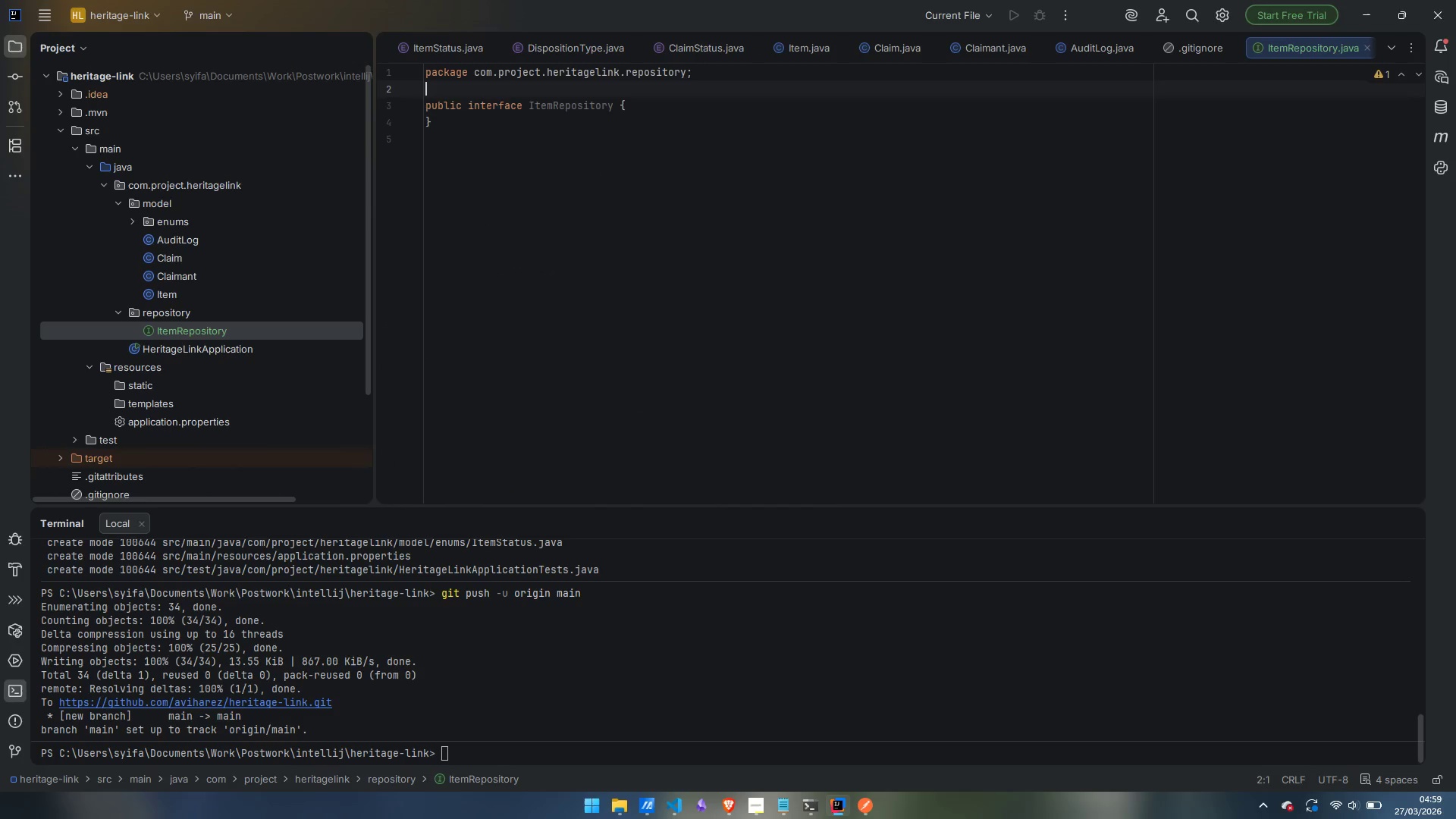 
key(Enter)
 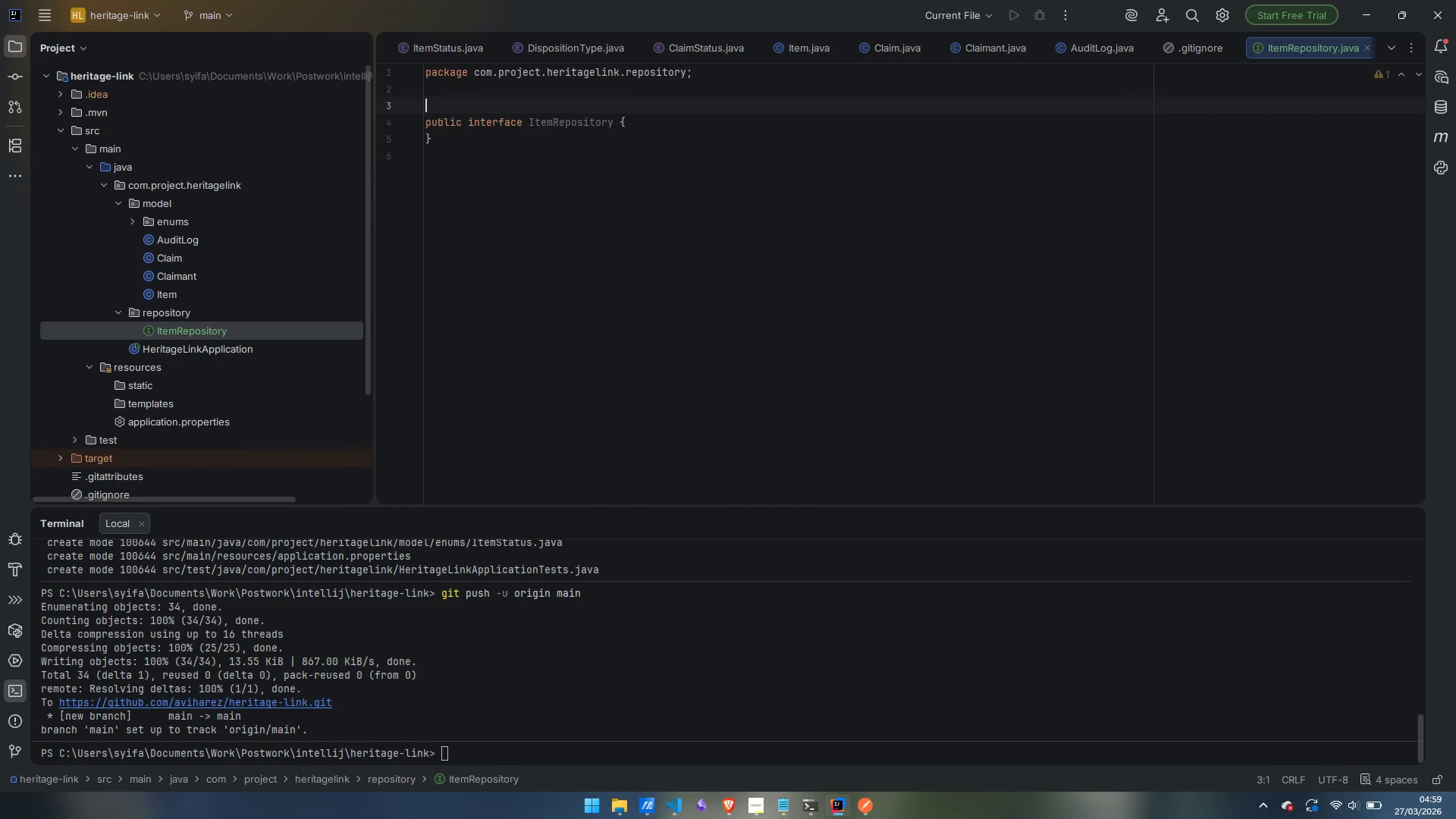 
type(@Repository)
 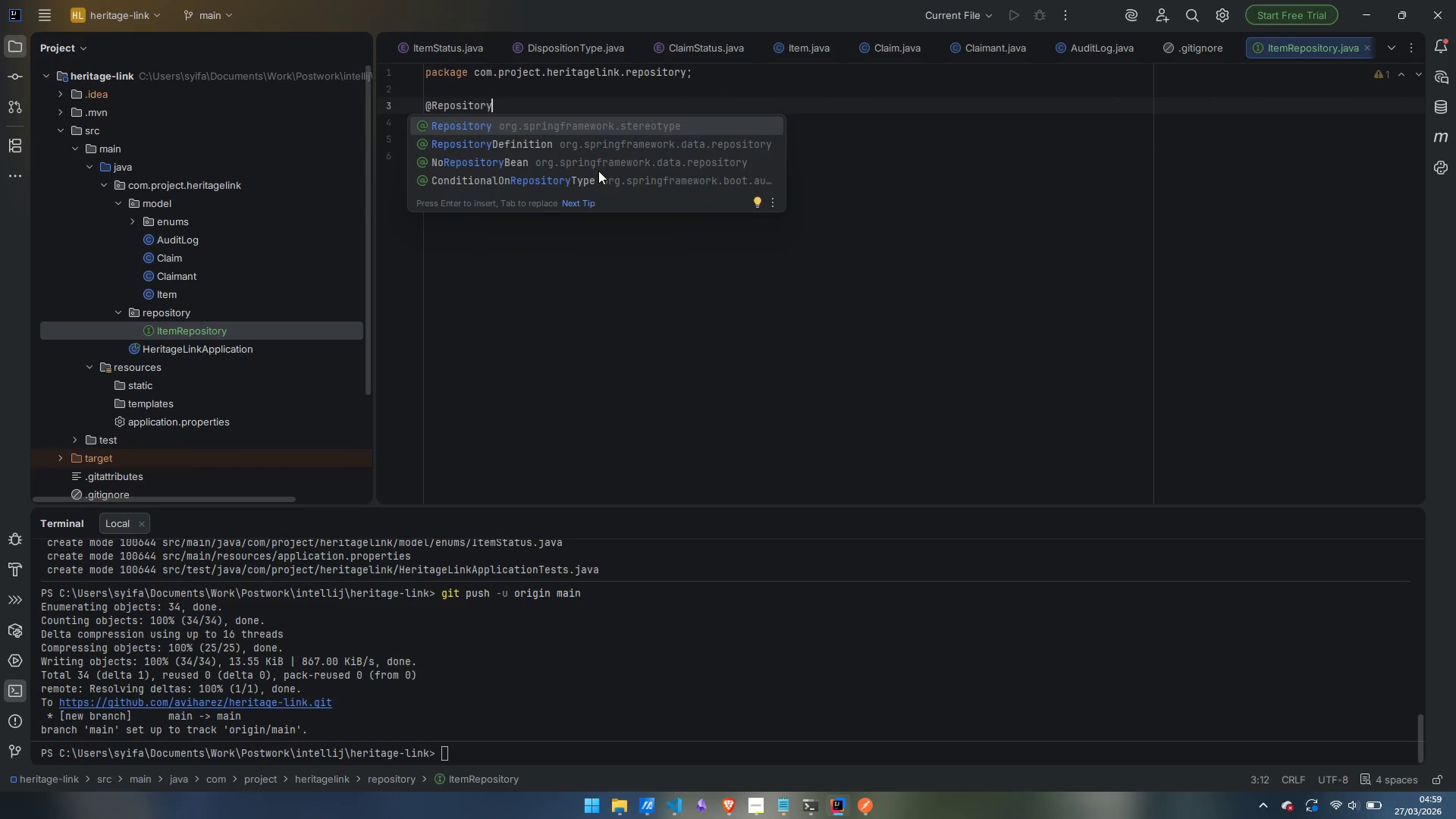 
key(Enter)
 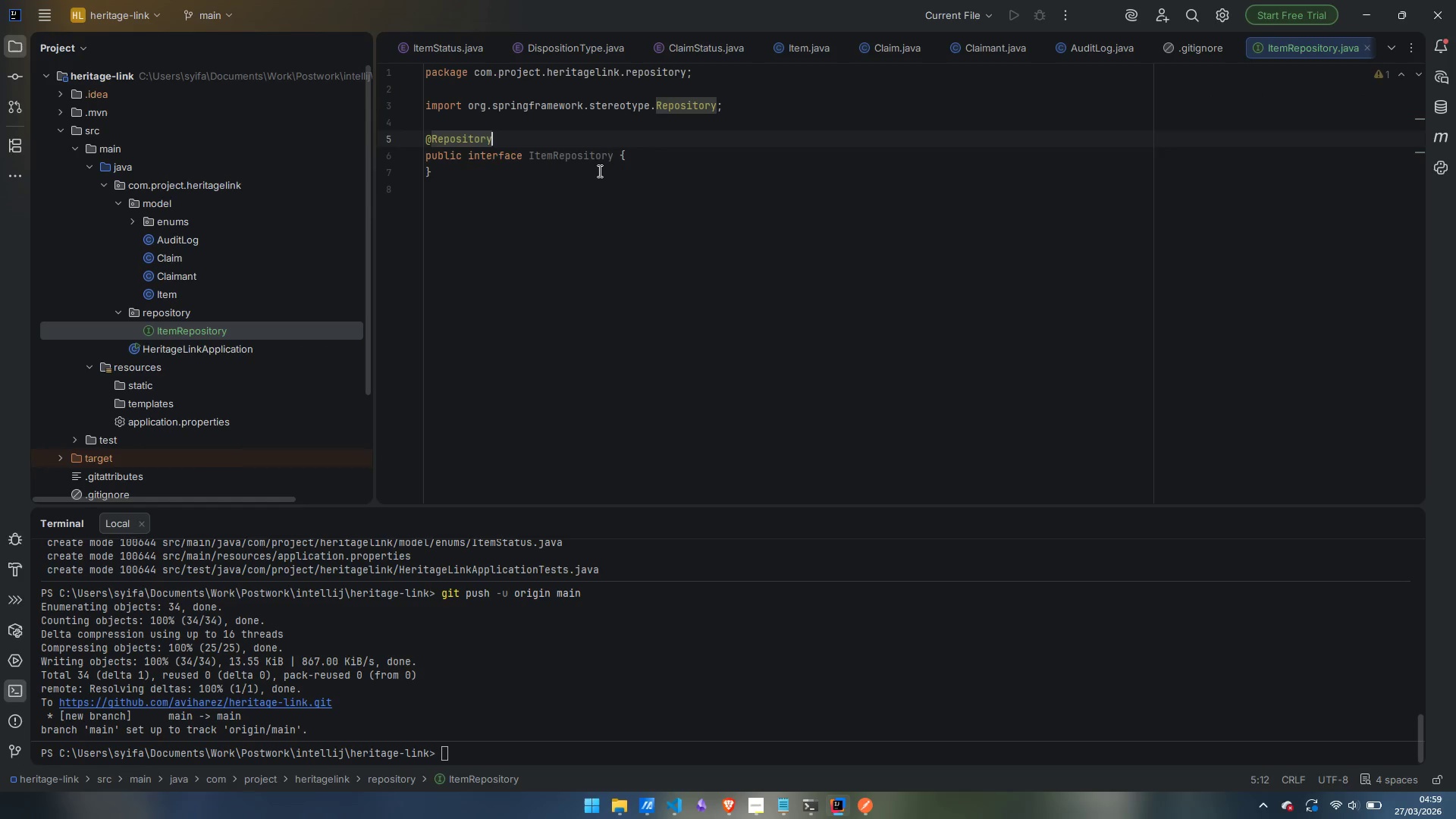 
key(ArrowDown)
 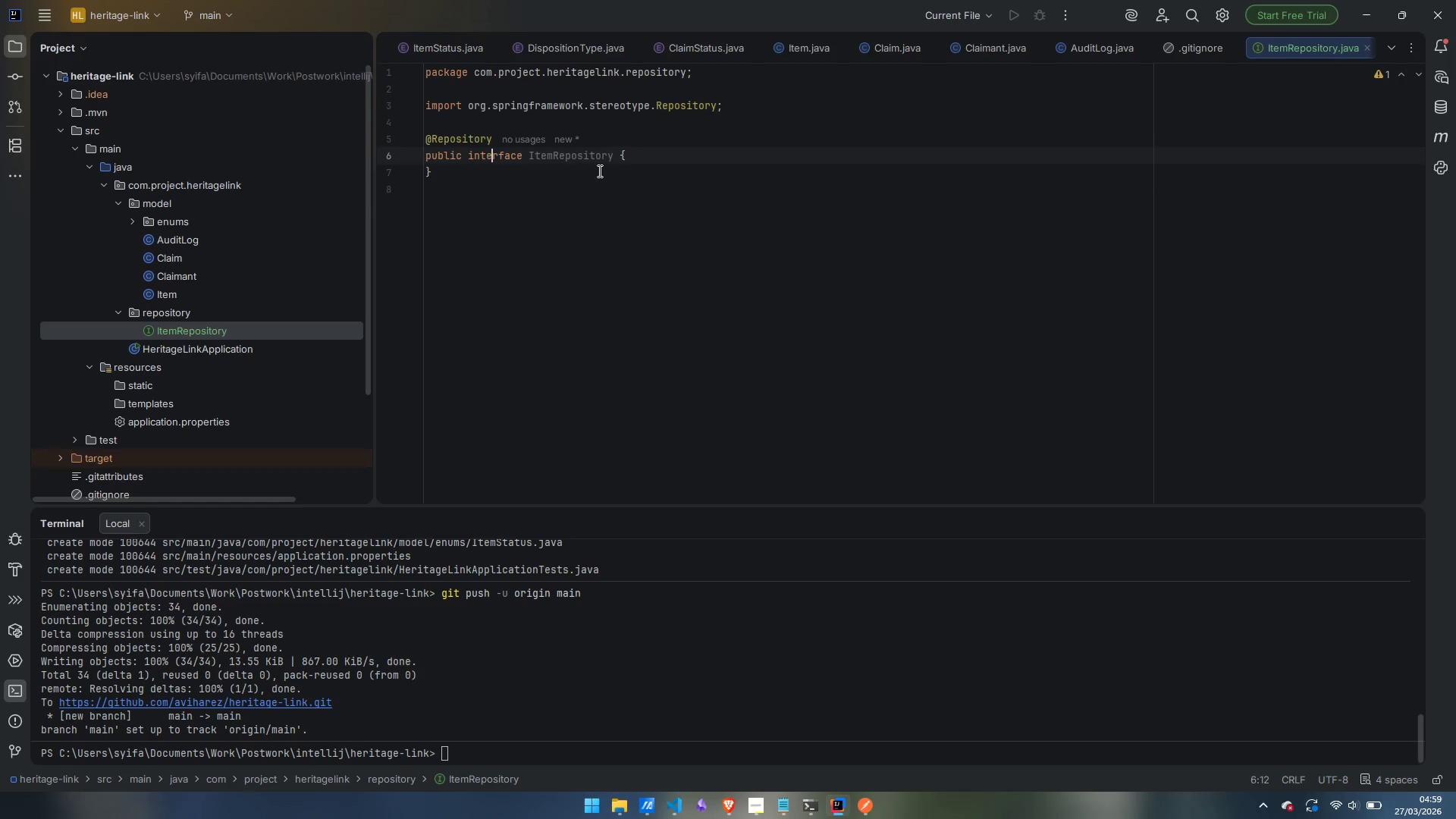 
key(Control+ArrowRight)
 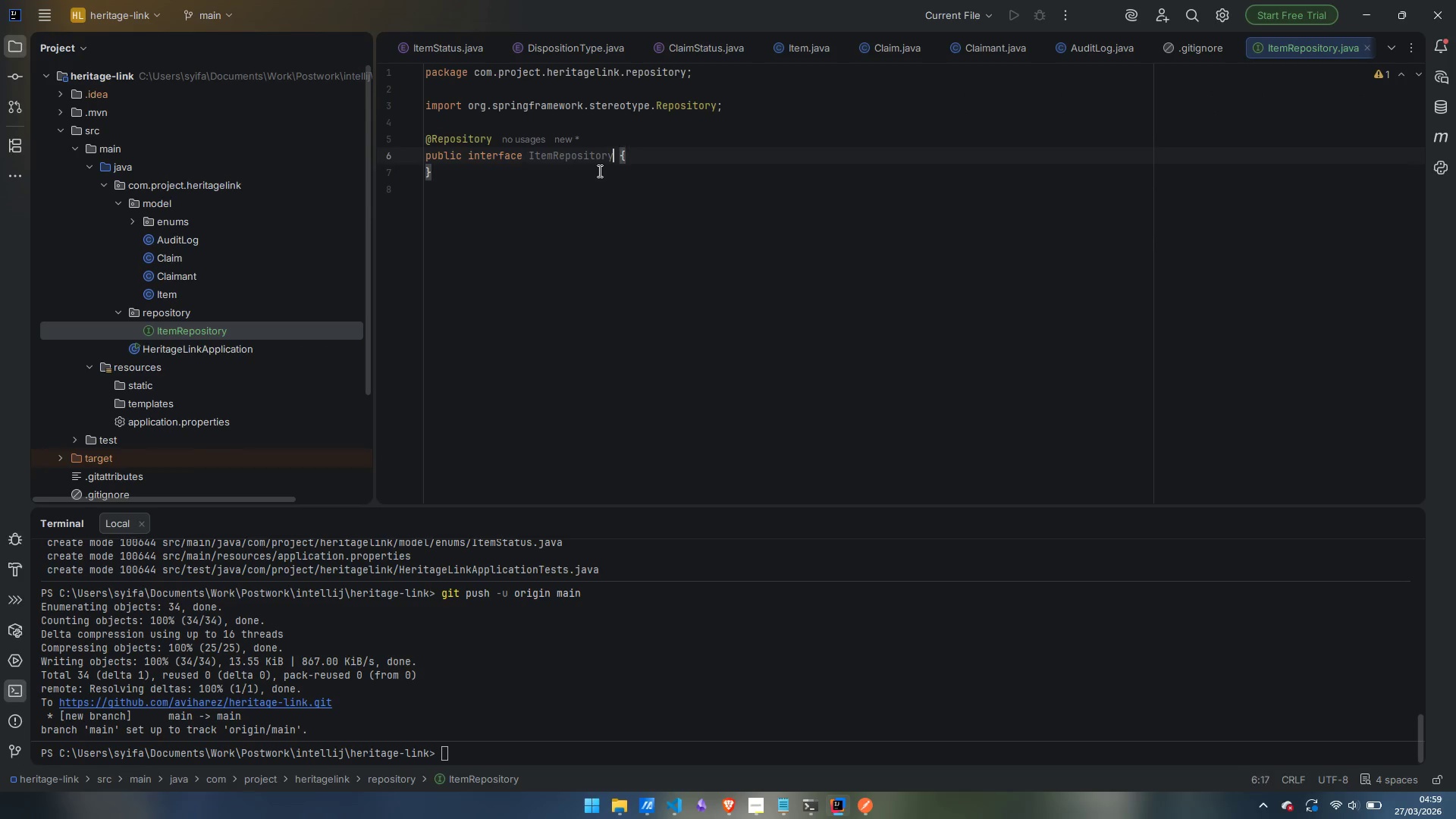 
key(Control+ArrowRight)
 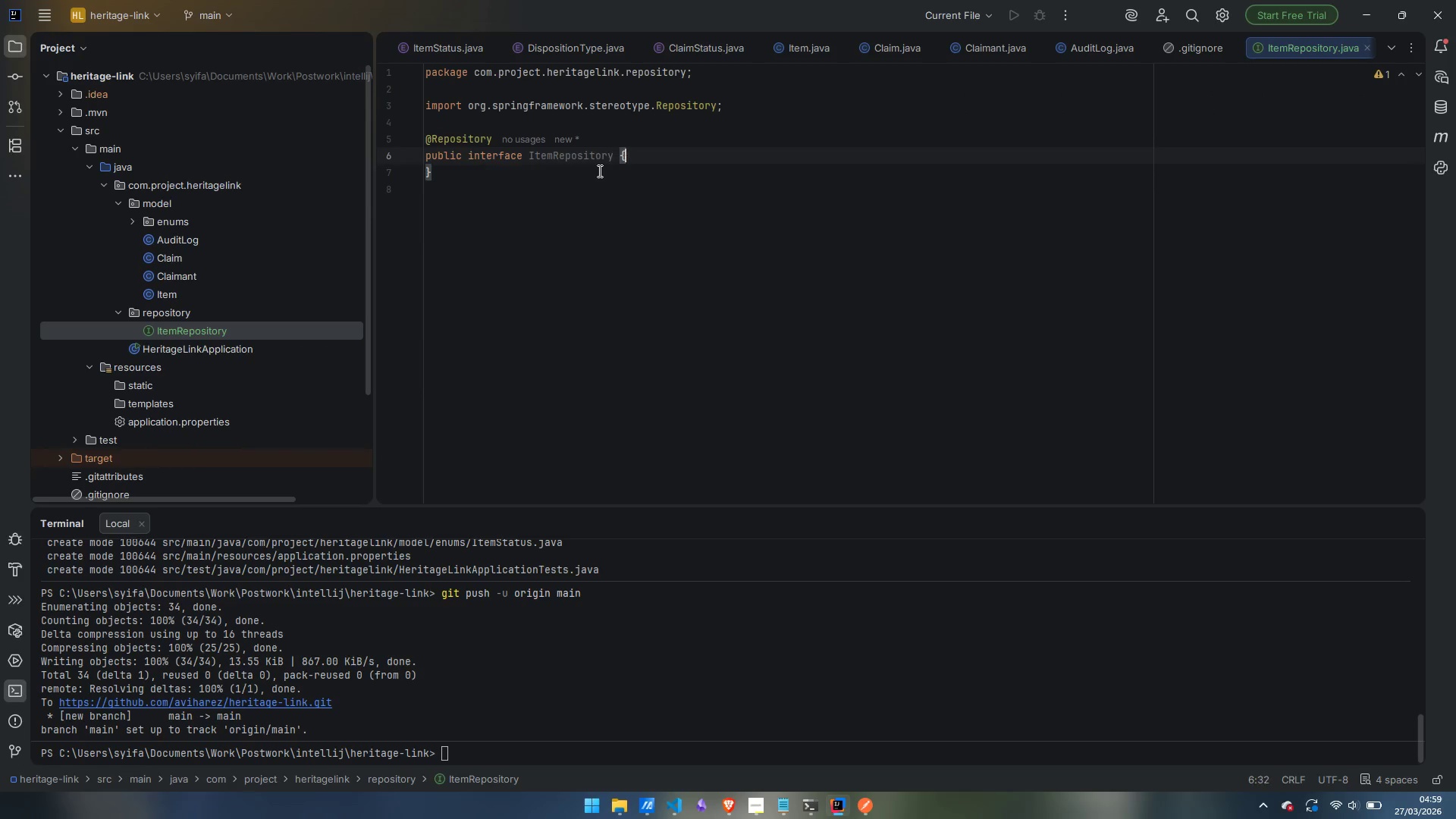 
key(Control+ArrowRight)
 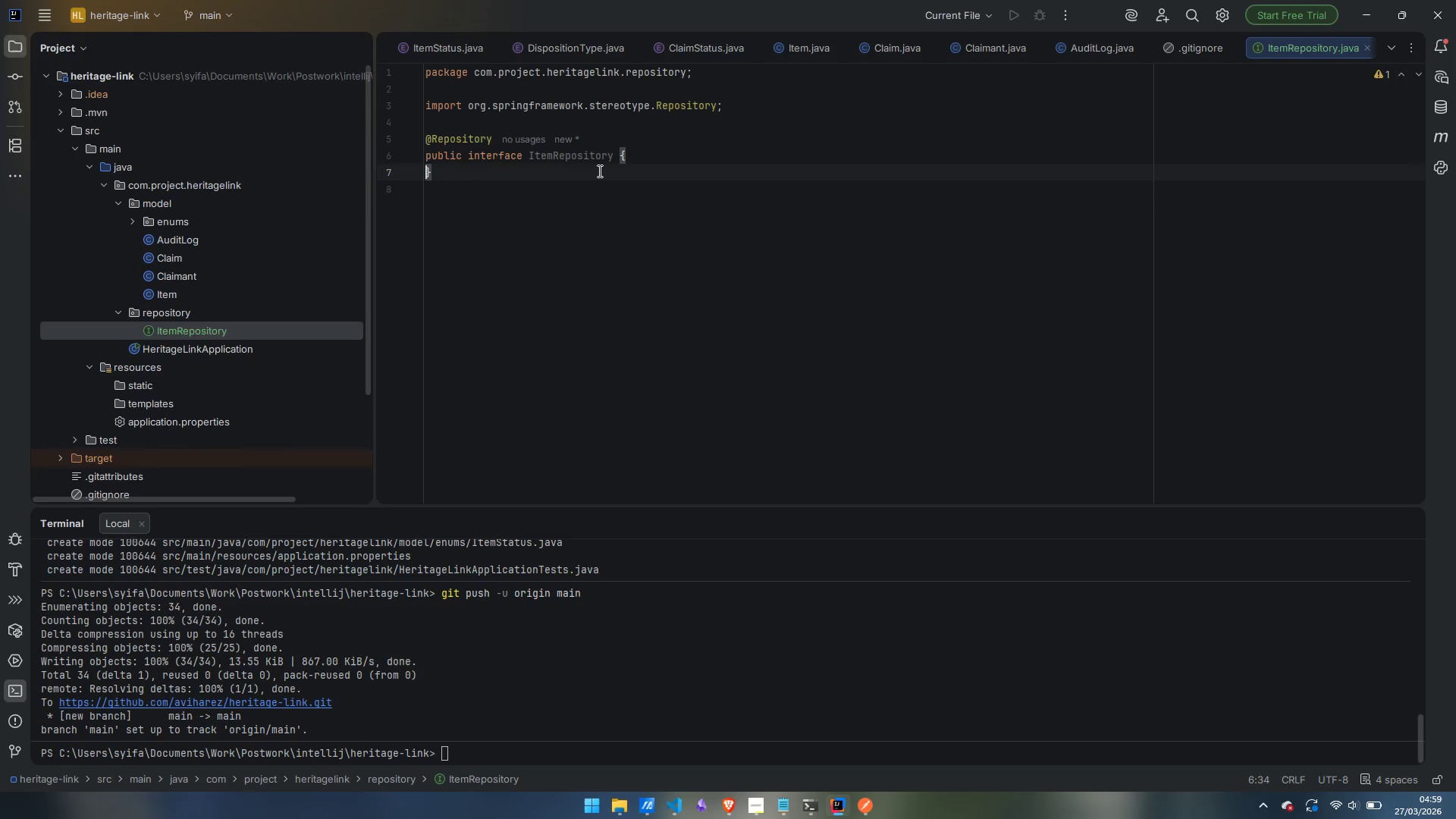 
key(Control+ArrowRight)
 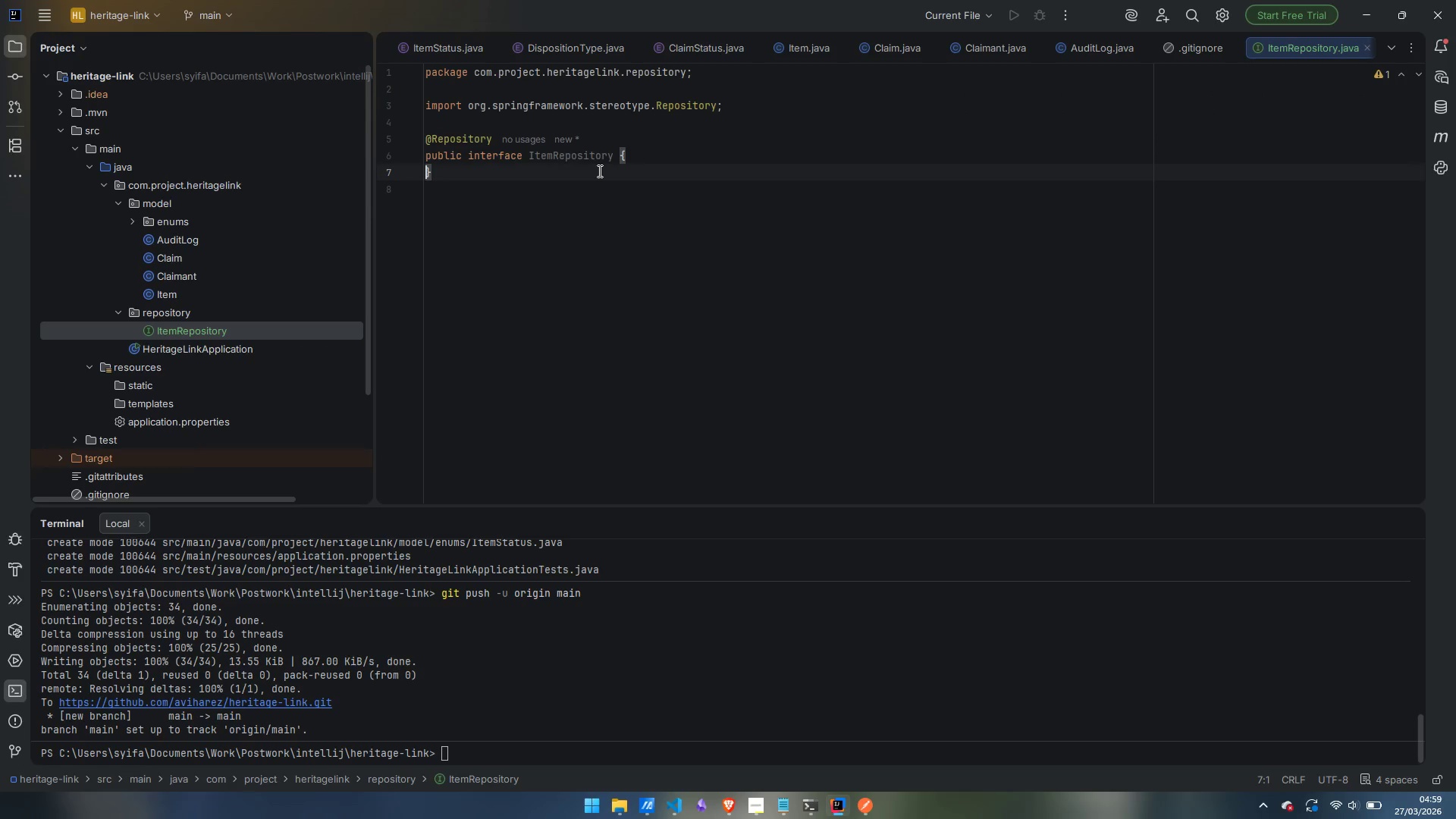 
key(Control+ArrowLeft)
 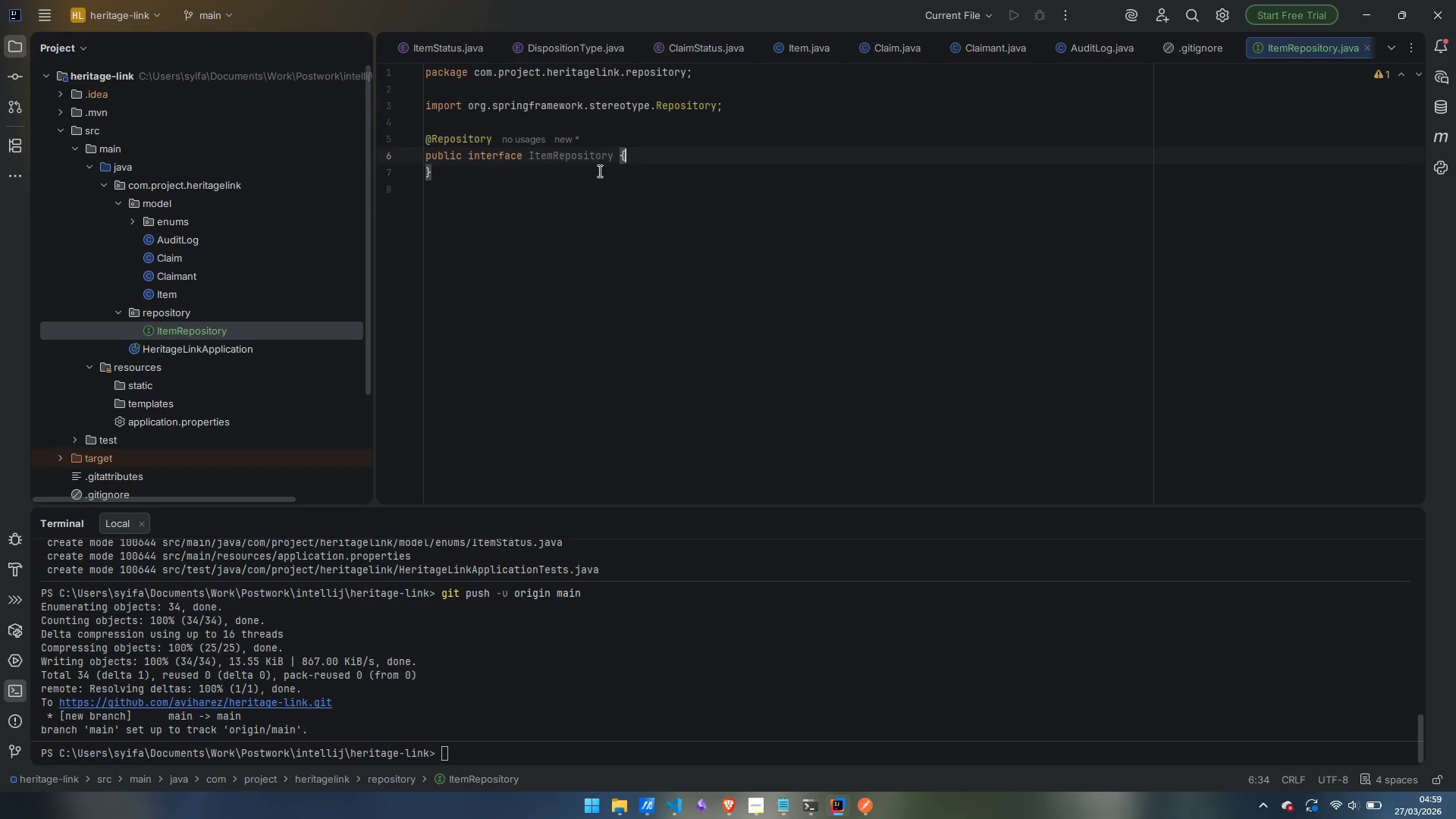 
key(ArrowLeft)
 